 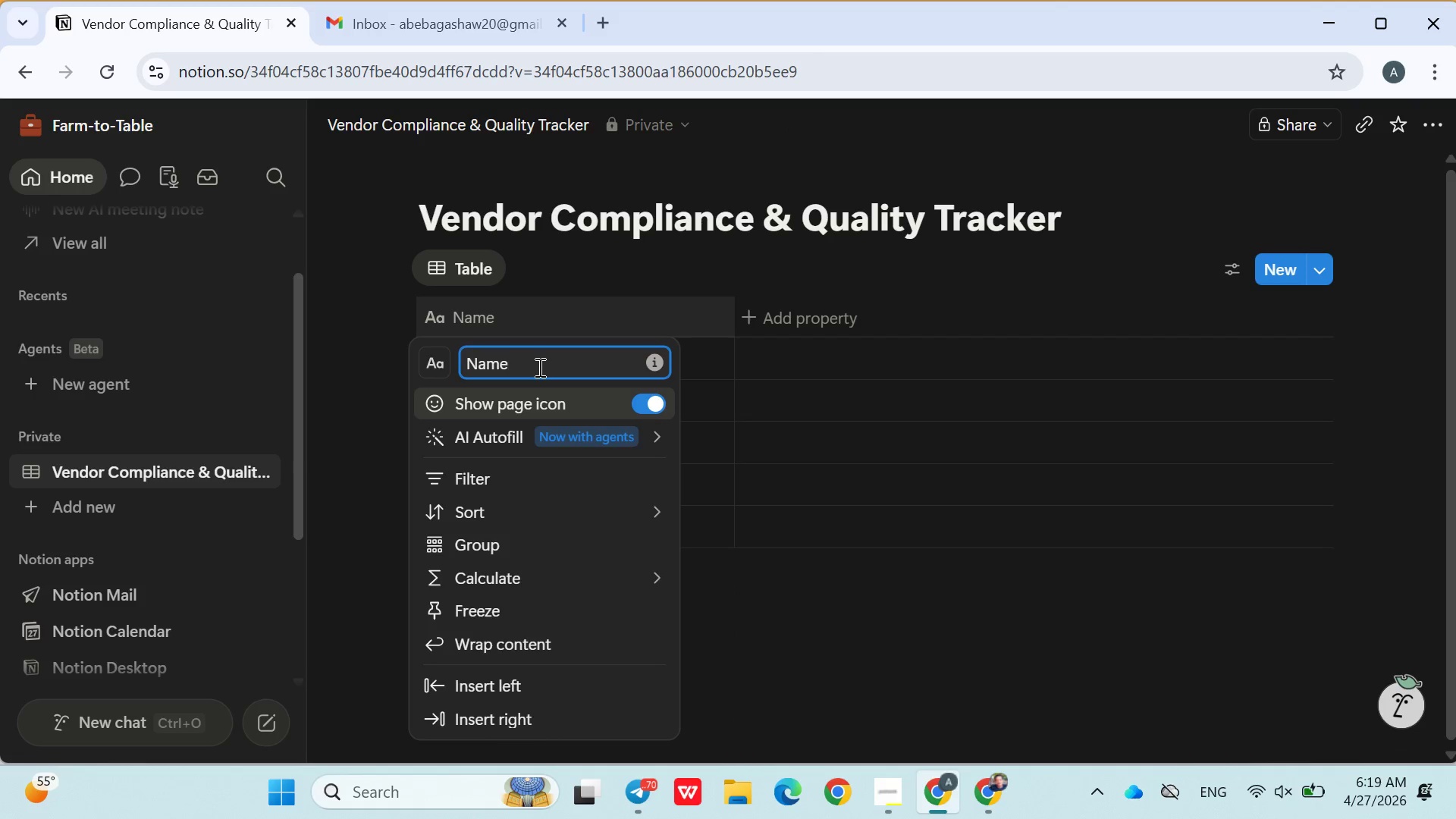 
hold_key(key=ArrowLeft, duration=0.97)
 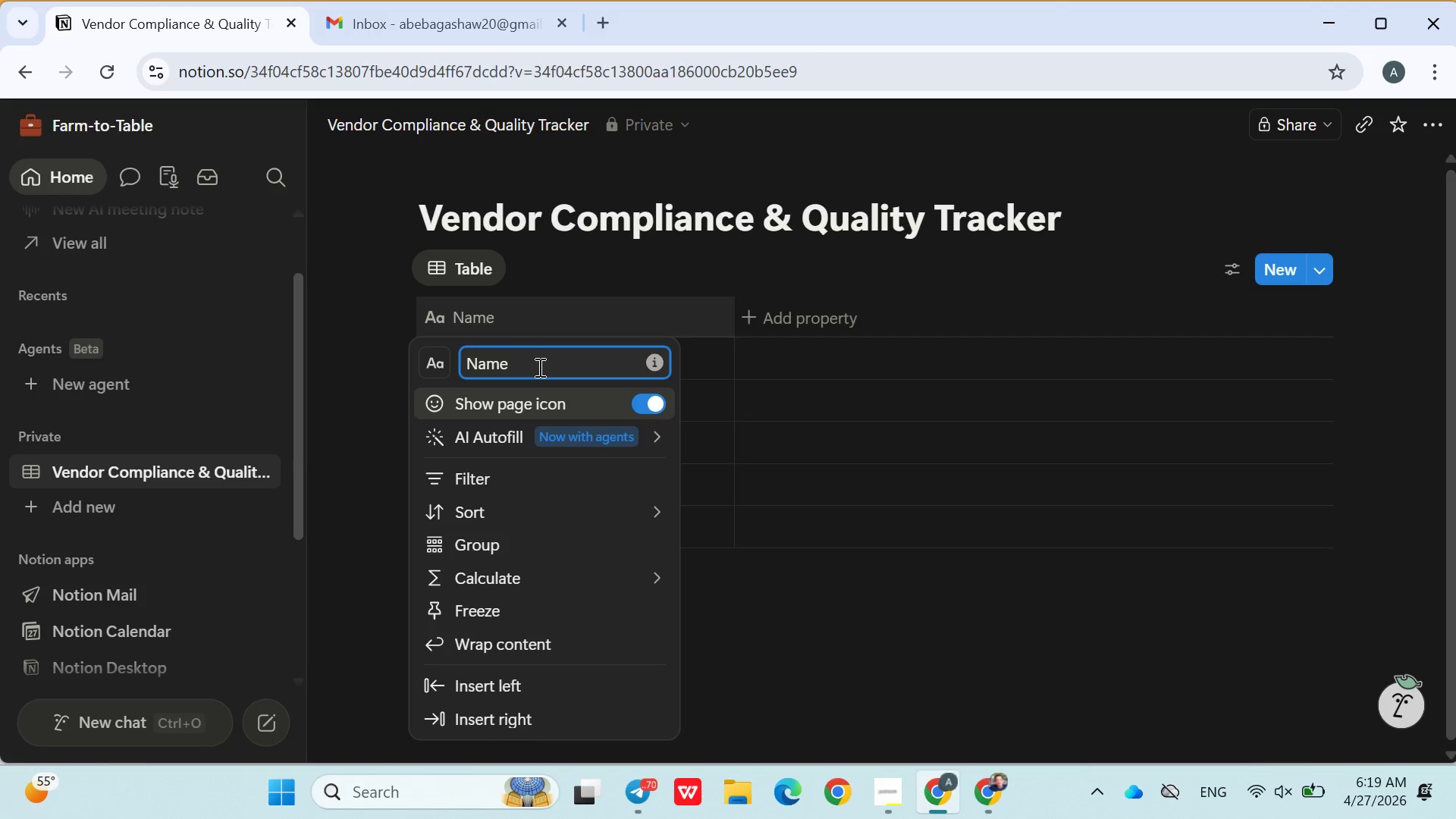 
type(Vendor )
 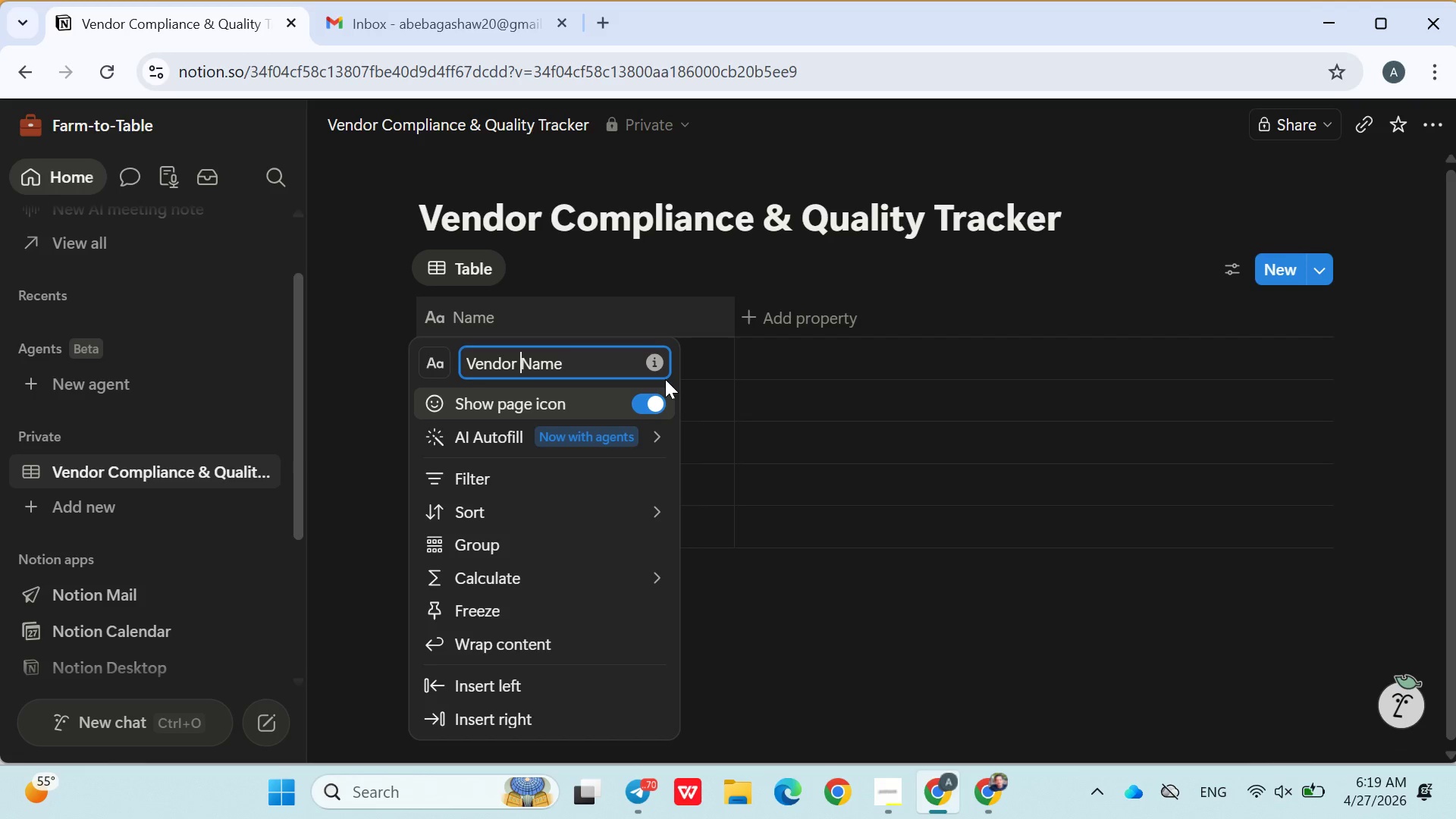 
wait(8.33)
 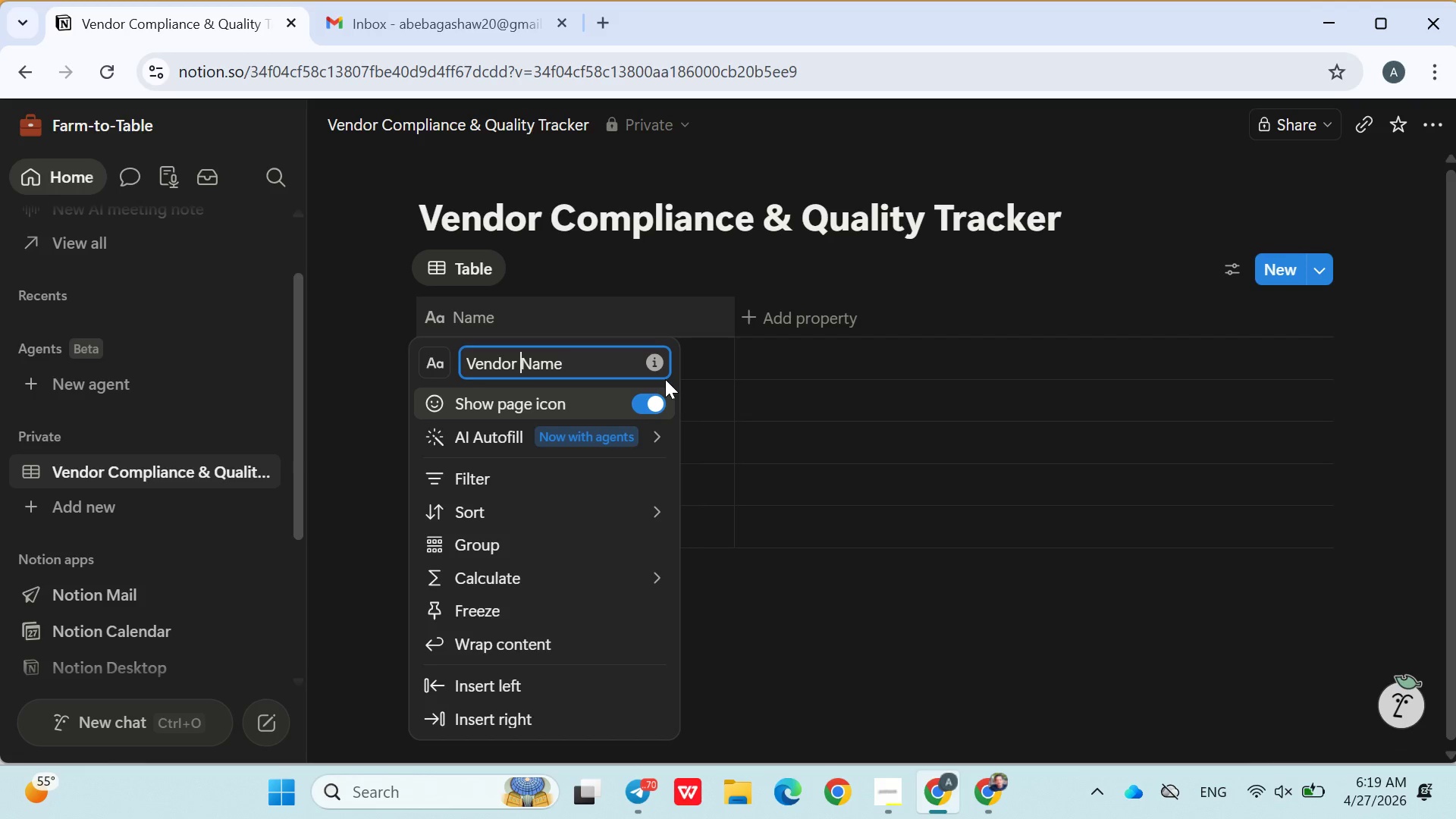 
left_click([698, 264])
 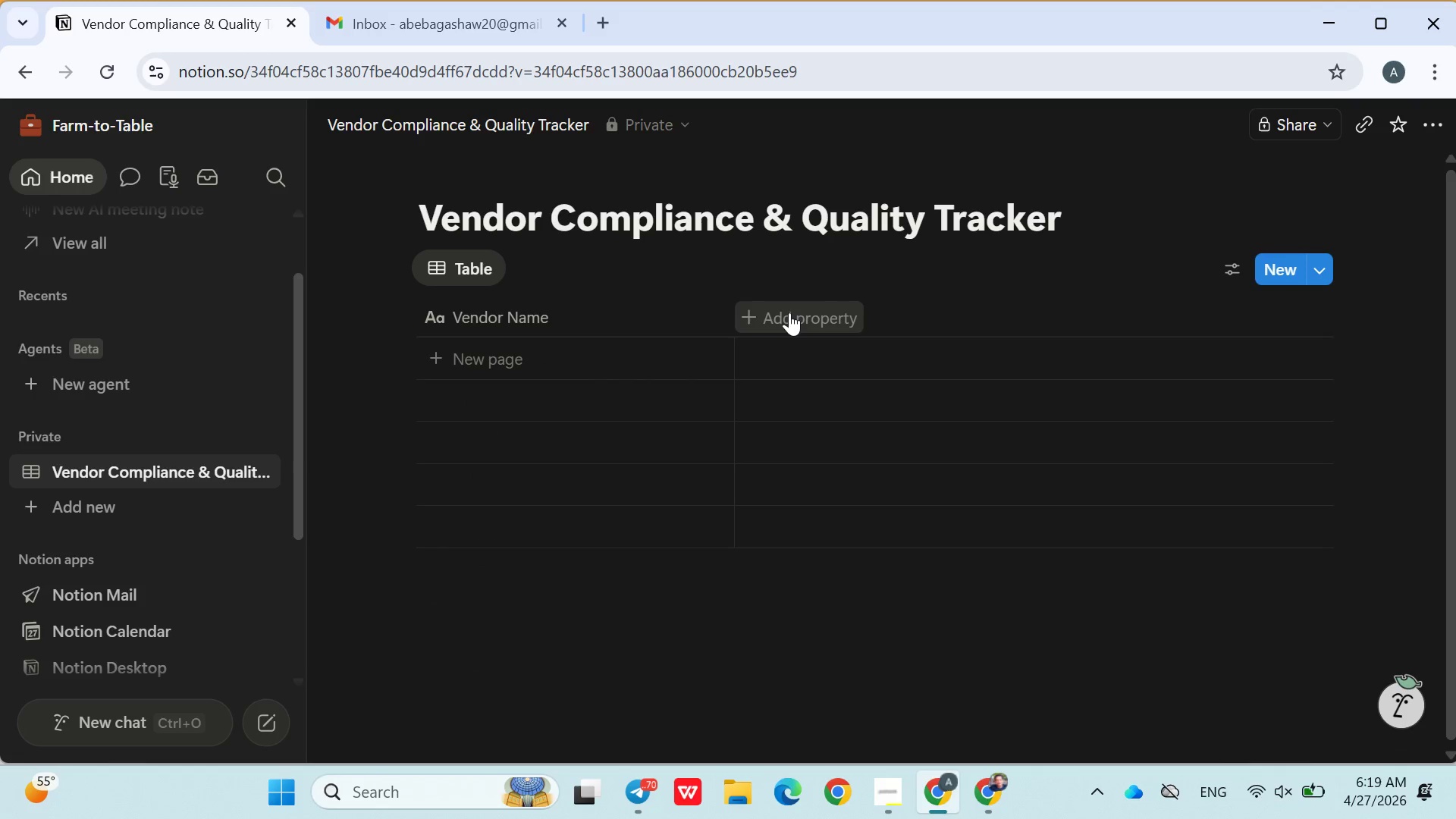 
left_click([789, 312])
 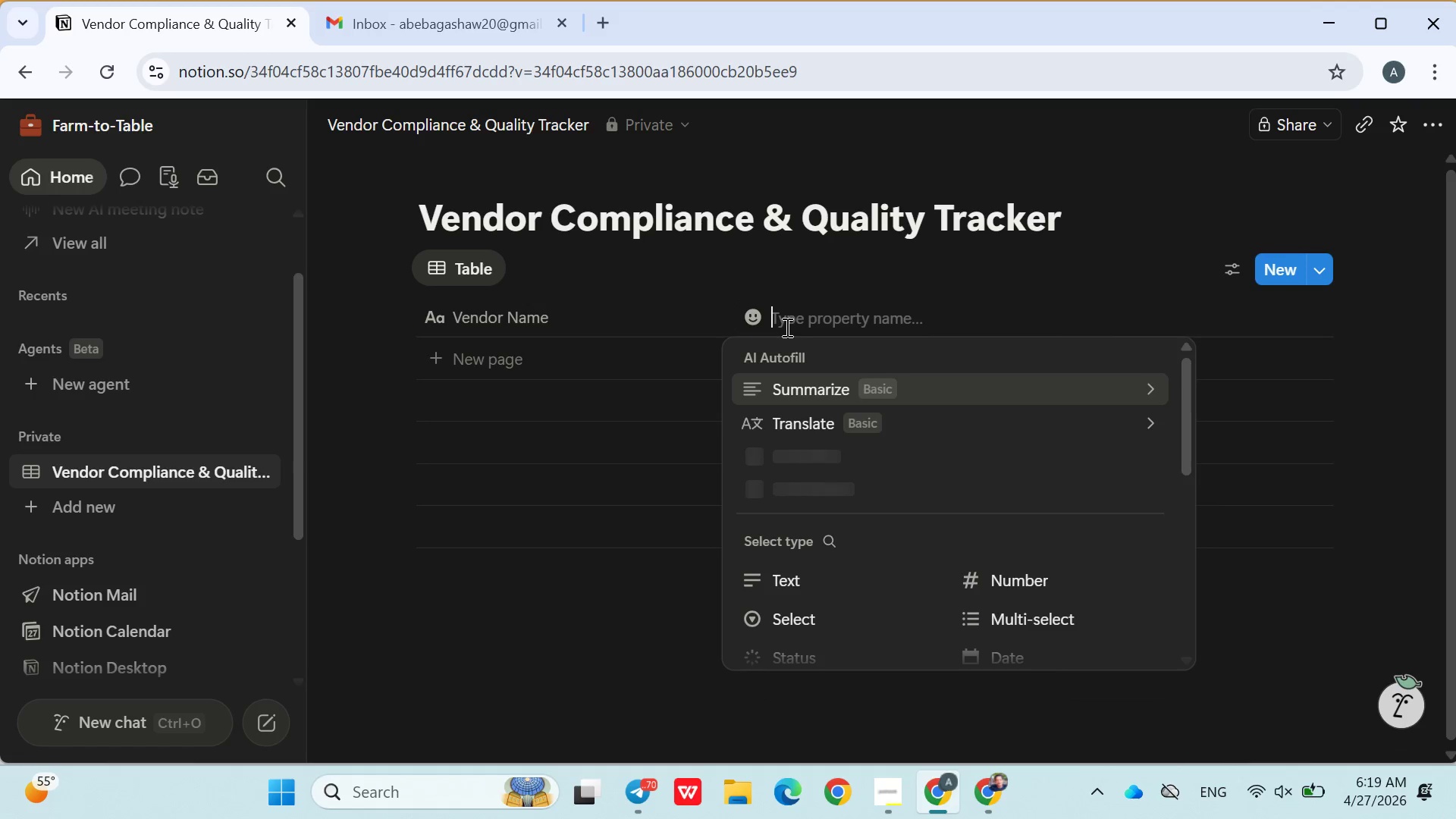 
type(Status)
 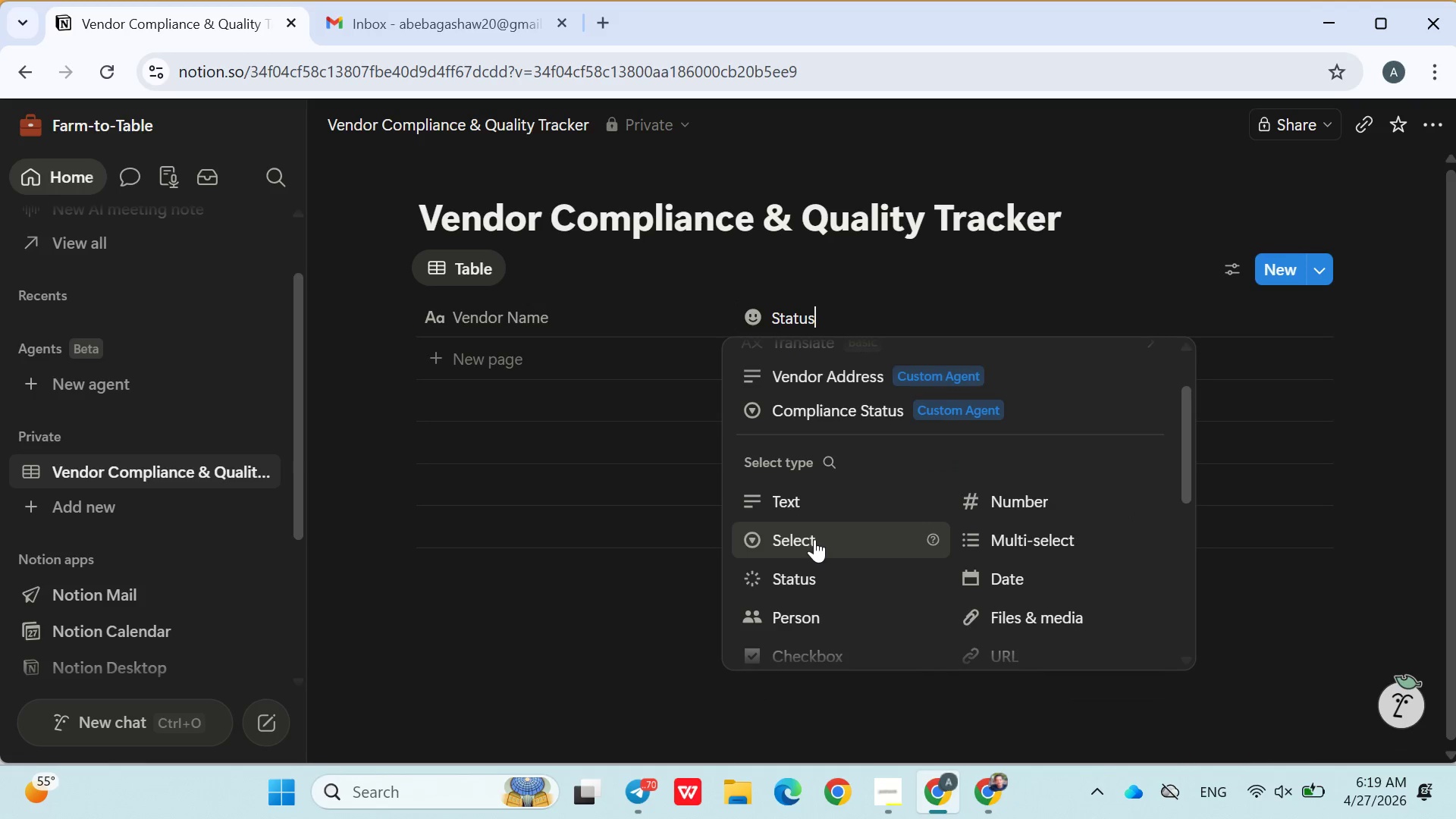 
left_click([814, 539])
 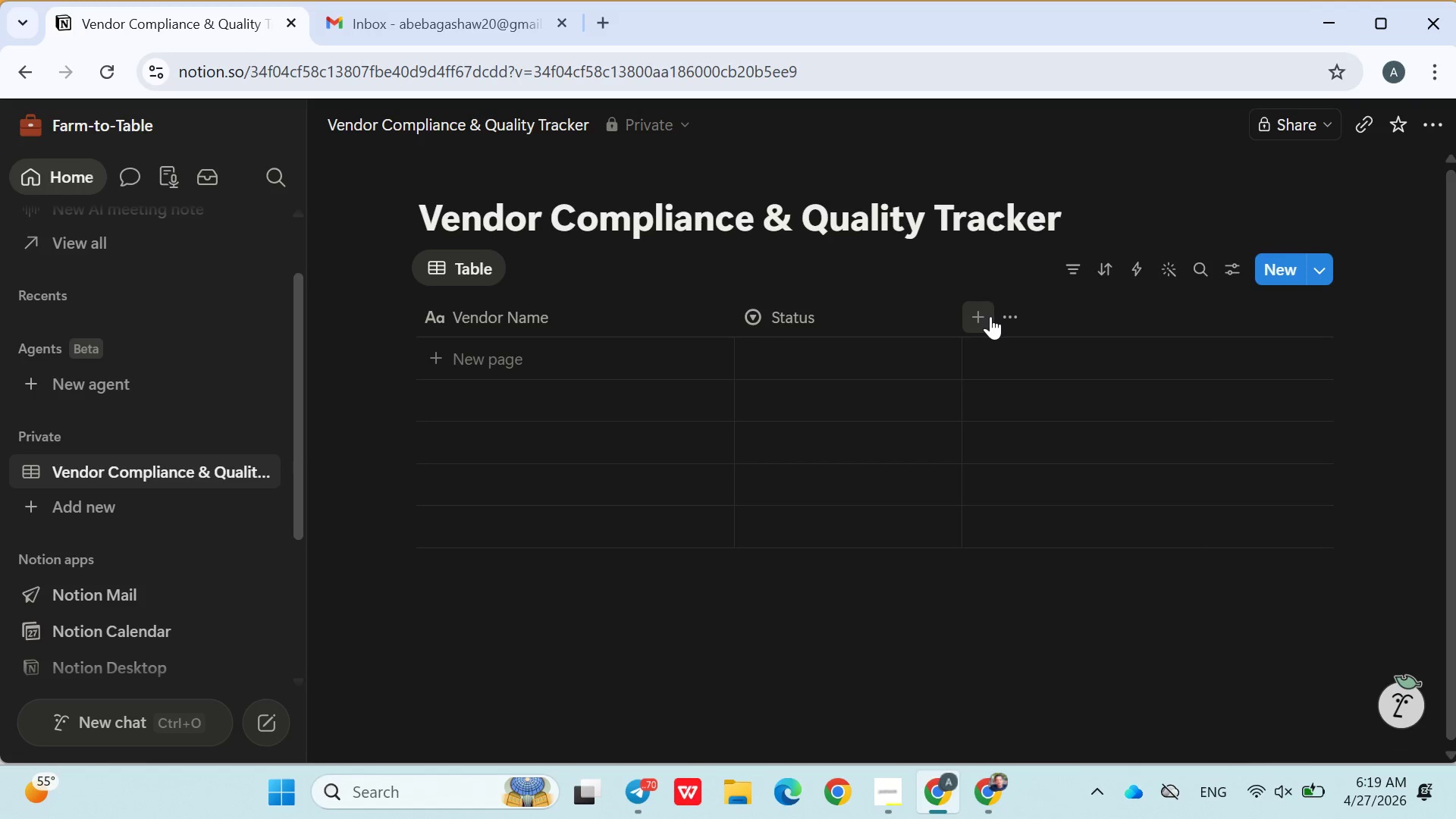 
left_click([990, 316])
 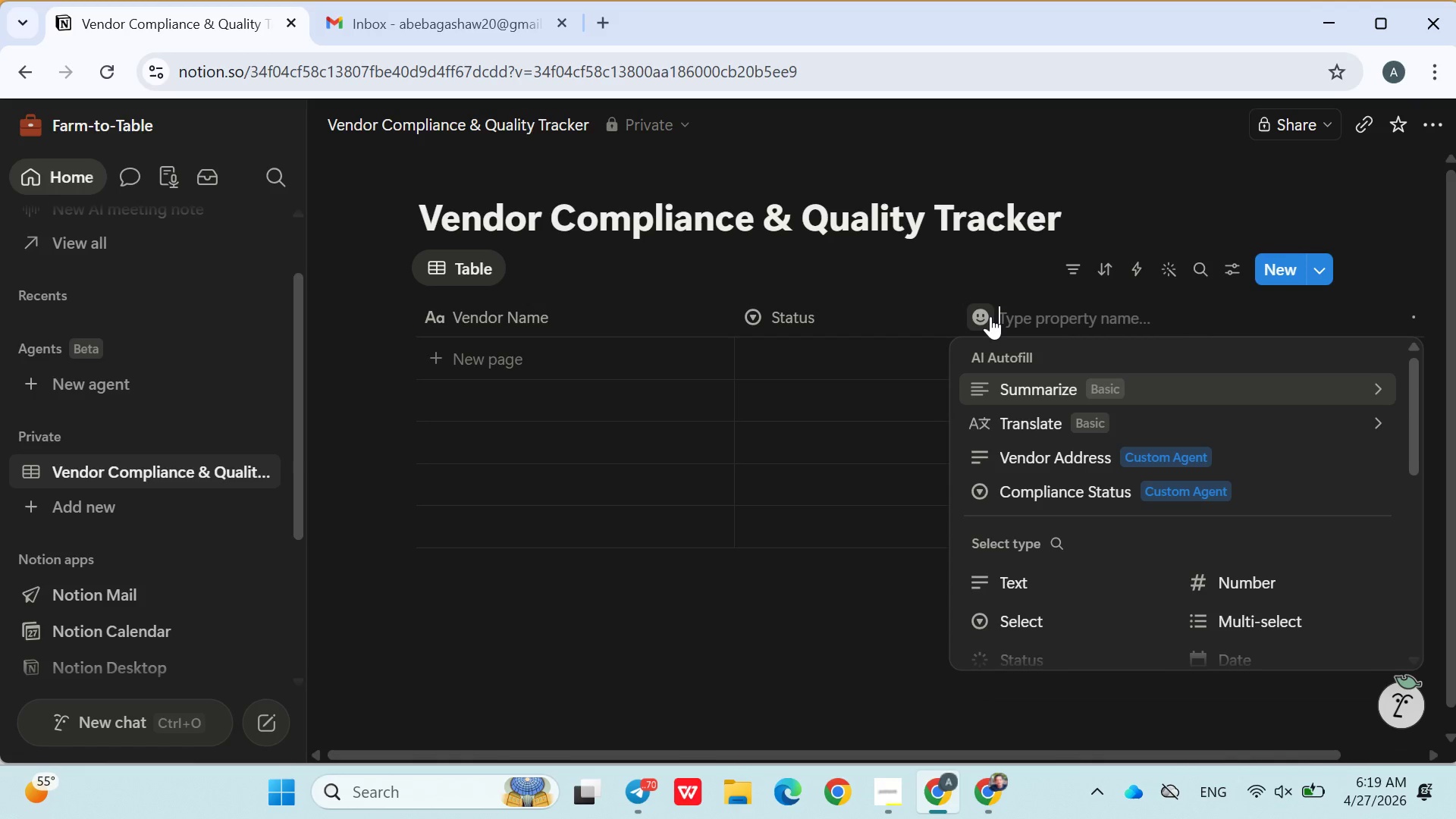 
wait(5.38)
 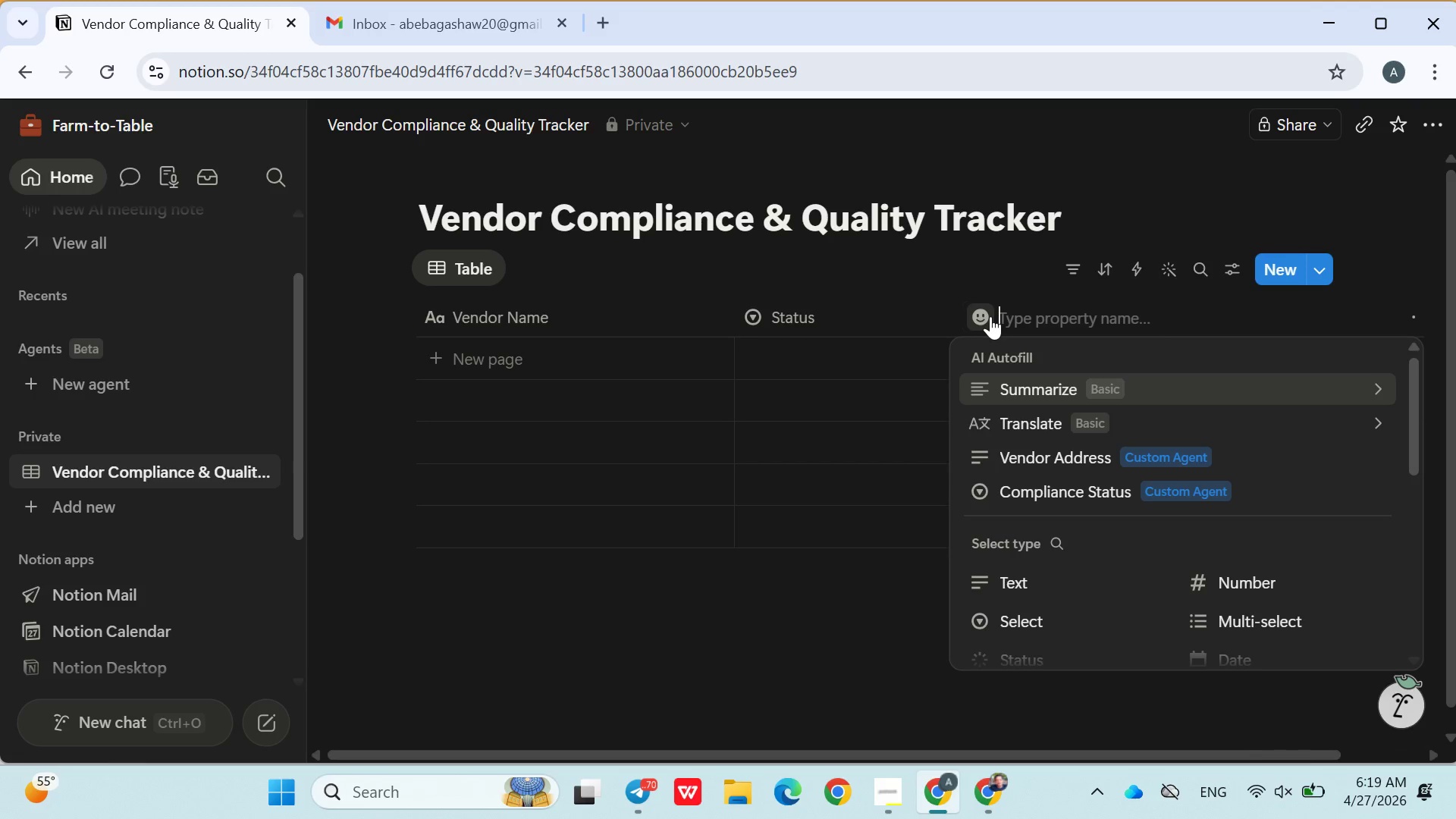 
type(Product Category)
 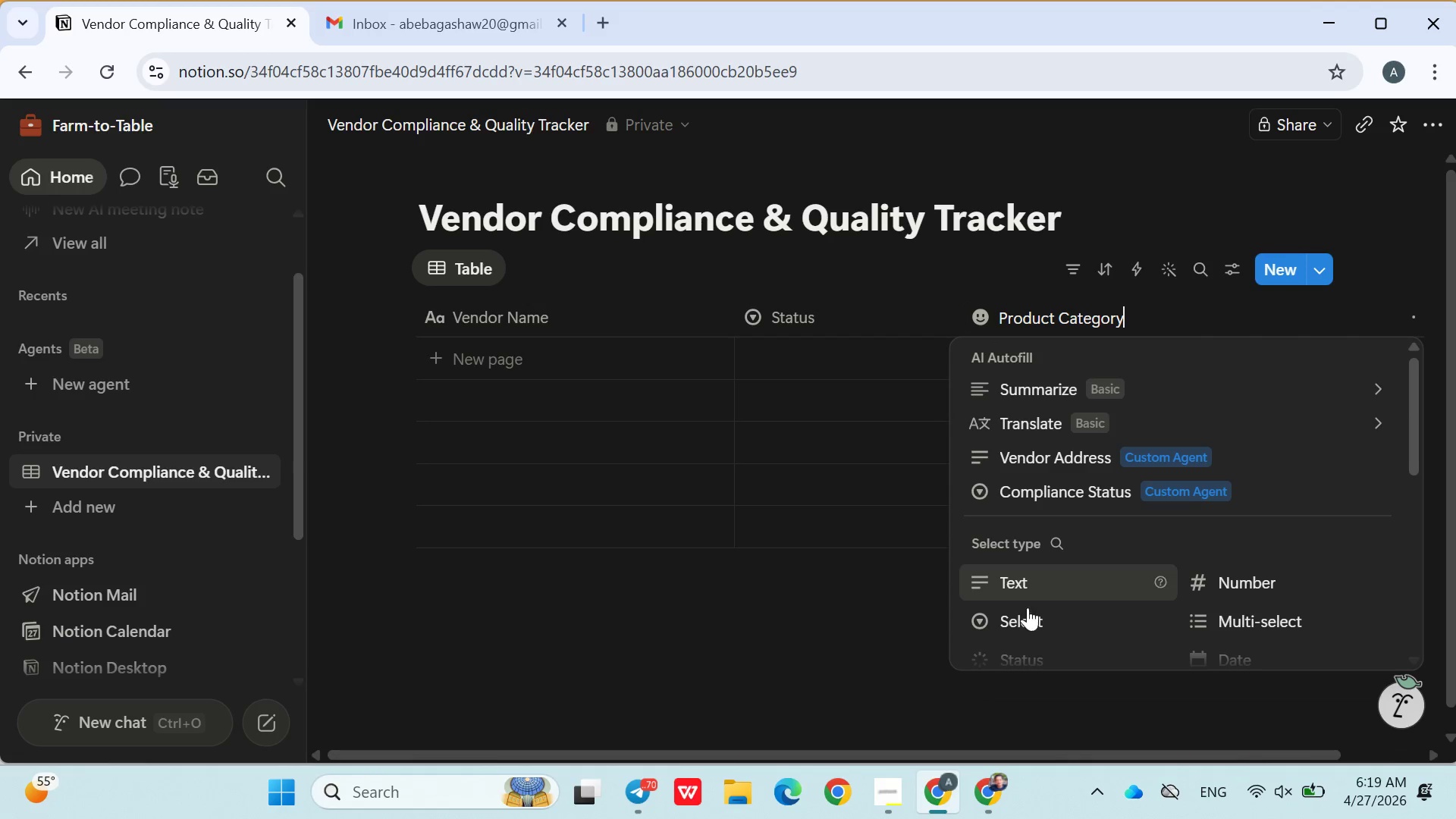 
left_click([1028, 609])
 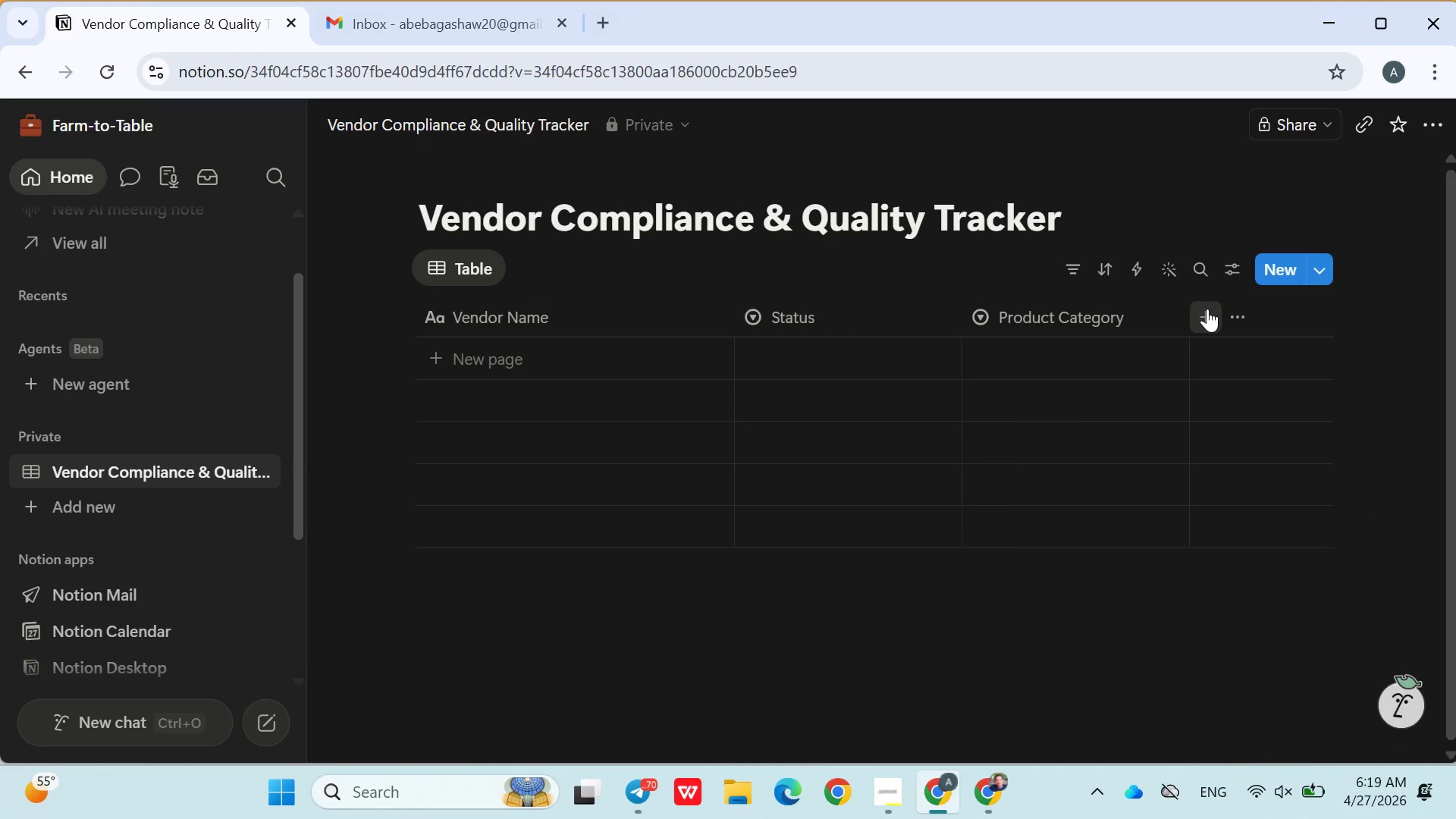 
left_click([1207, 309])
 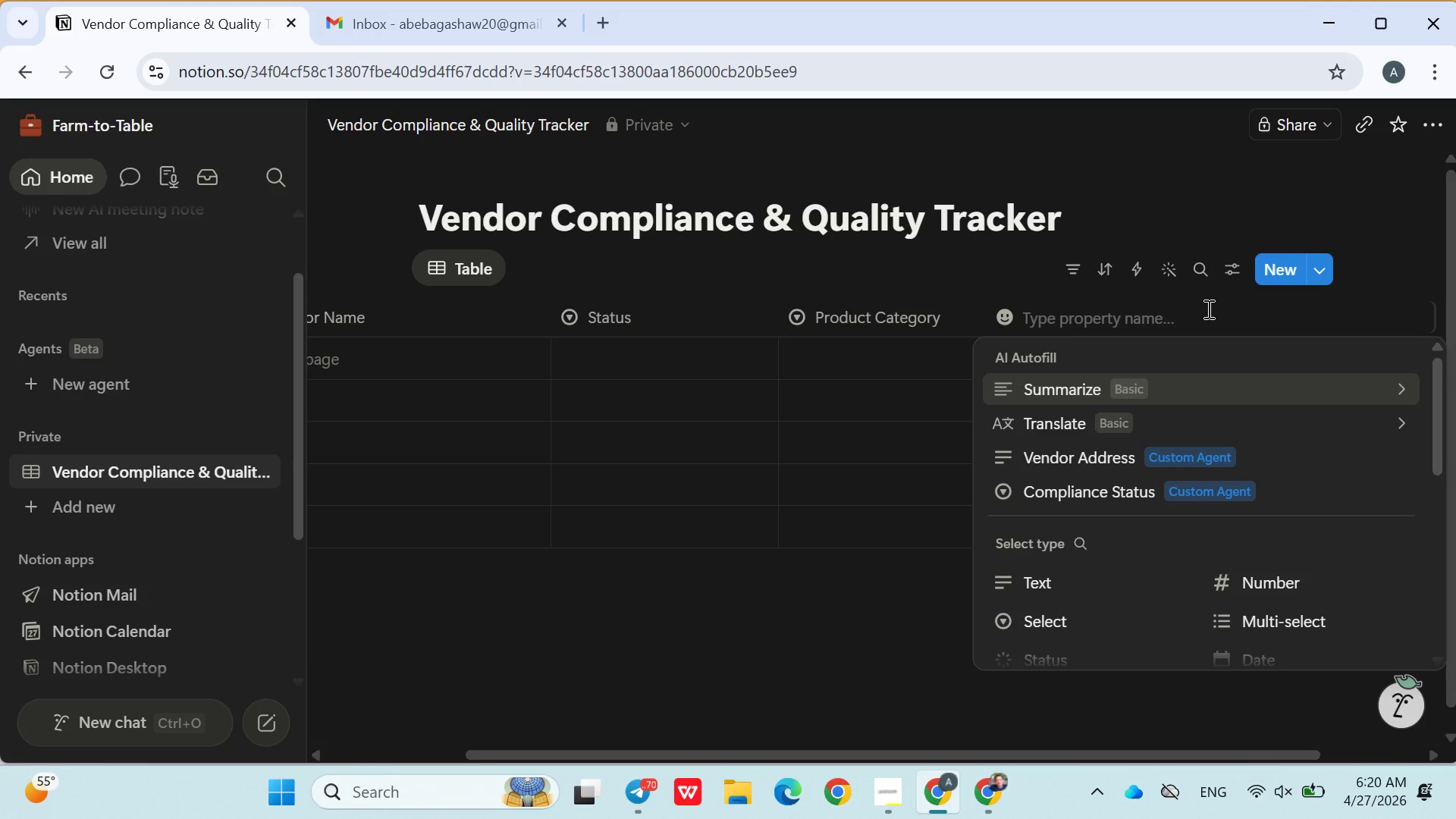 
wait(6.92)
 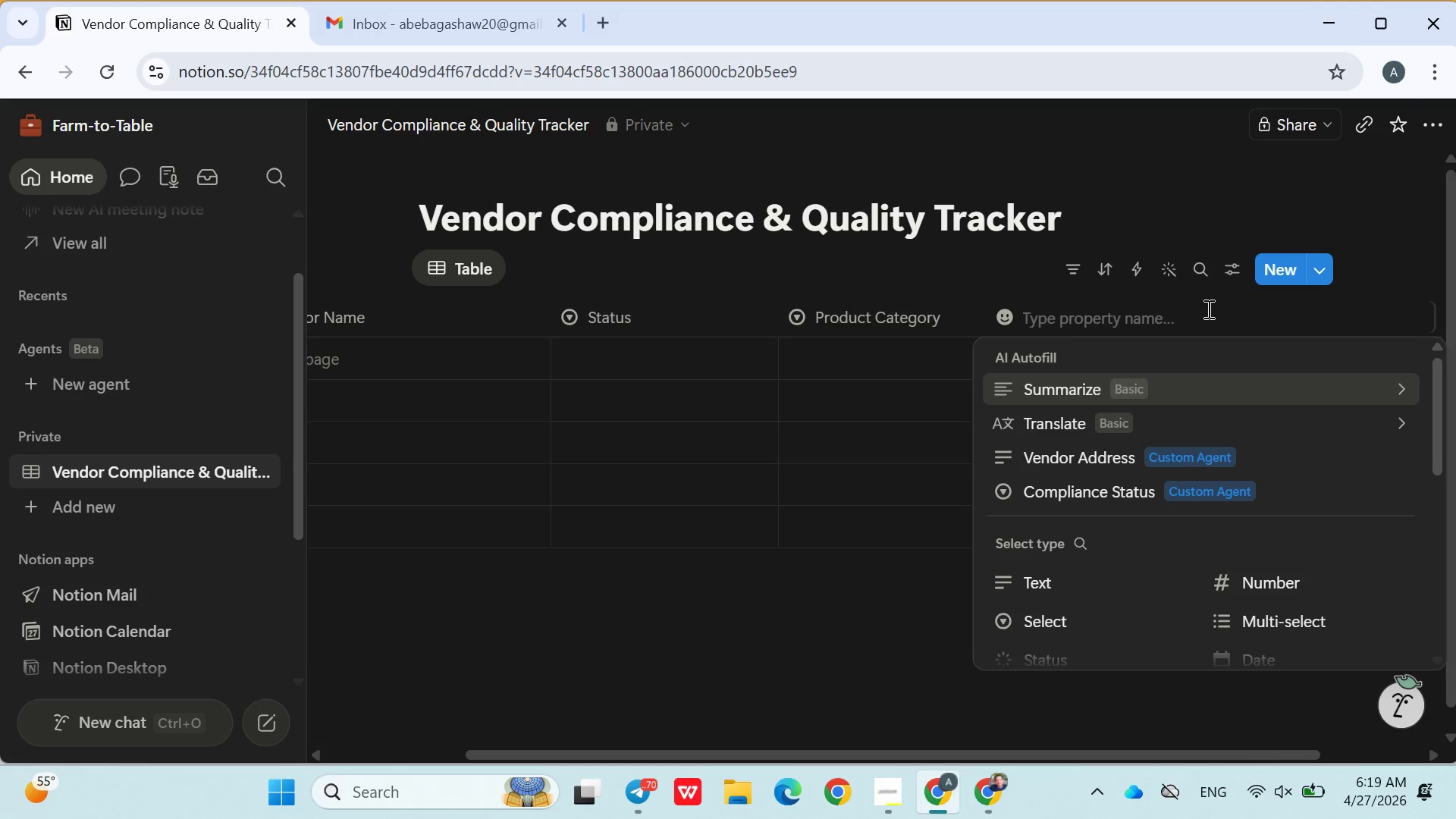 
type(Insurance Expired d)
key(Backspace)
type(Date)
 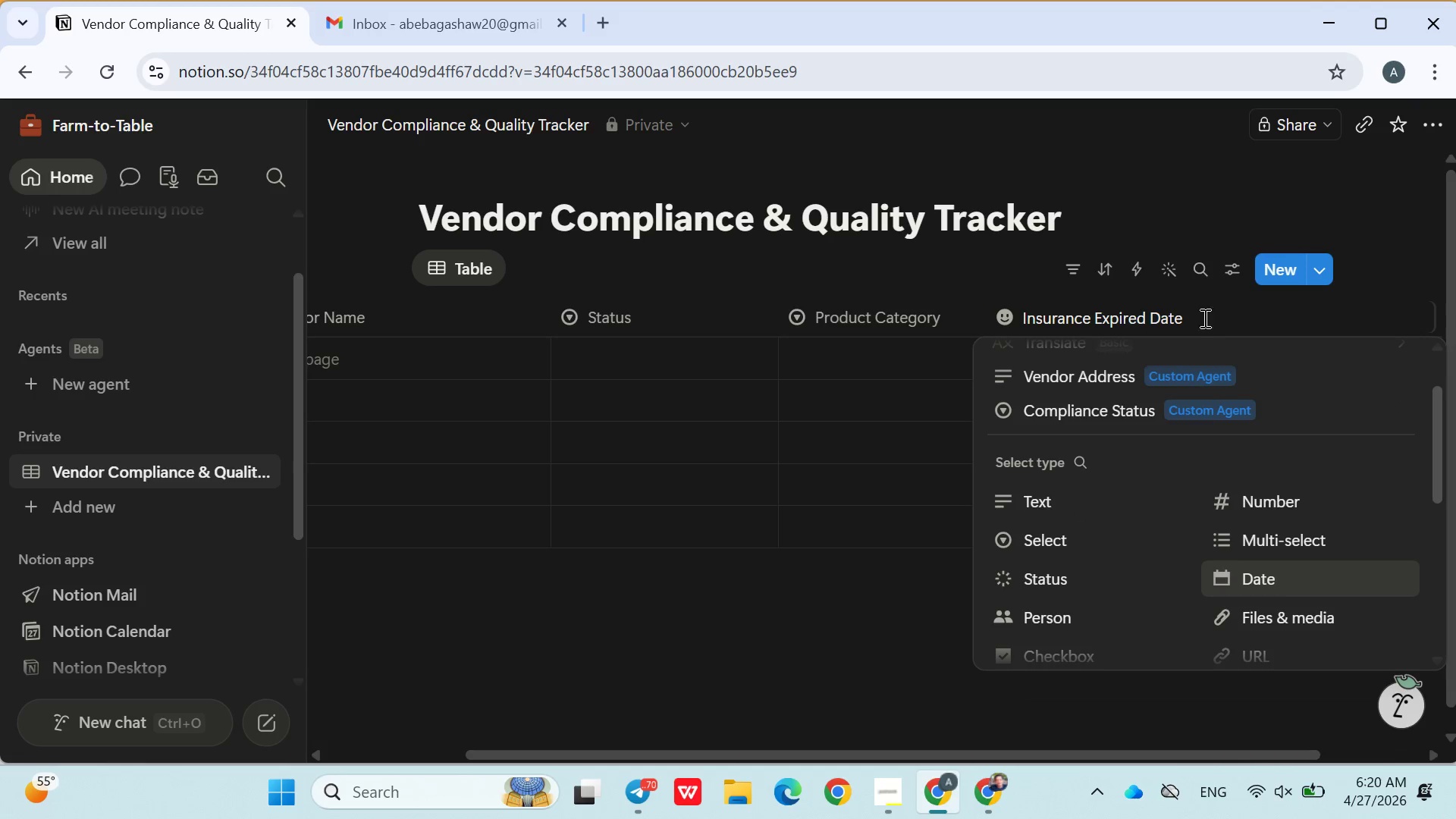 
left_click([1248, 576])
 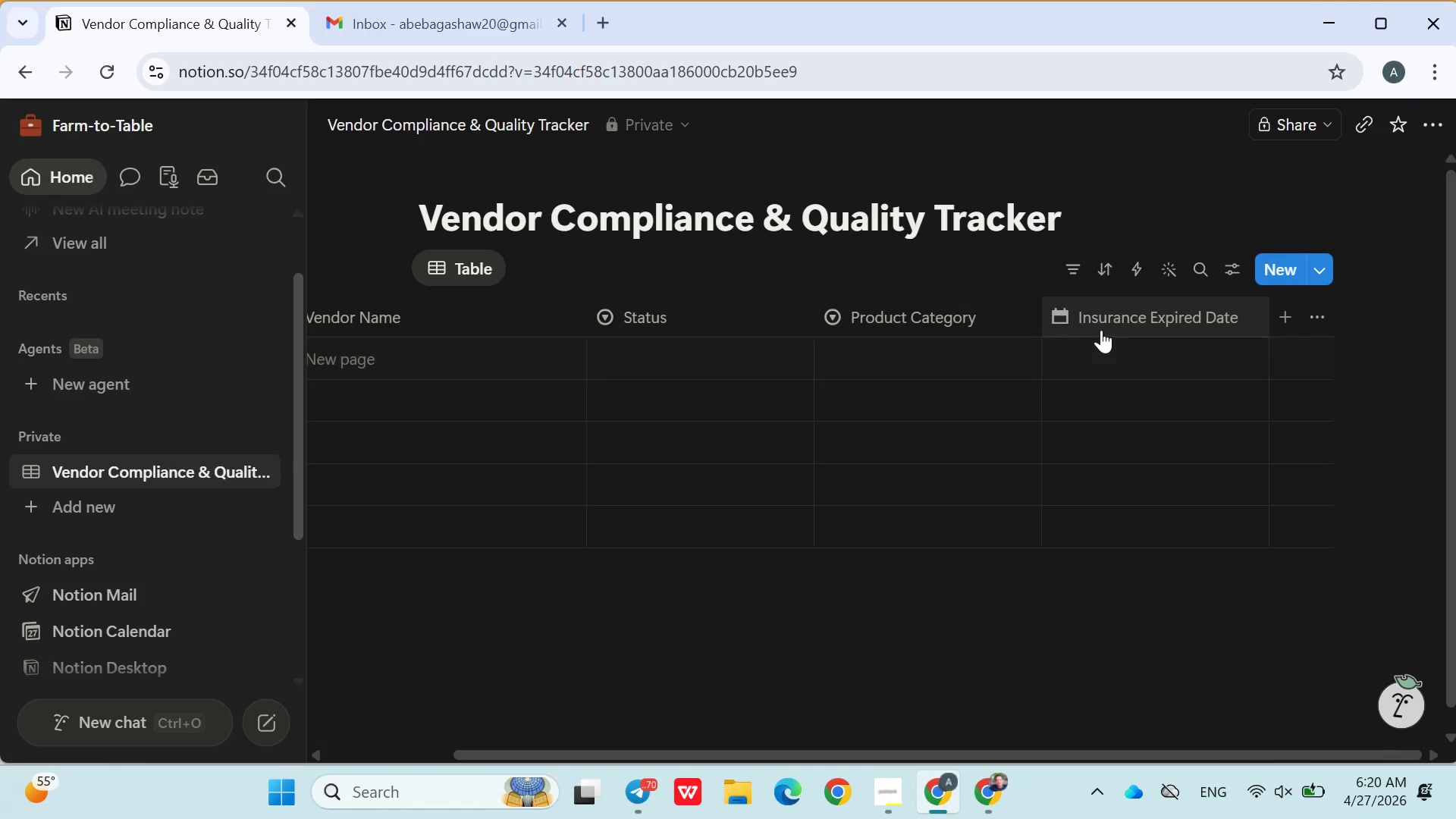 
left_click([1106, 322])
 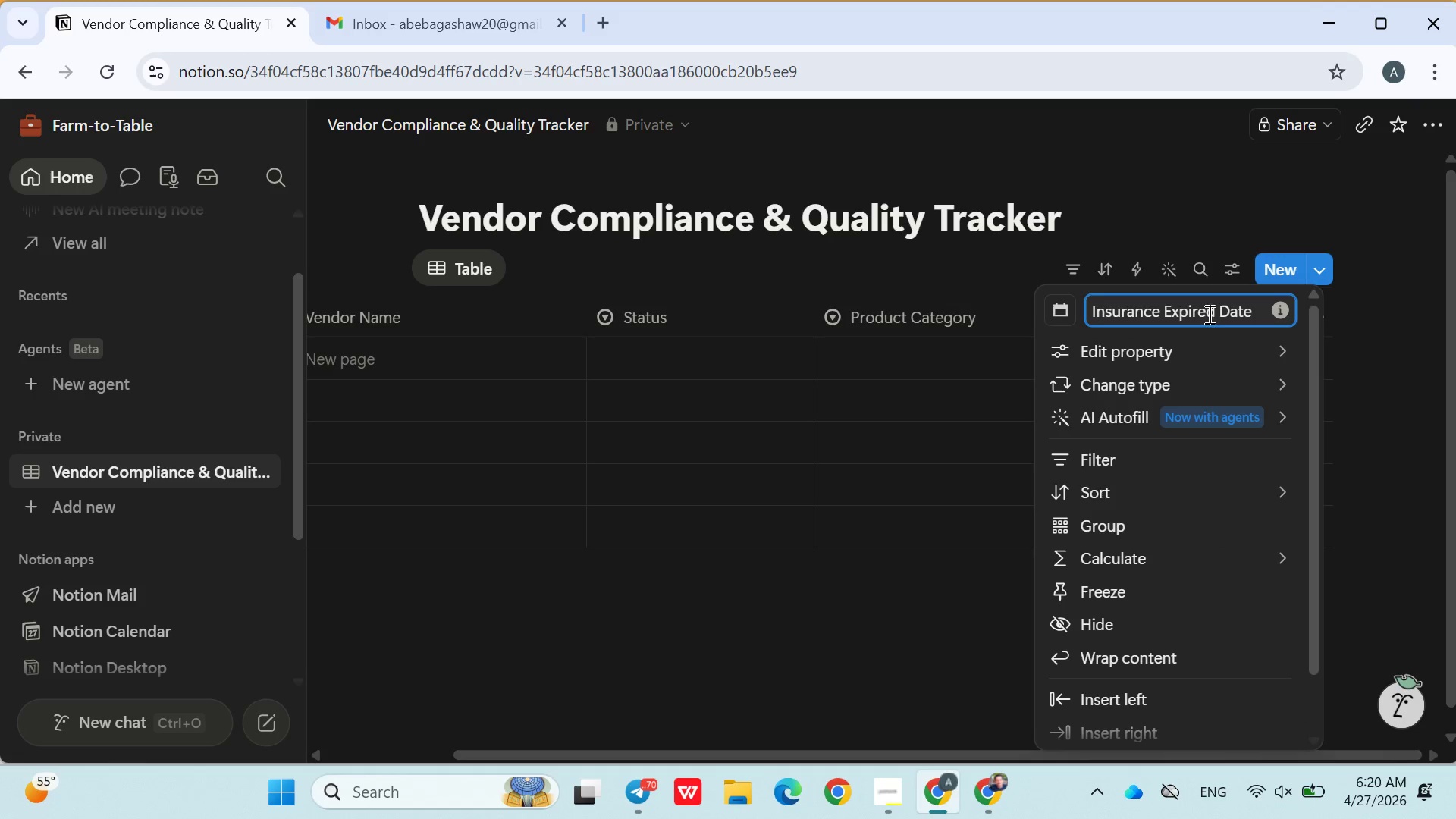 
left_click([1213, 312])
 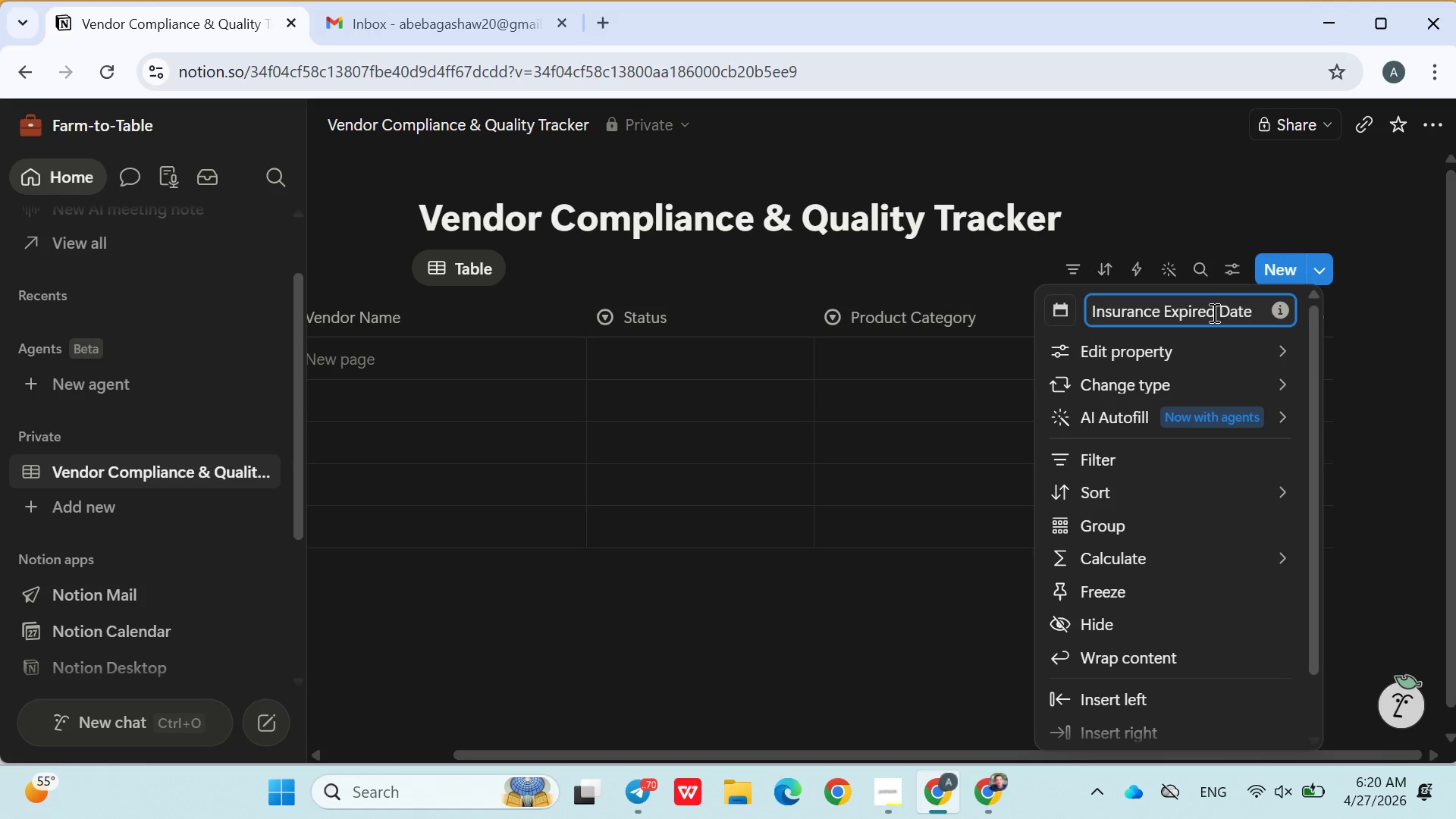 
key(Backspace)
 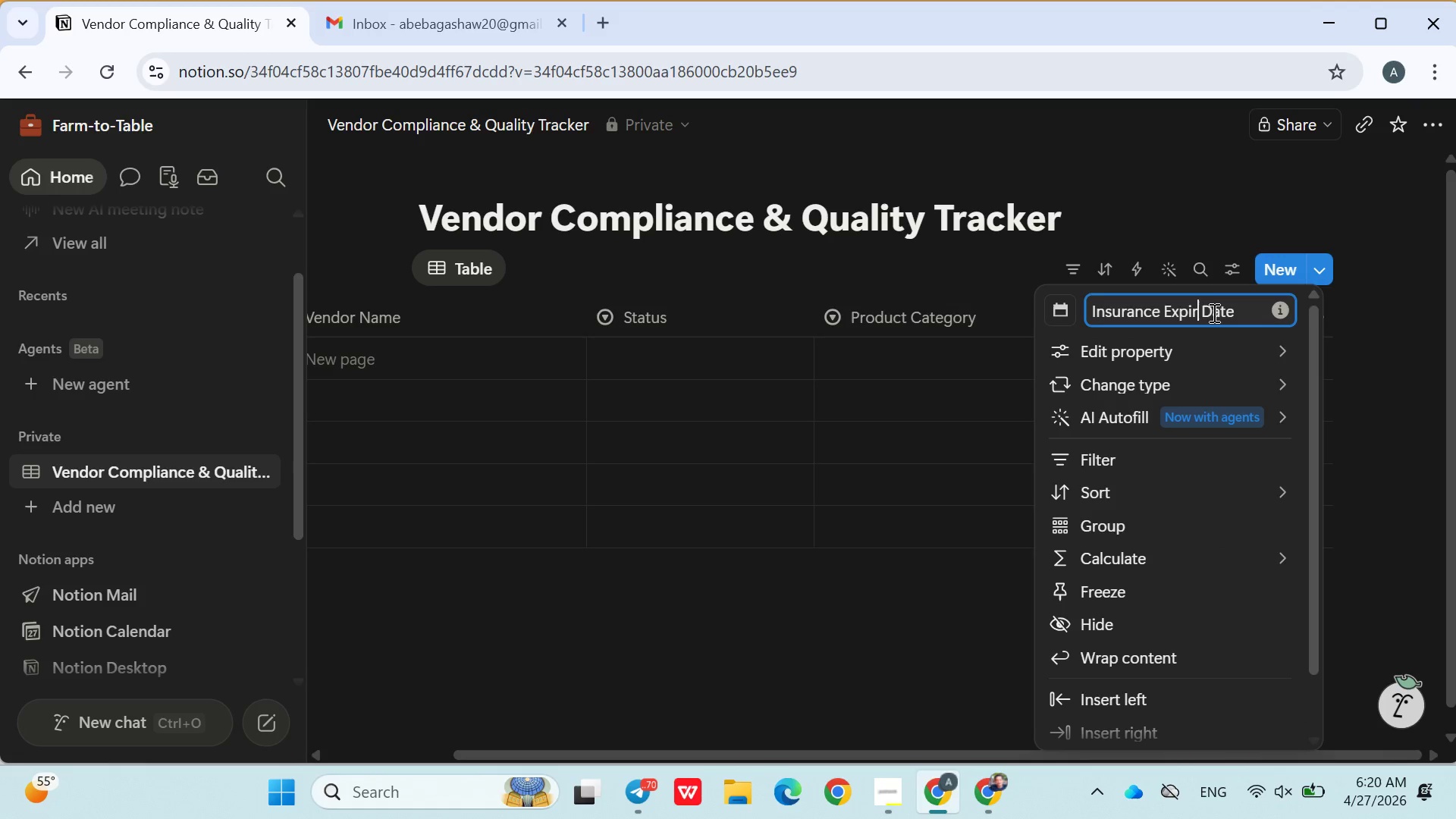 
key(Backspace)
 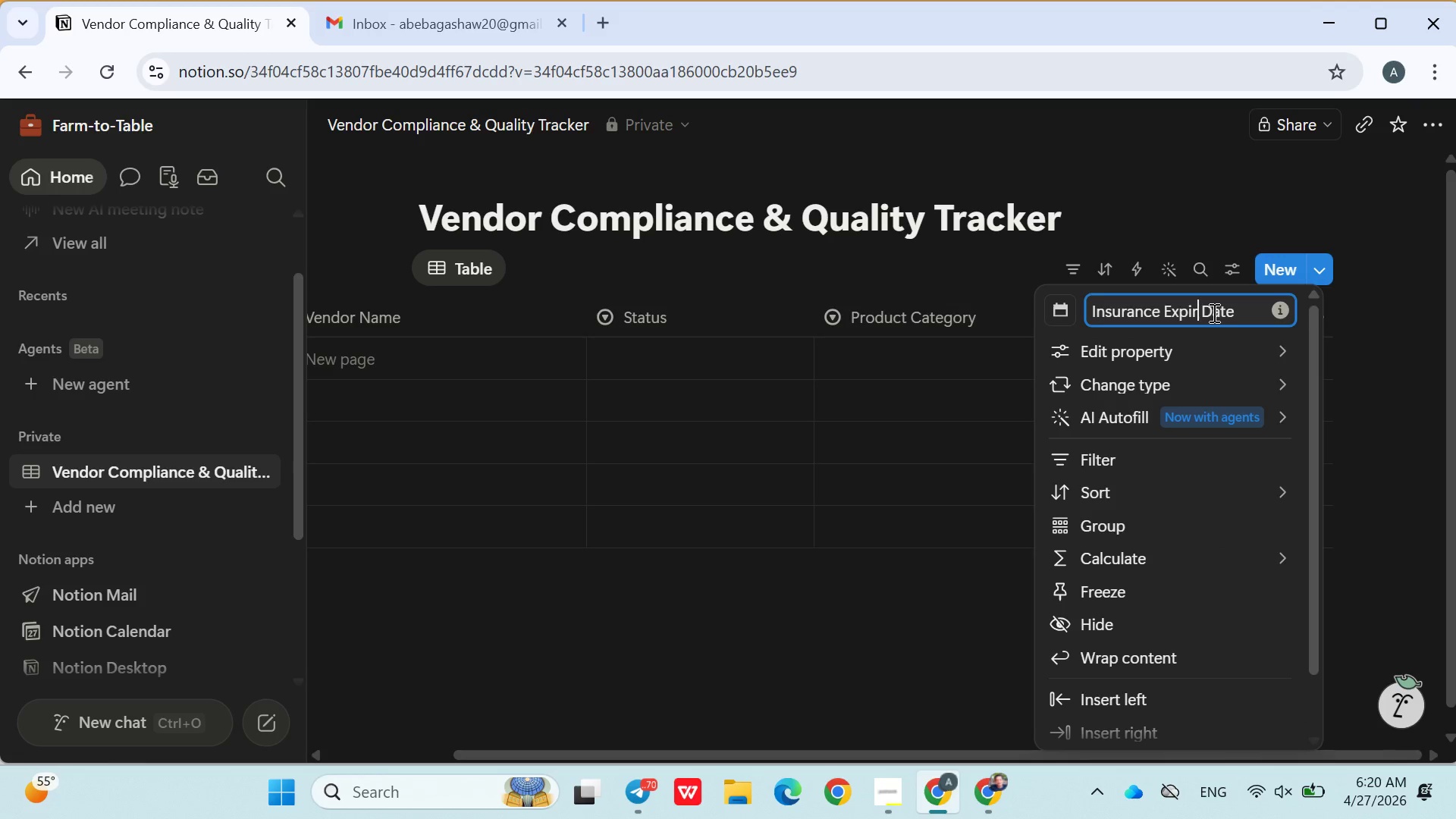 
key(Y)
 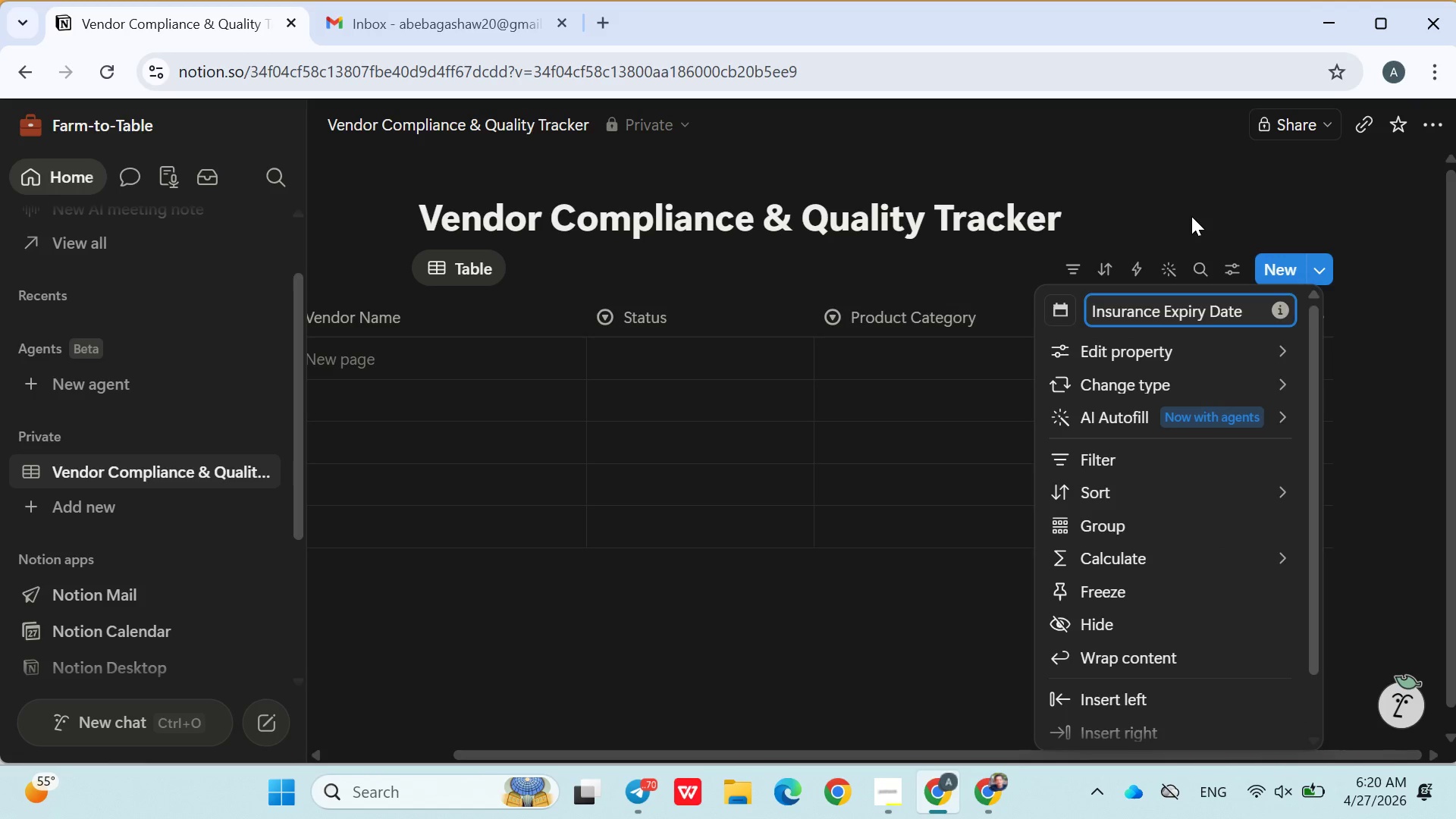 
left_click([1191, 216])
 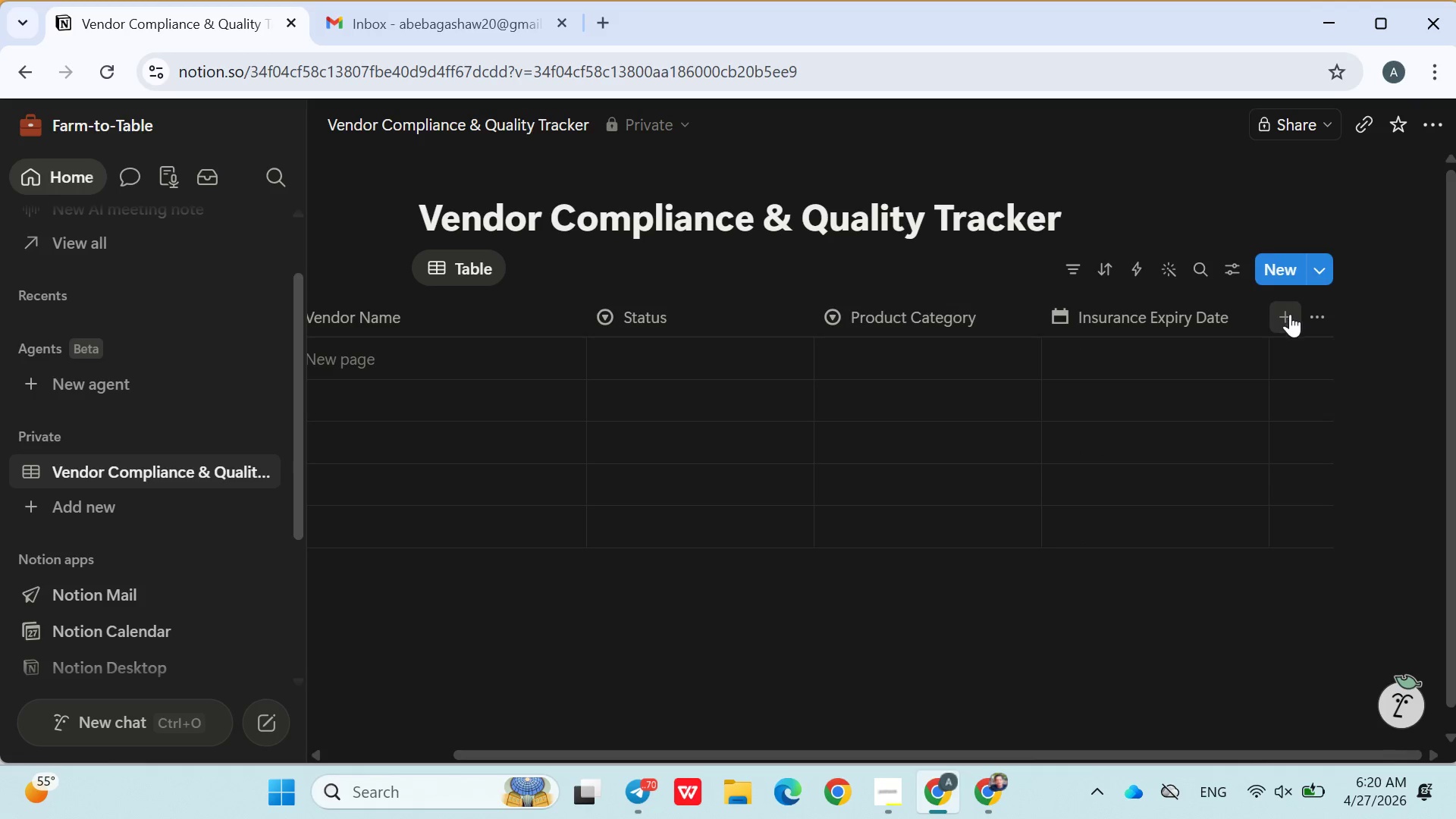 
left_click([1291, 315])
 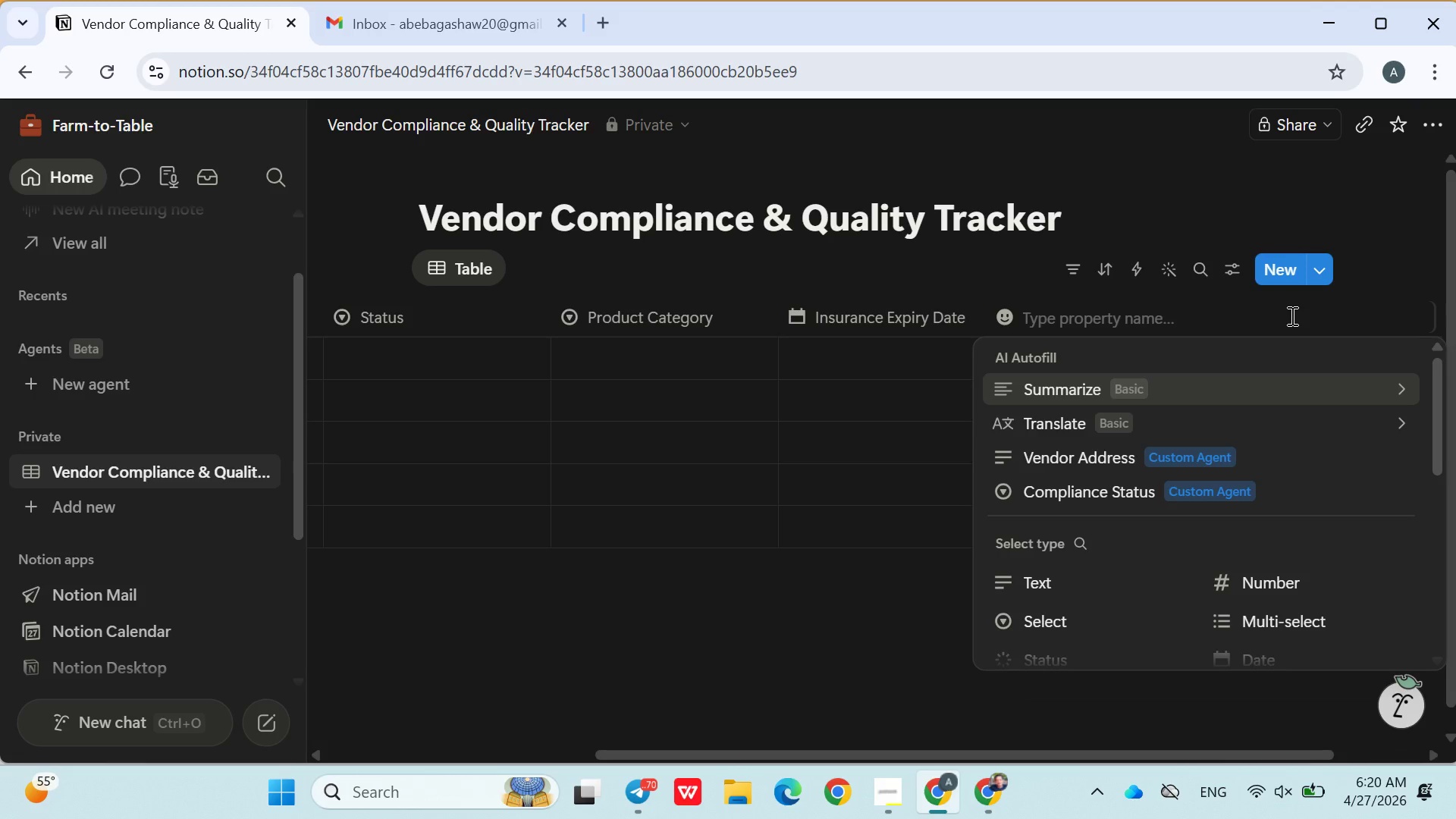 
type(Food Safety Certified)
 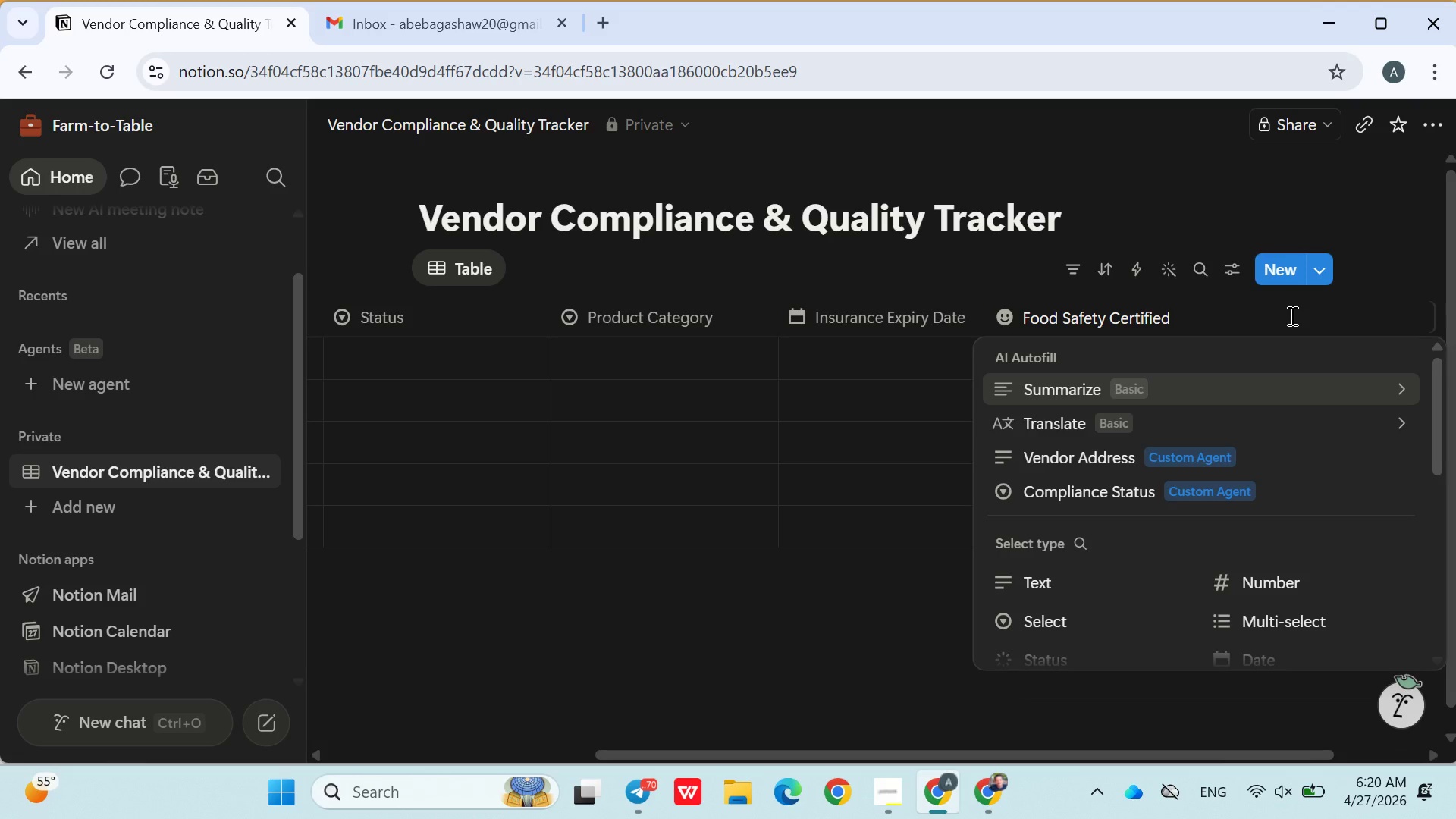 
wait(6.59)
 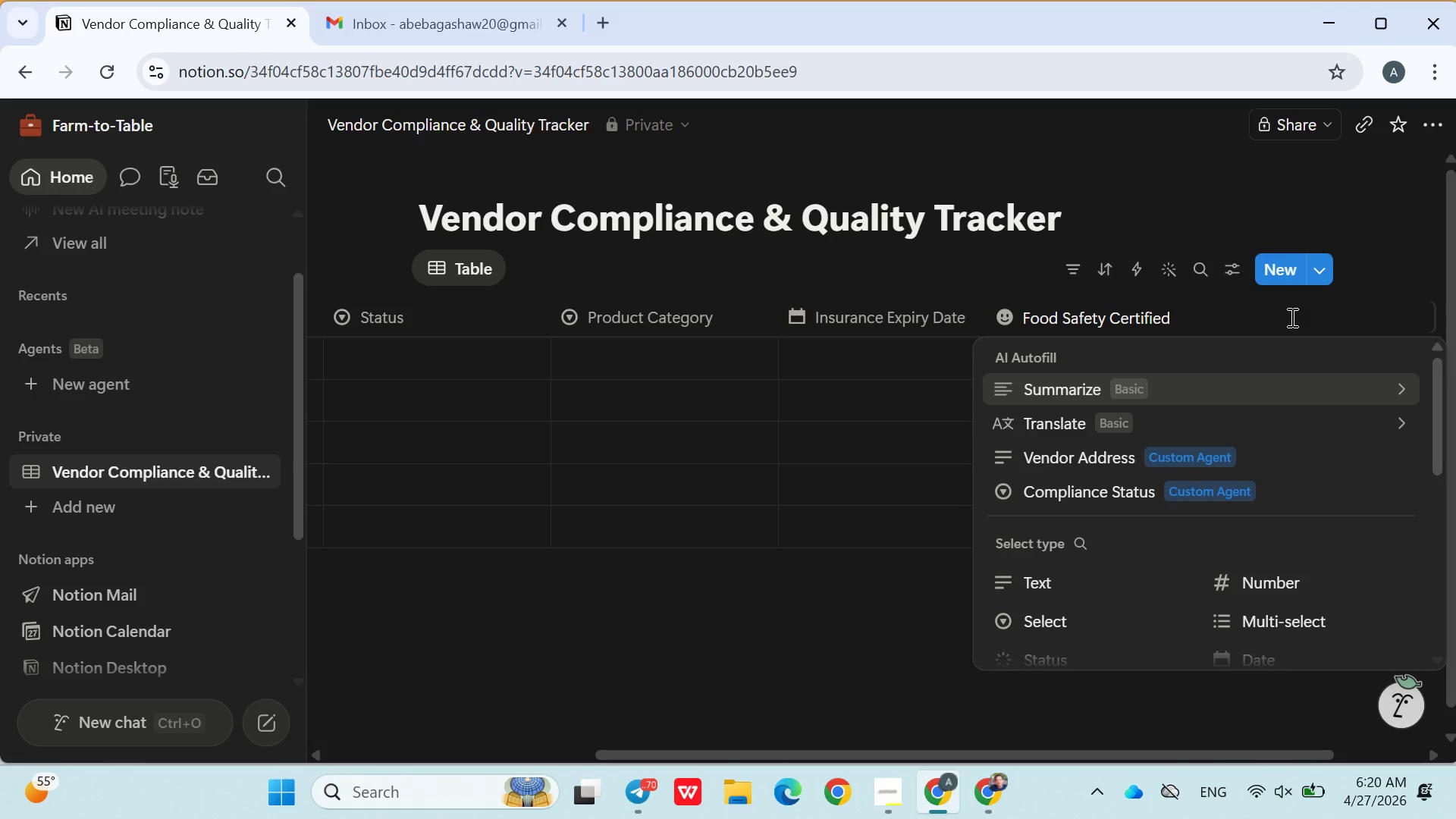 
left_click([1080, 596])
 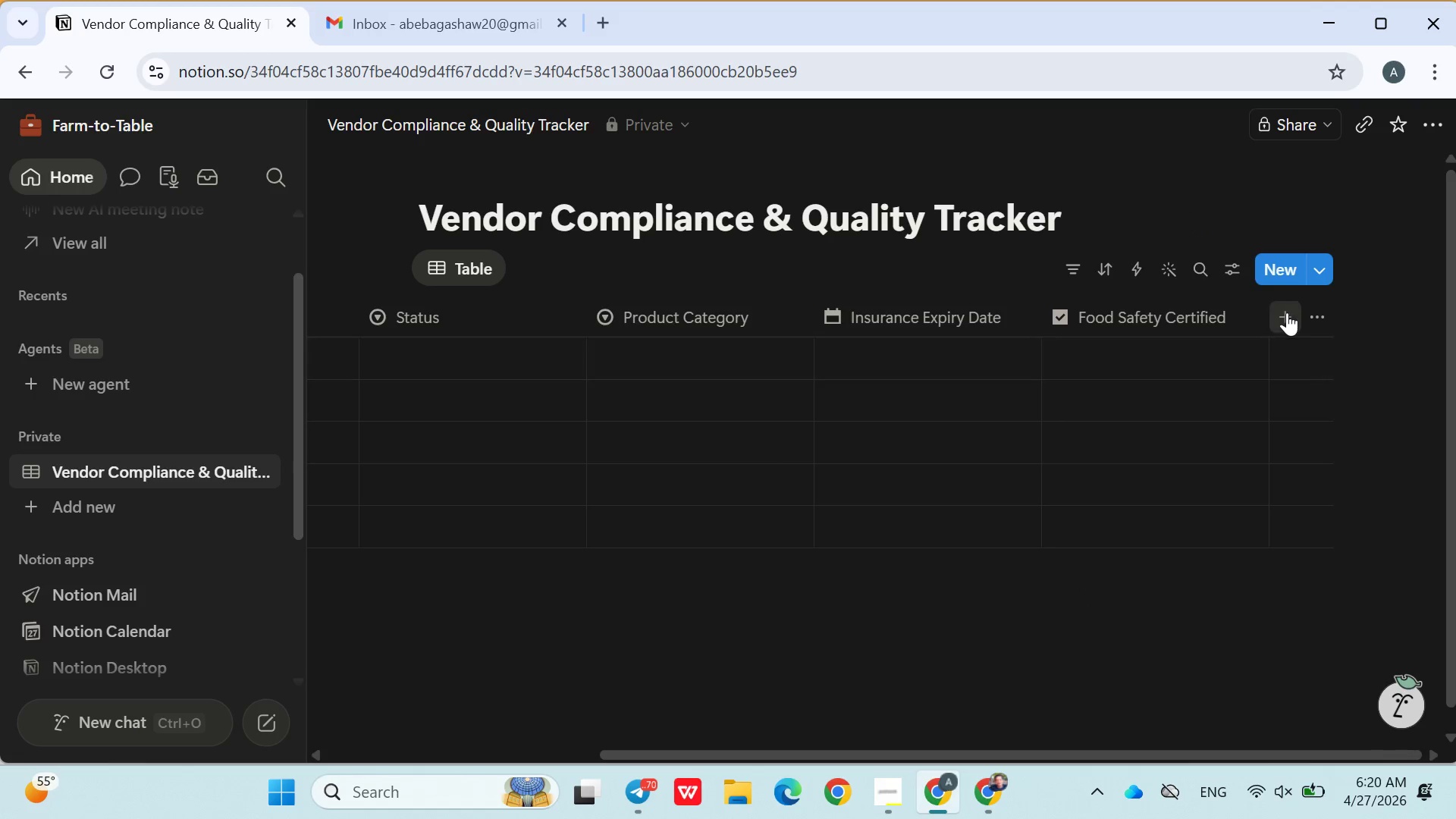 
left_click([1287, 312])
 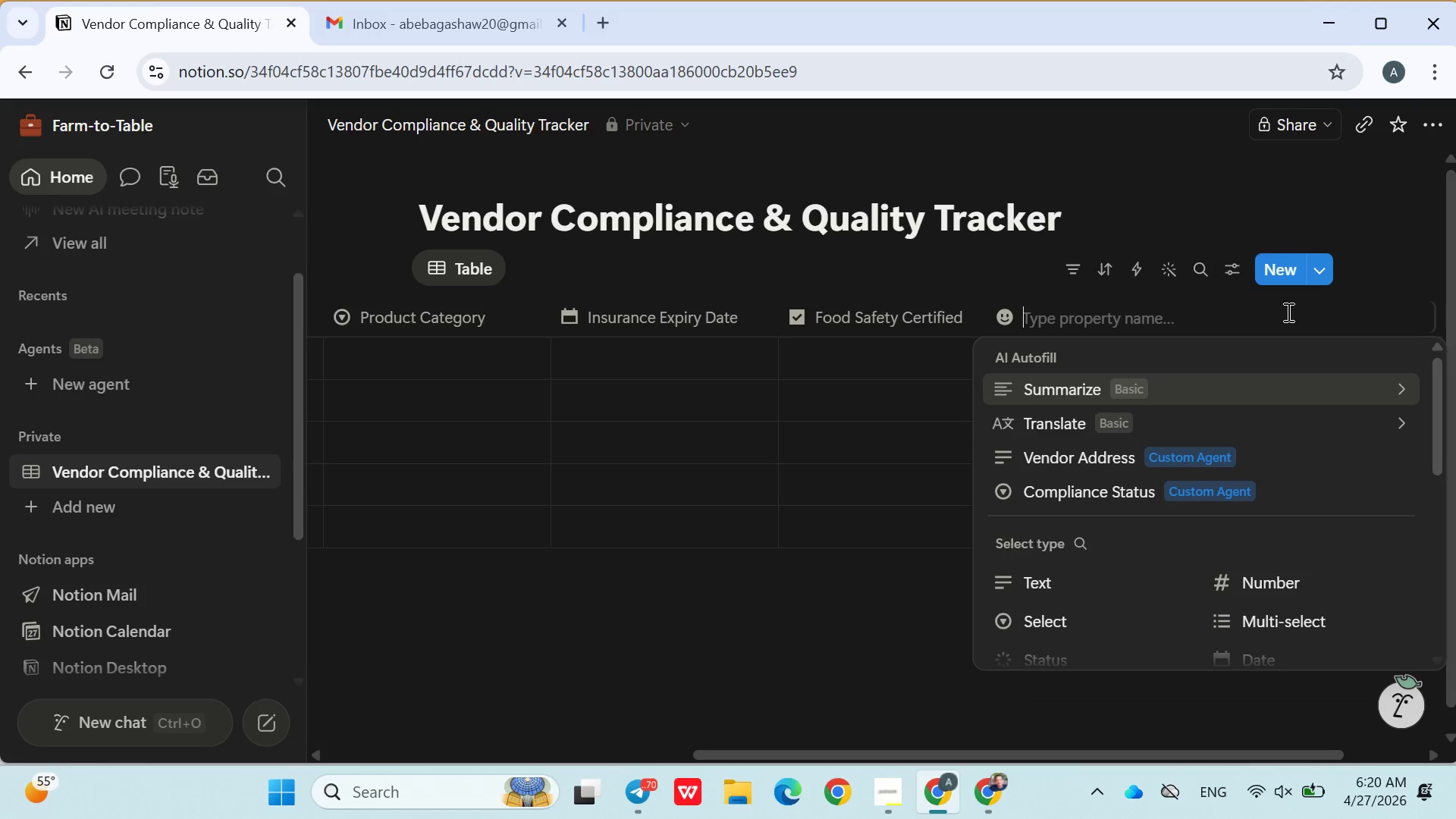 
type(Relability Rating)
 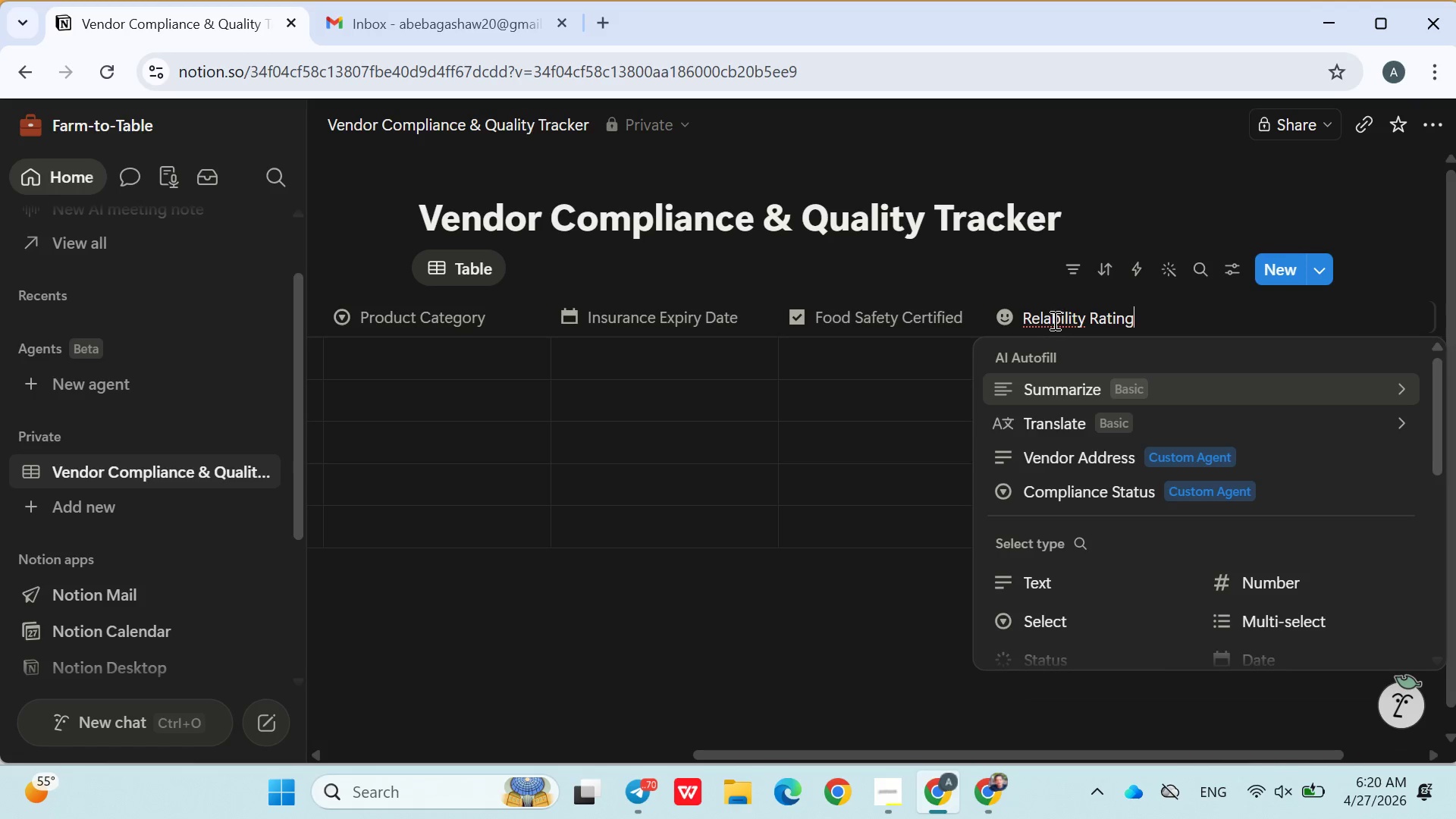 
left_click([1048, 318])
 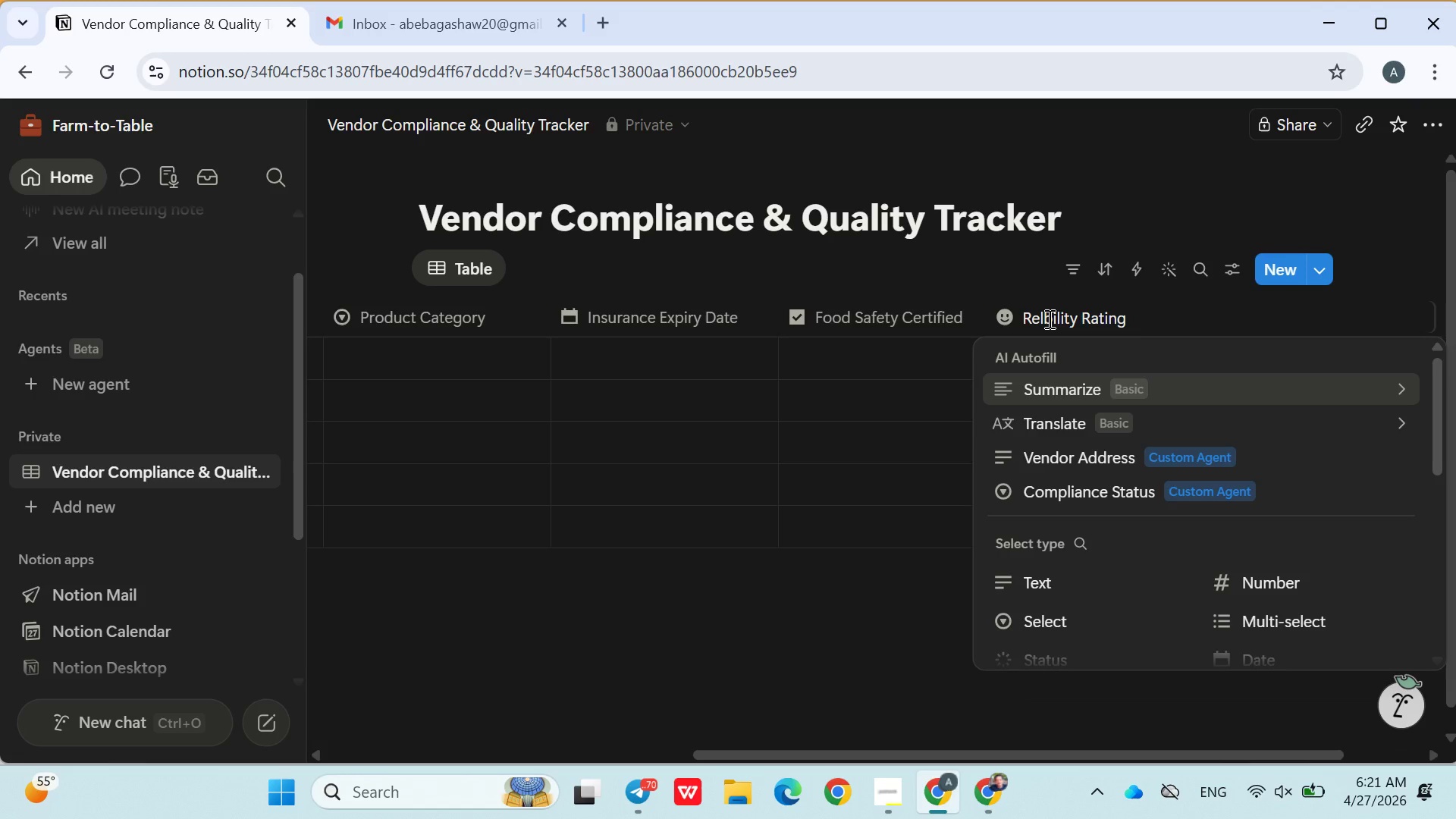 
key(Backspace)
 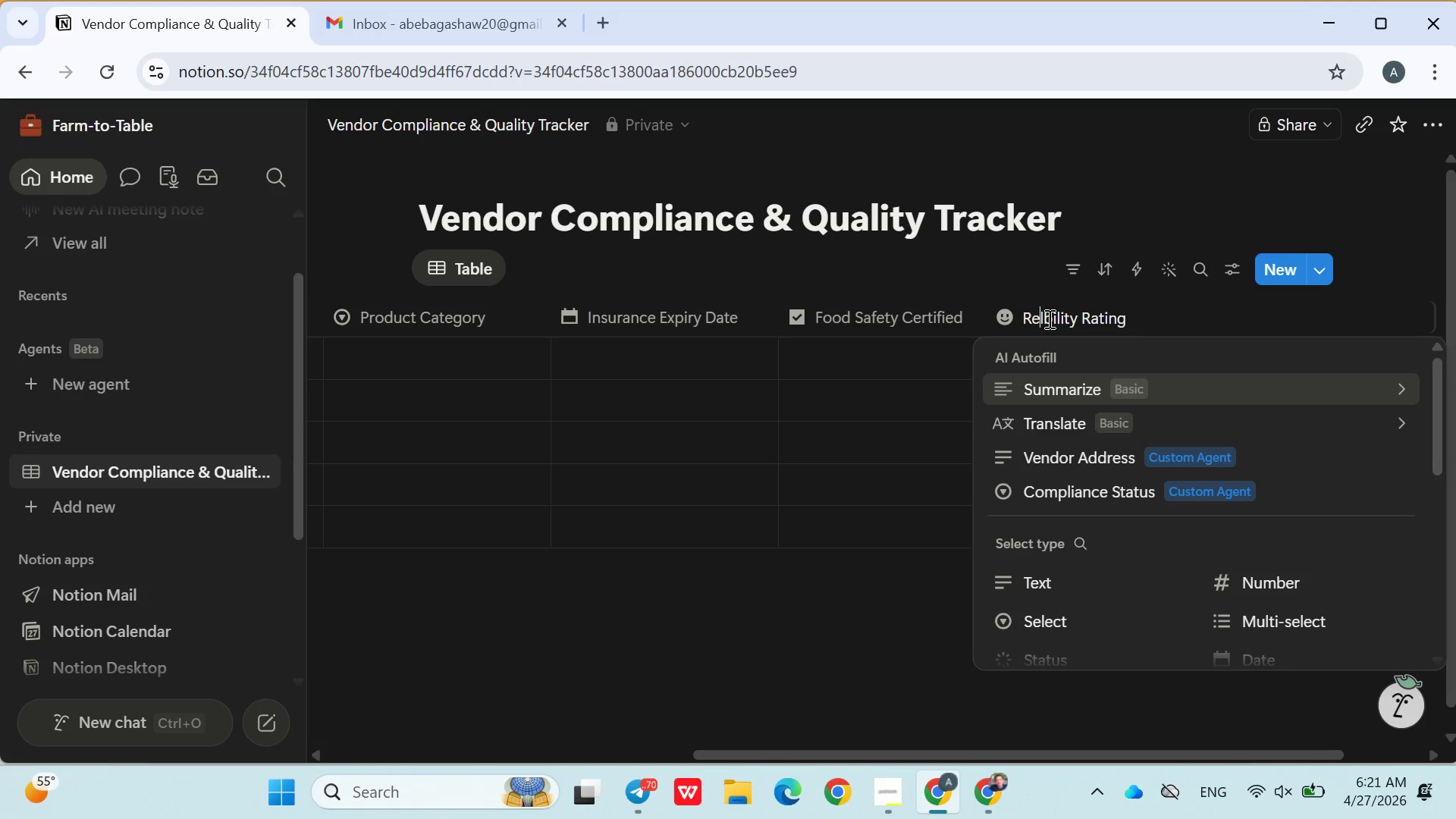 
key(ArrowLeft)
 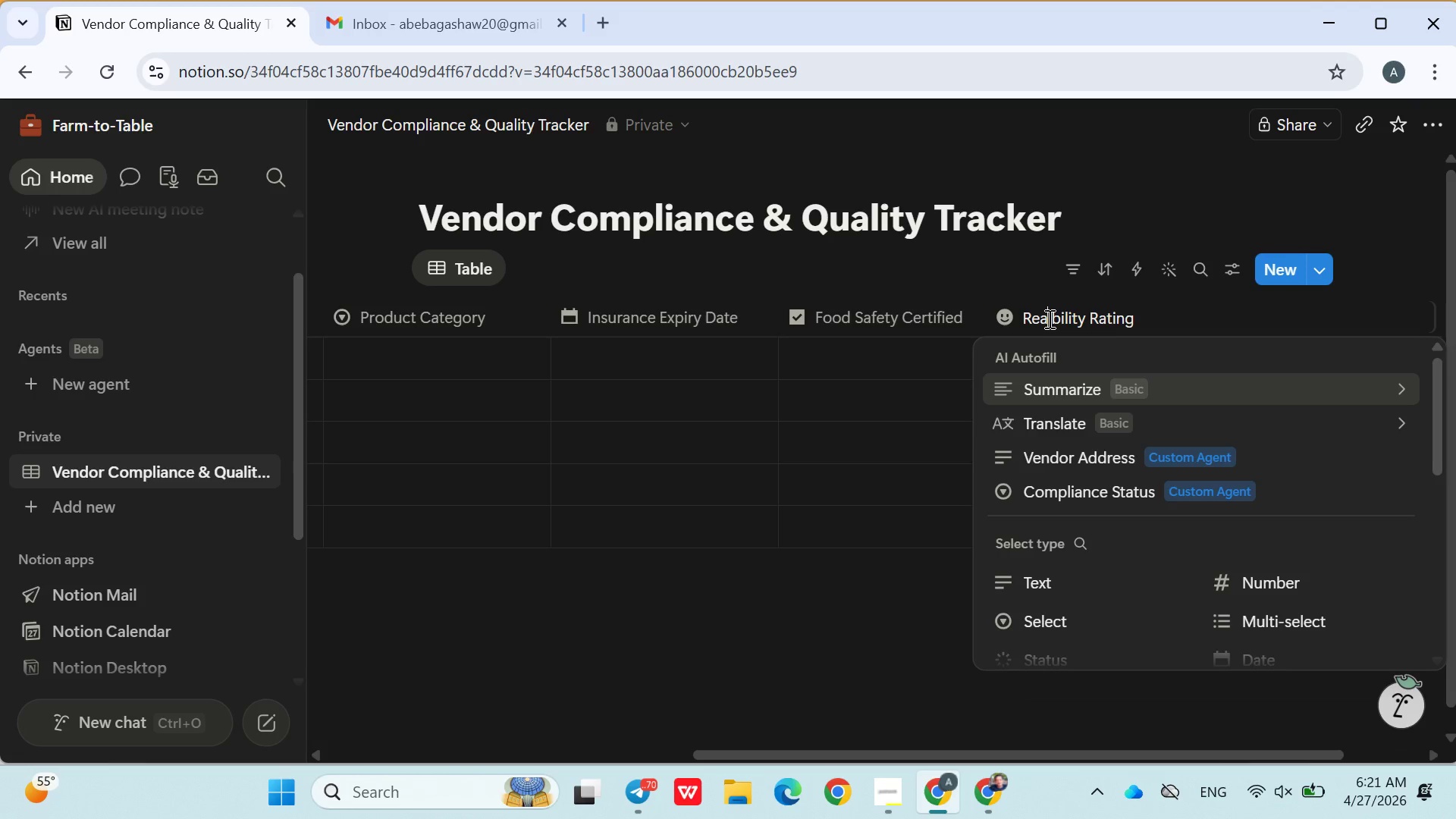 
key(A)
 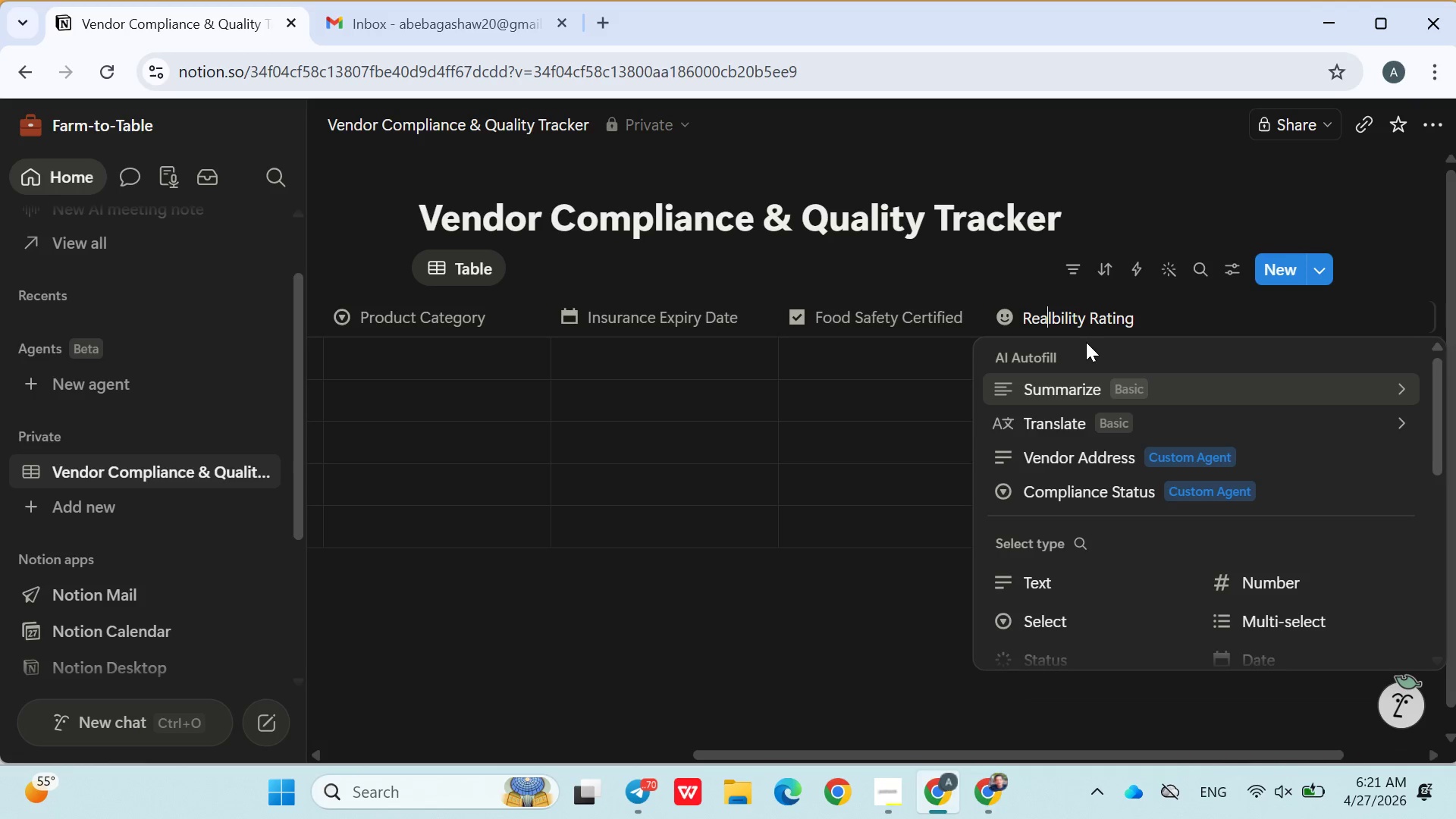 
wait(5.51)
 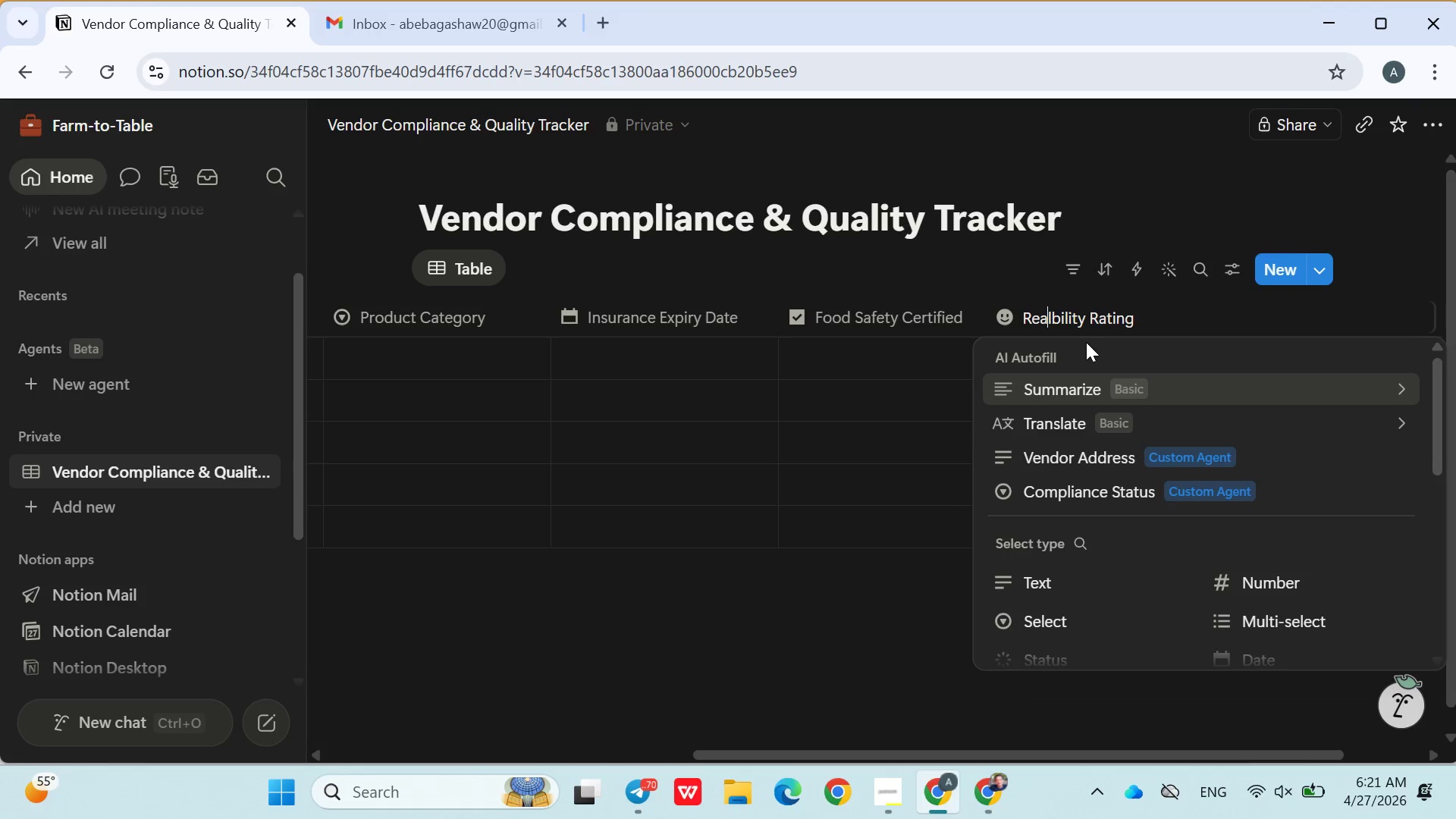 
key(ArrowRight)
 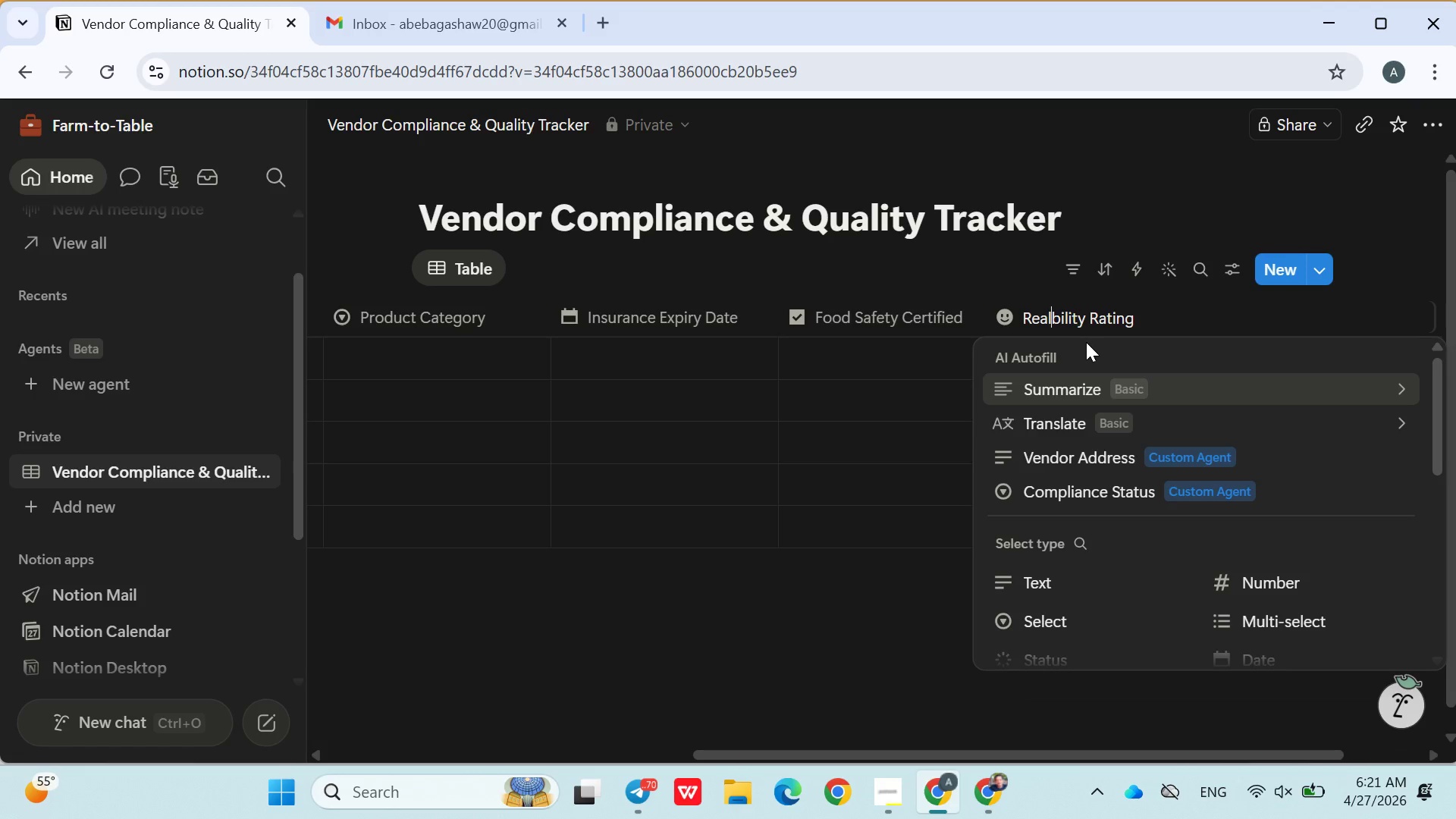 
key(ArrowLeft)
 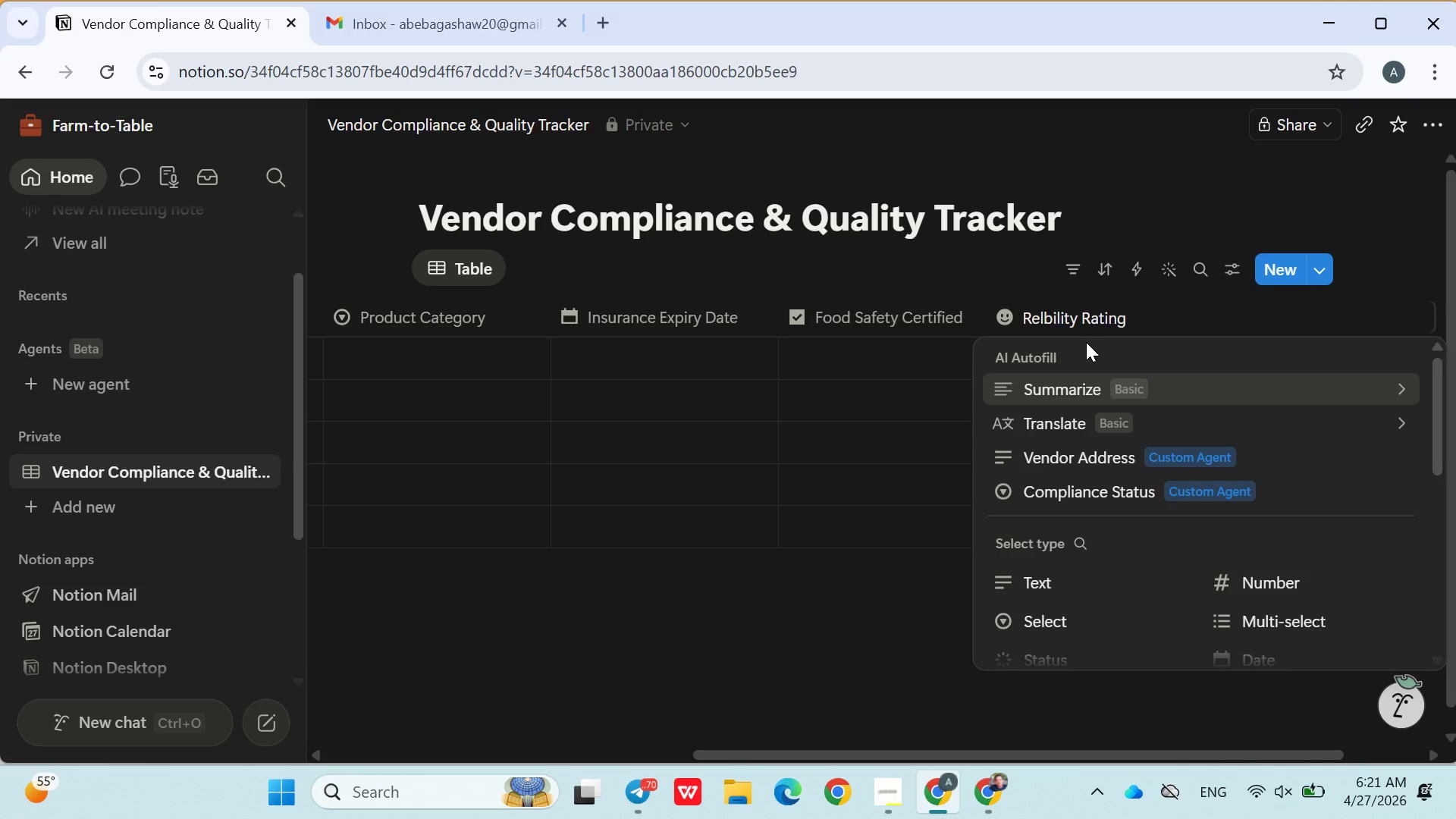 
key(Backspace)
 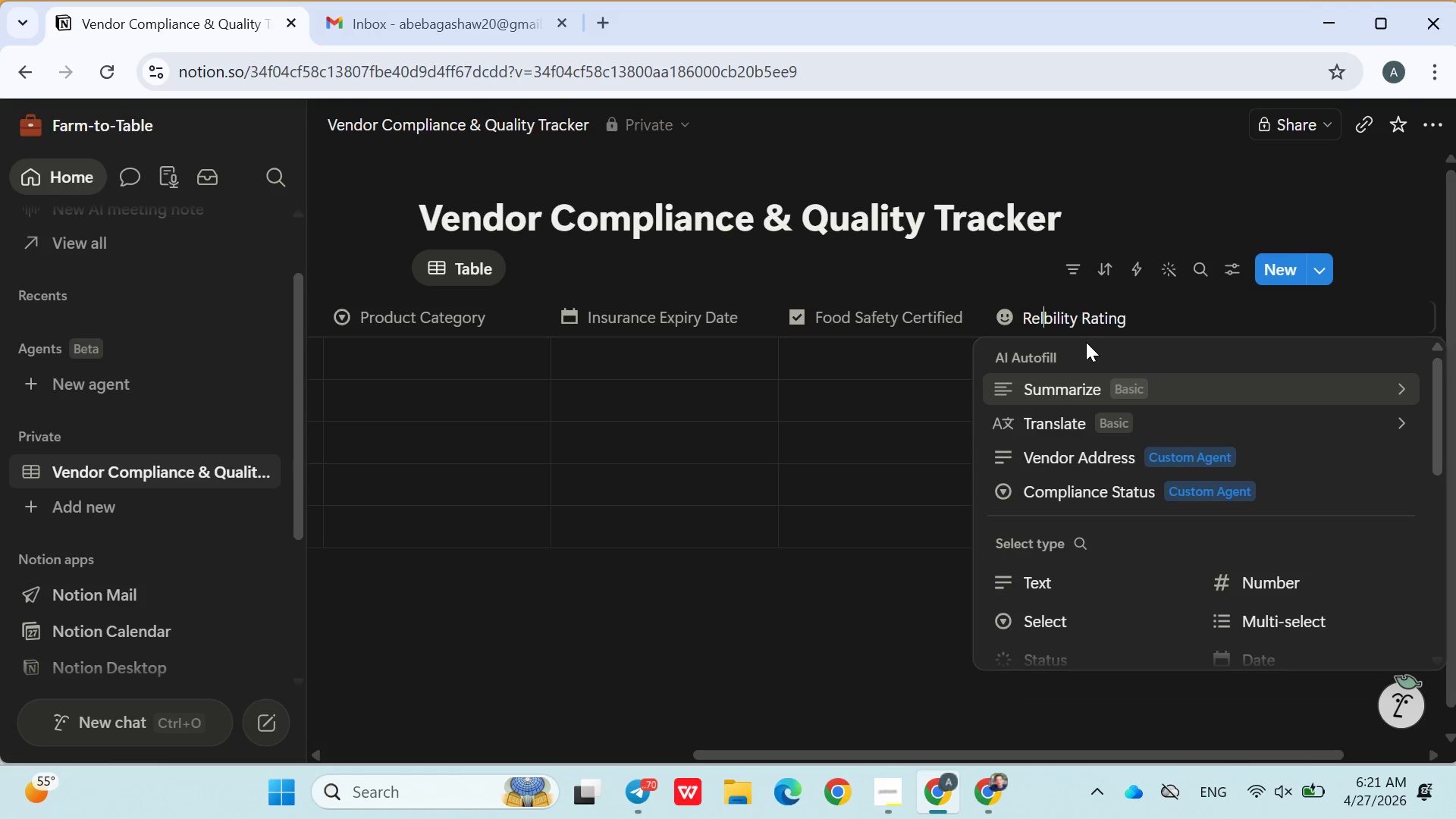 
key(ArrowRight)
 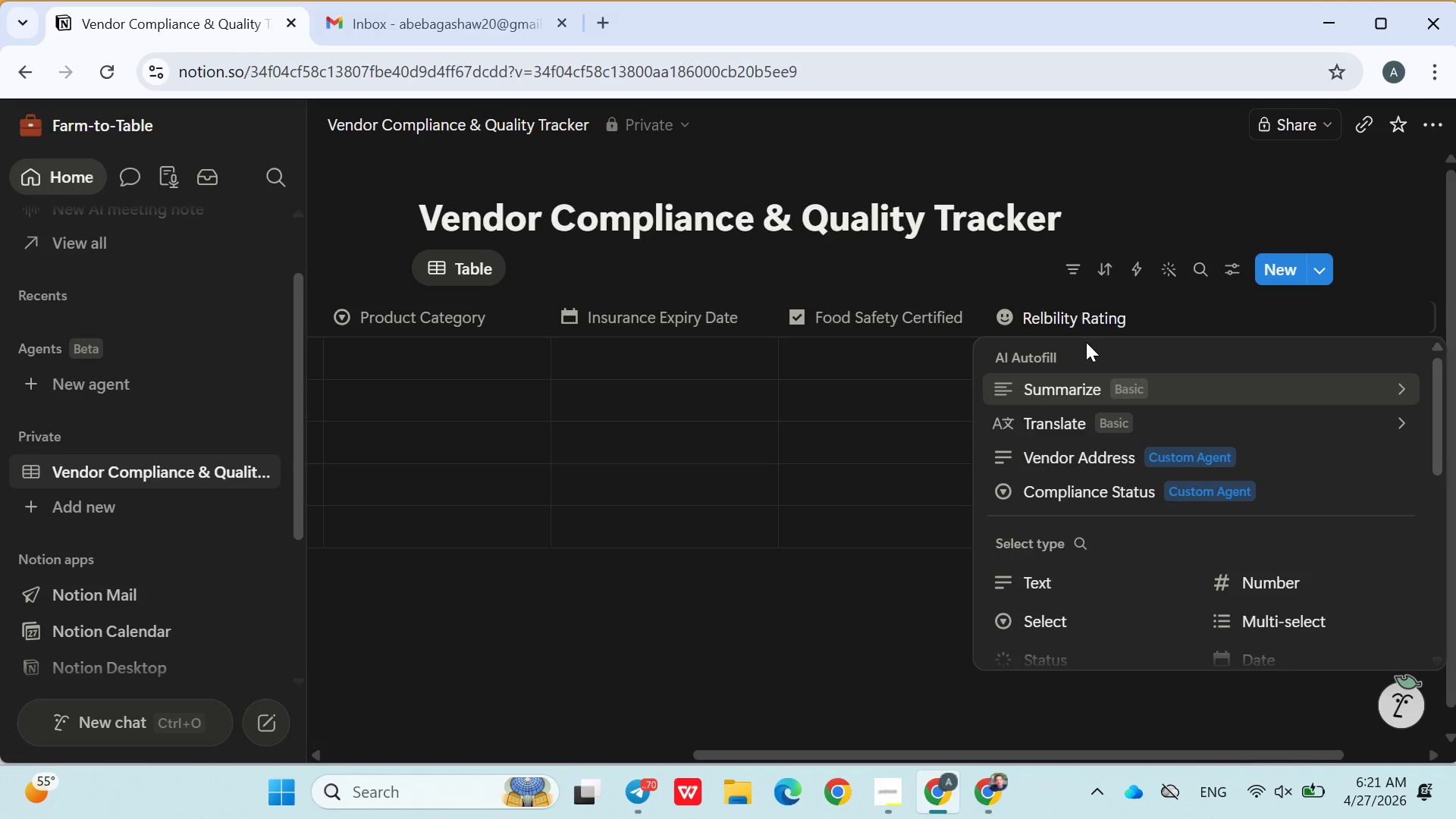 
type(ia)
 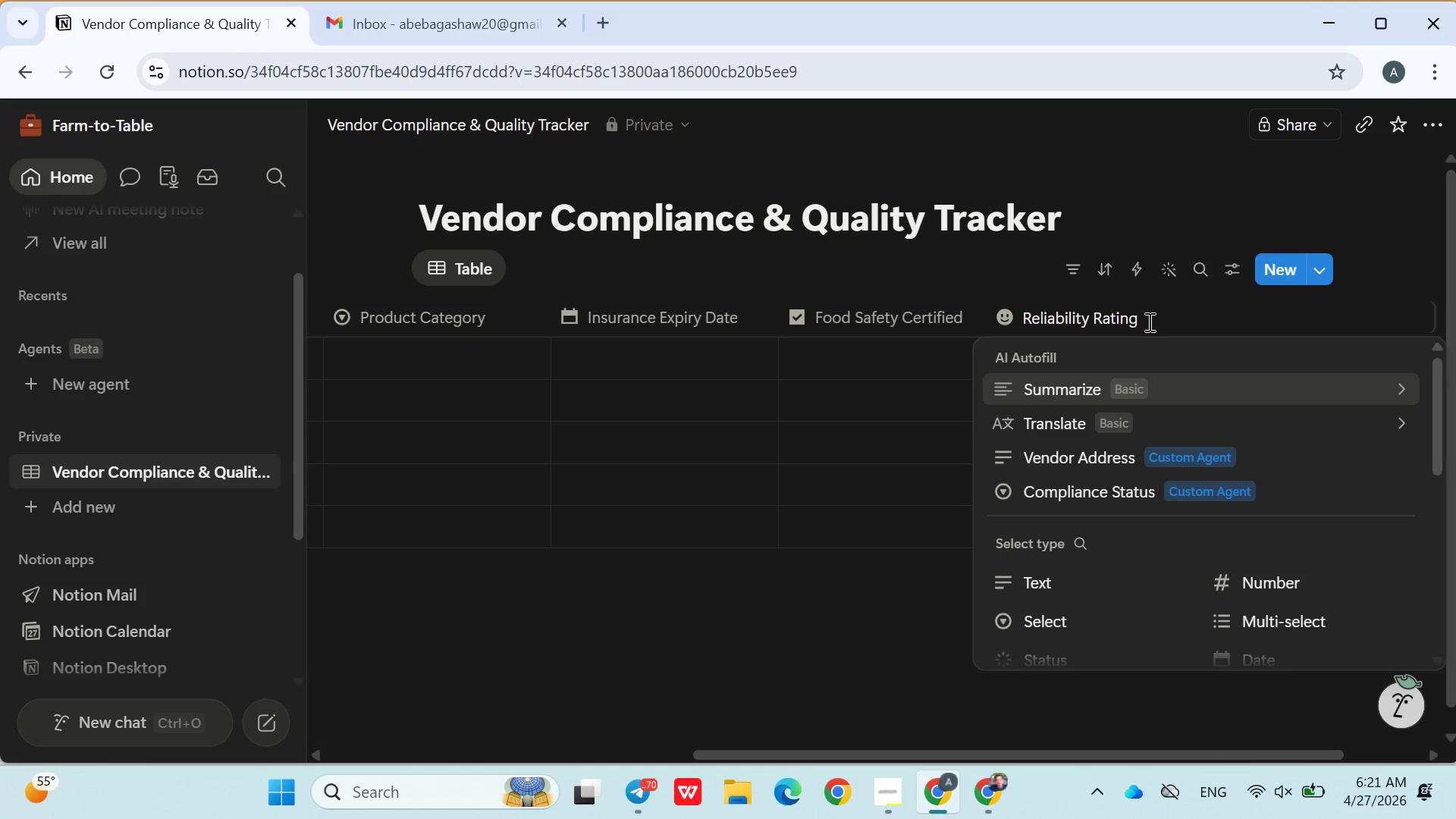 
left_click([1151, 322])
 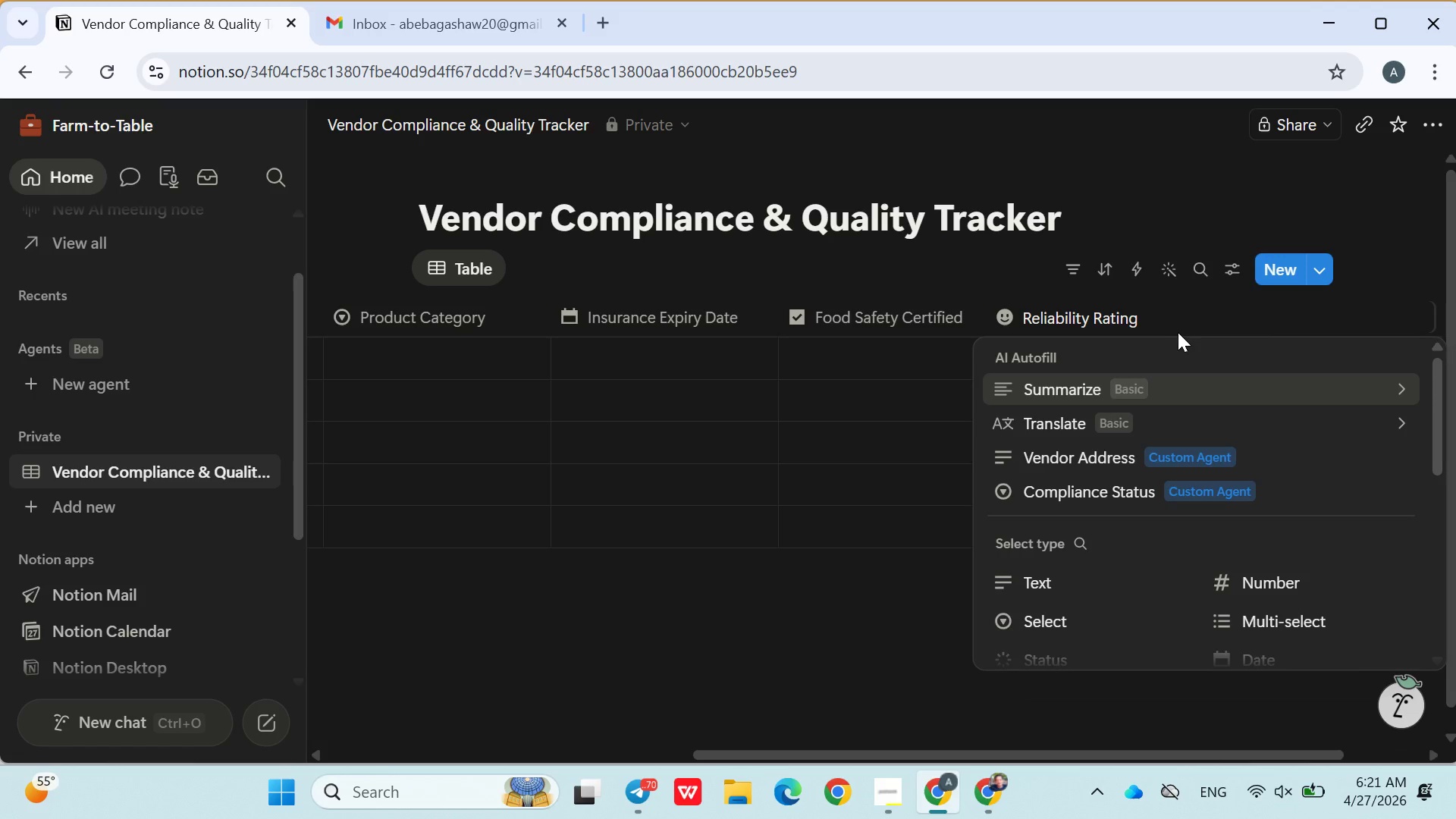 
left_click([1265, 582])
 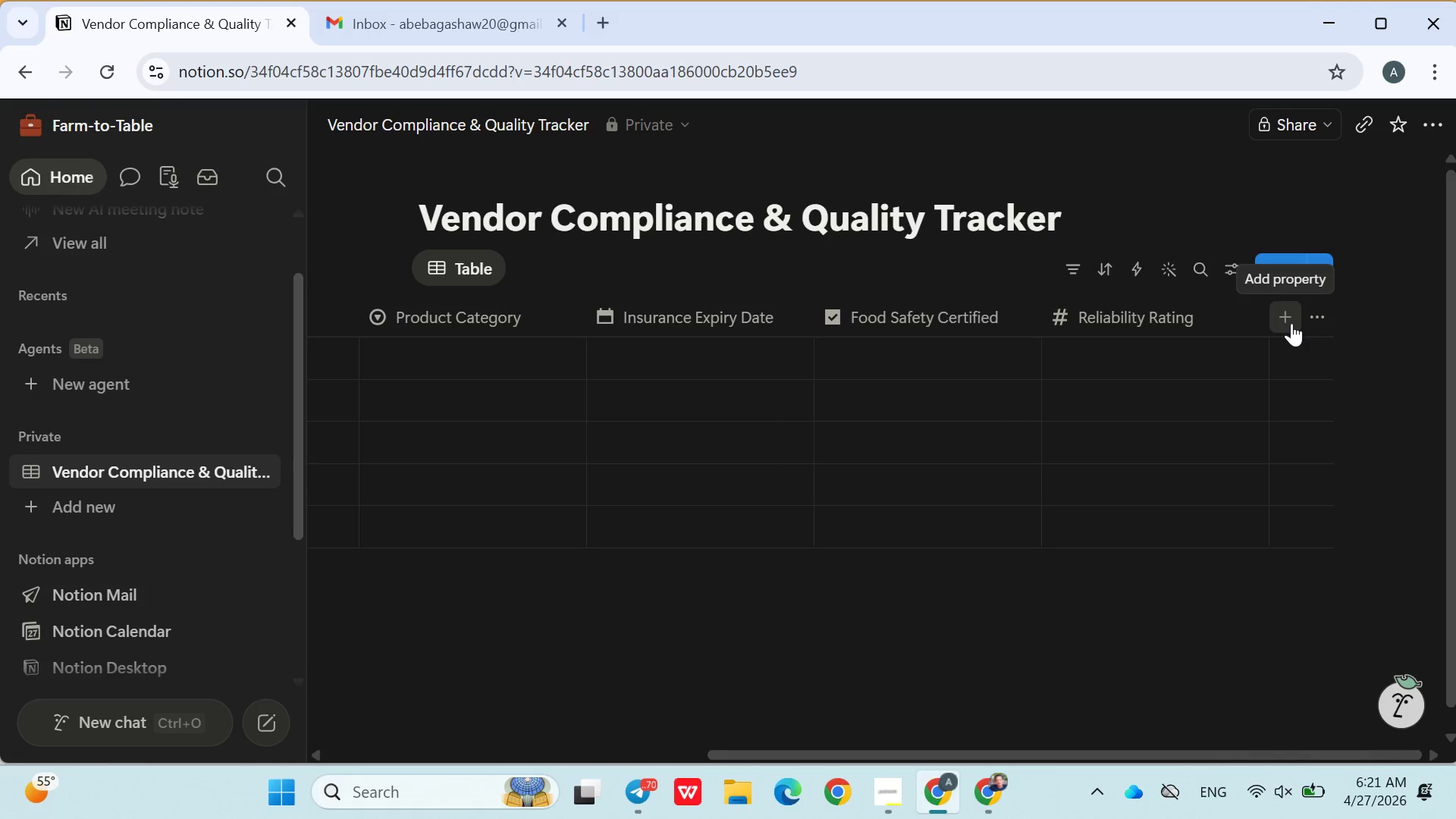 
left_click([1291, 323])
 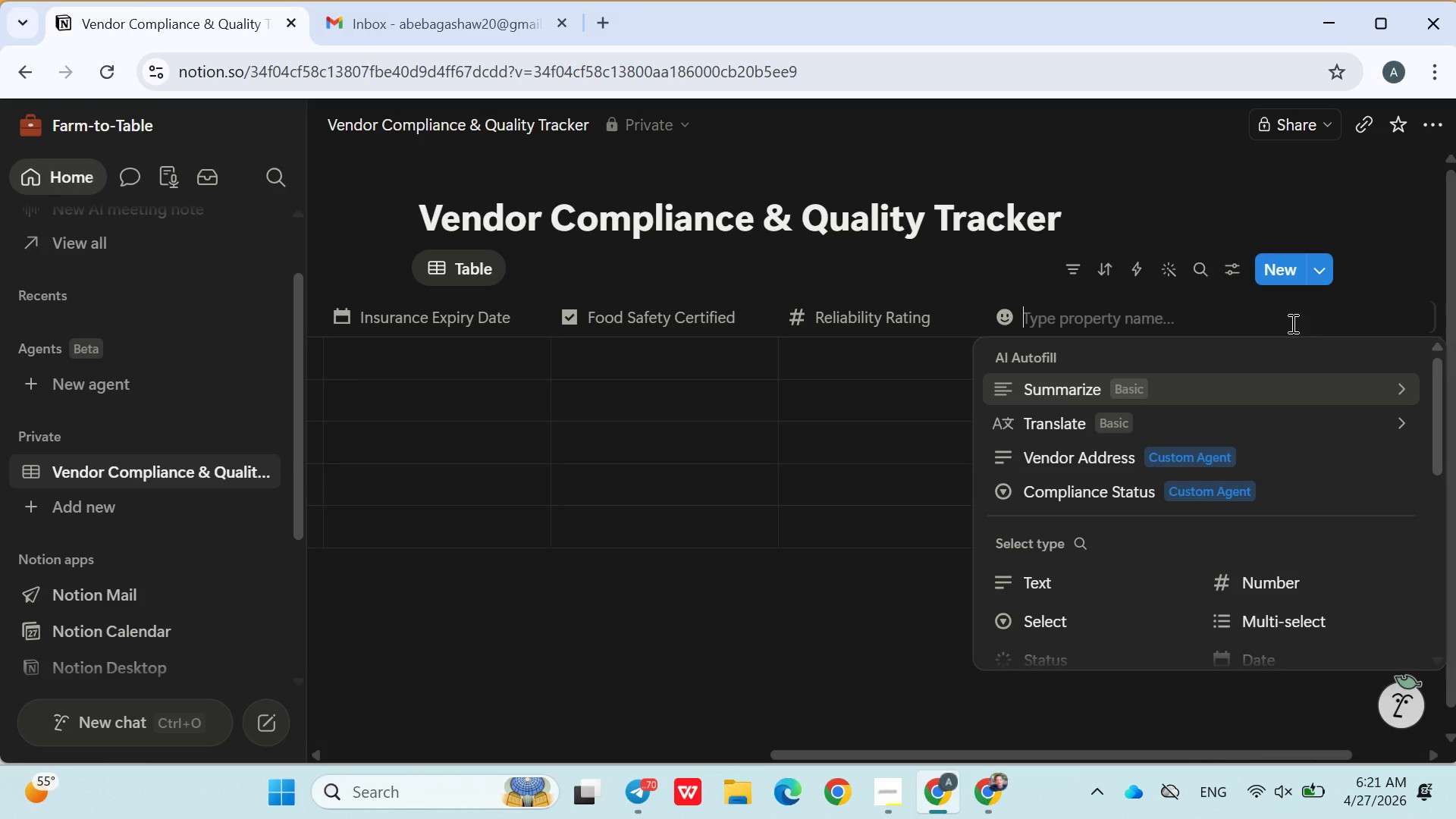 
wait(6.11)
 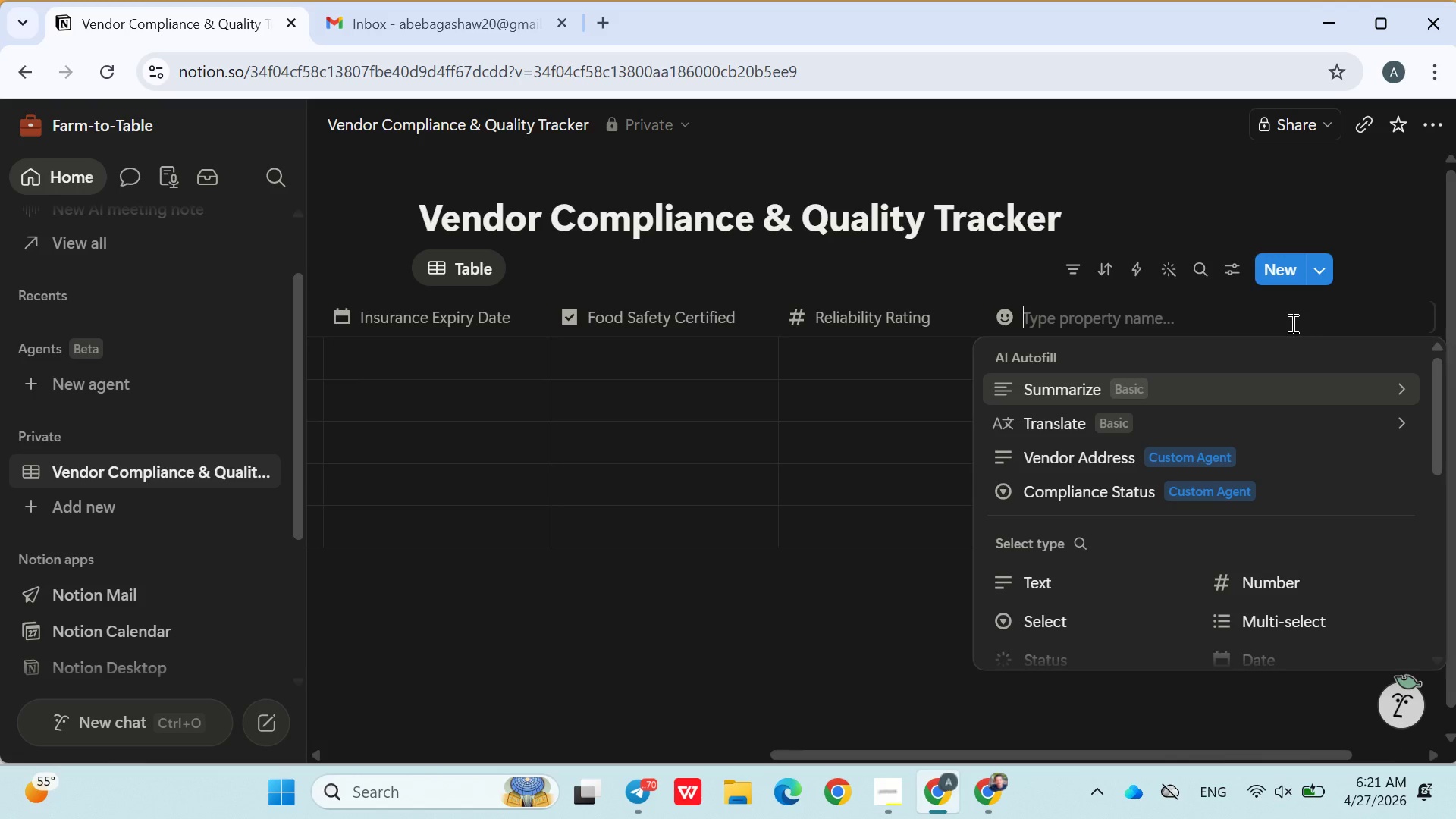 
type(Contact Person)
 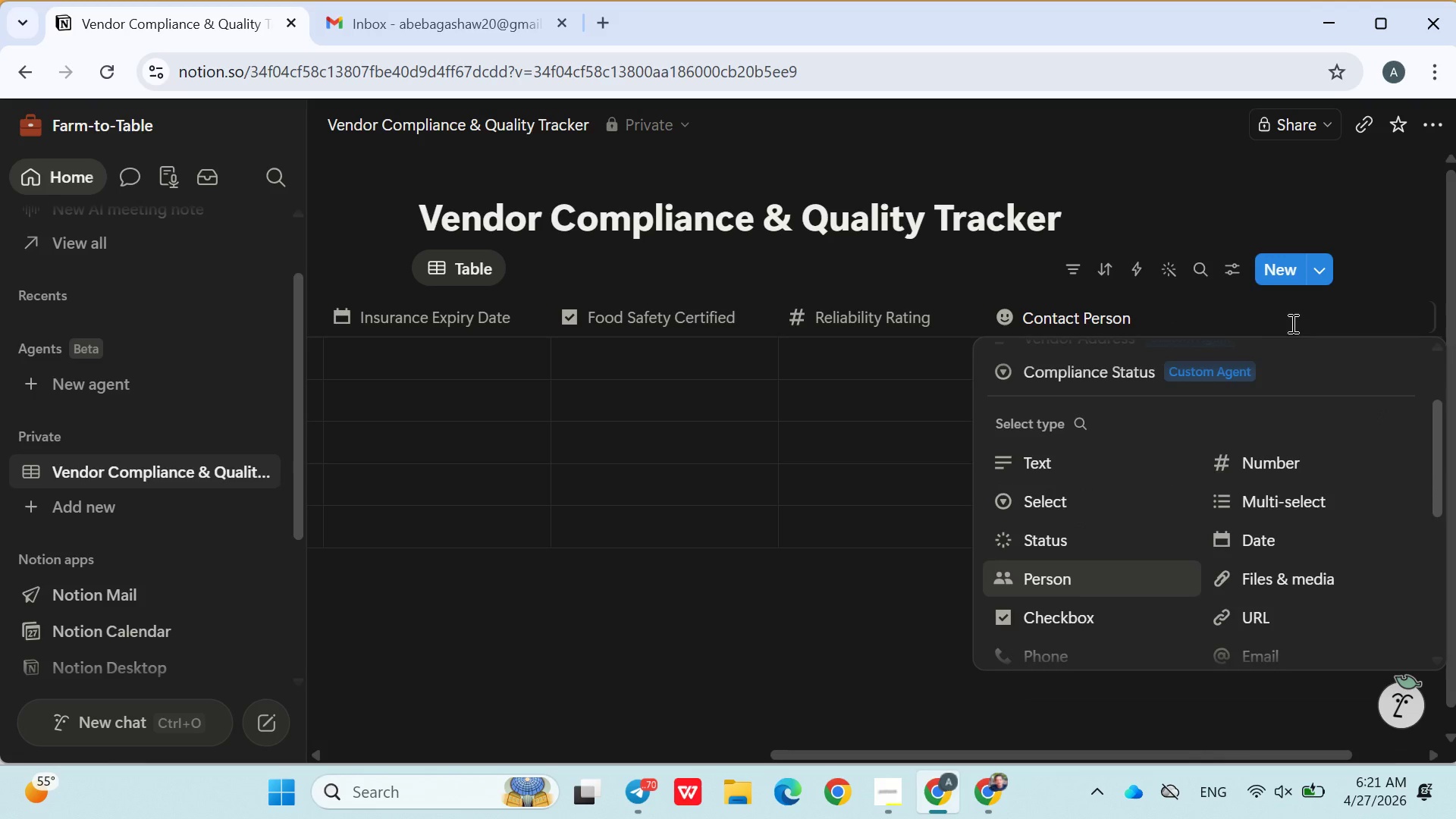 
left_click([1096, 462])
 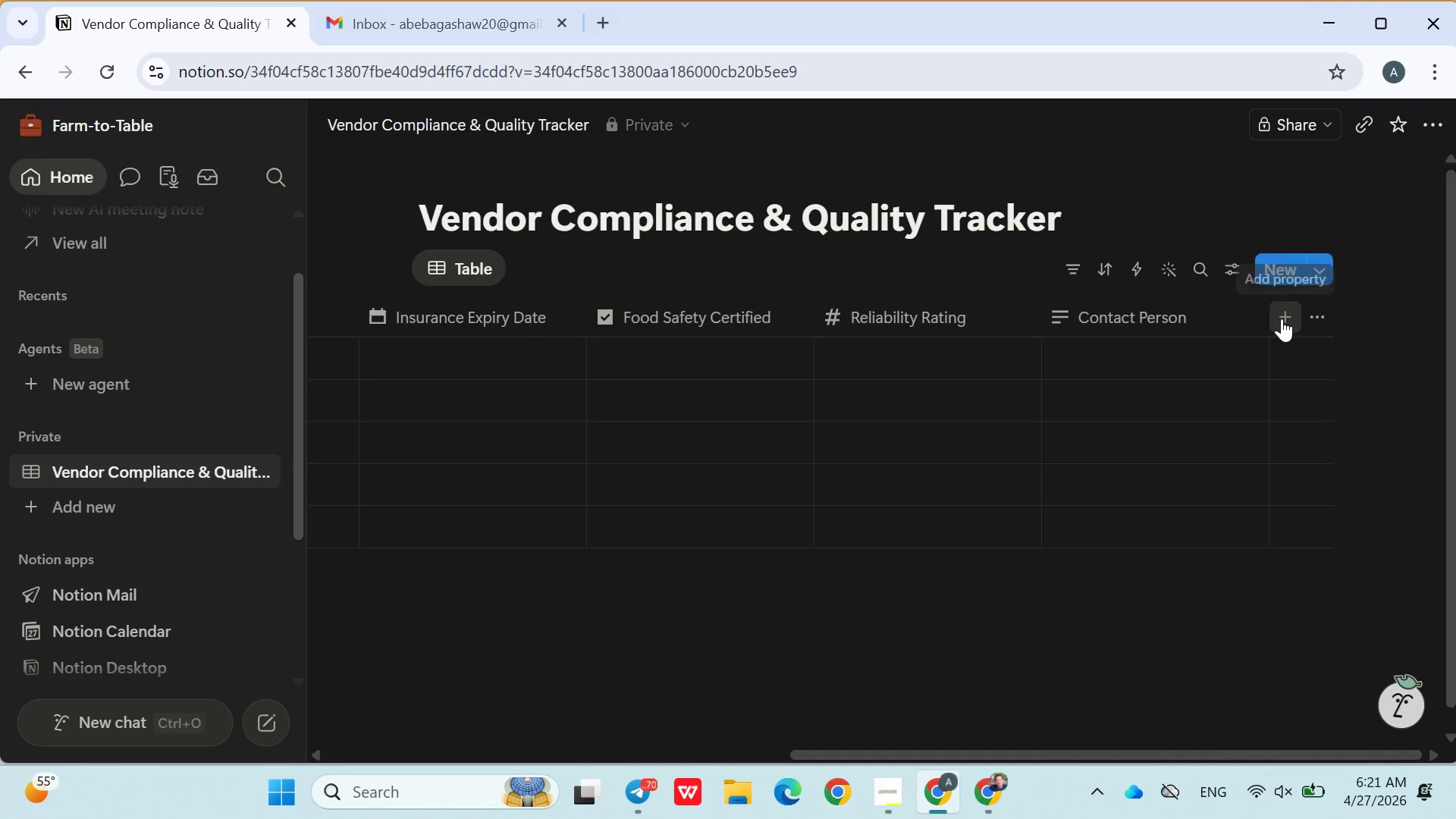 
left_click([1282, 318])
 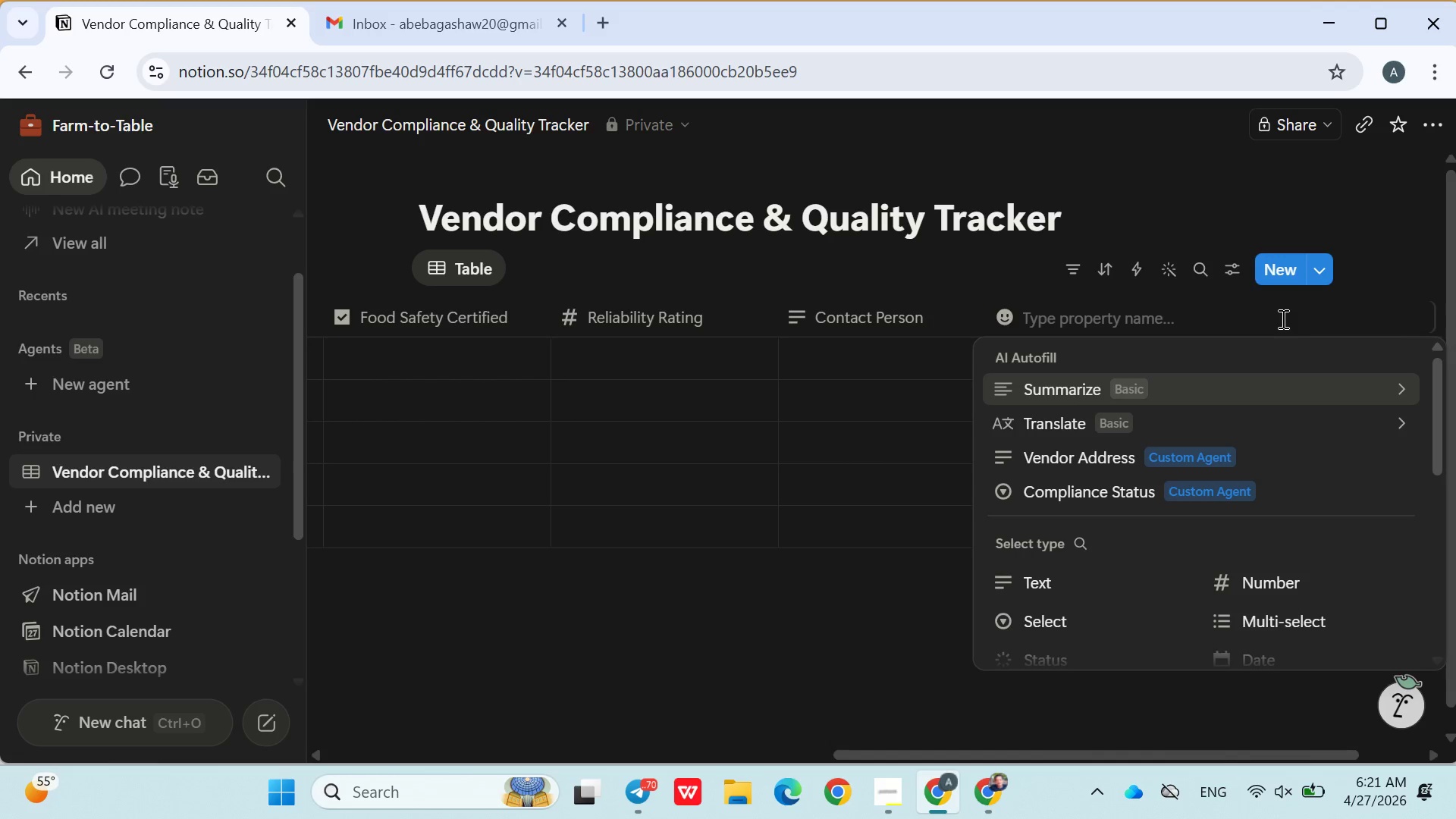 
type(Phone)
 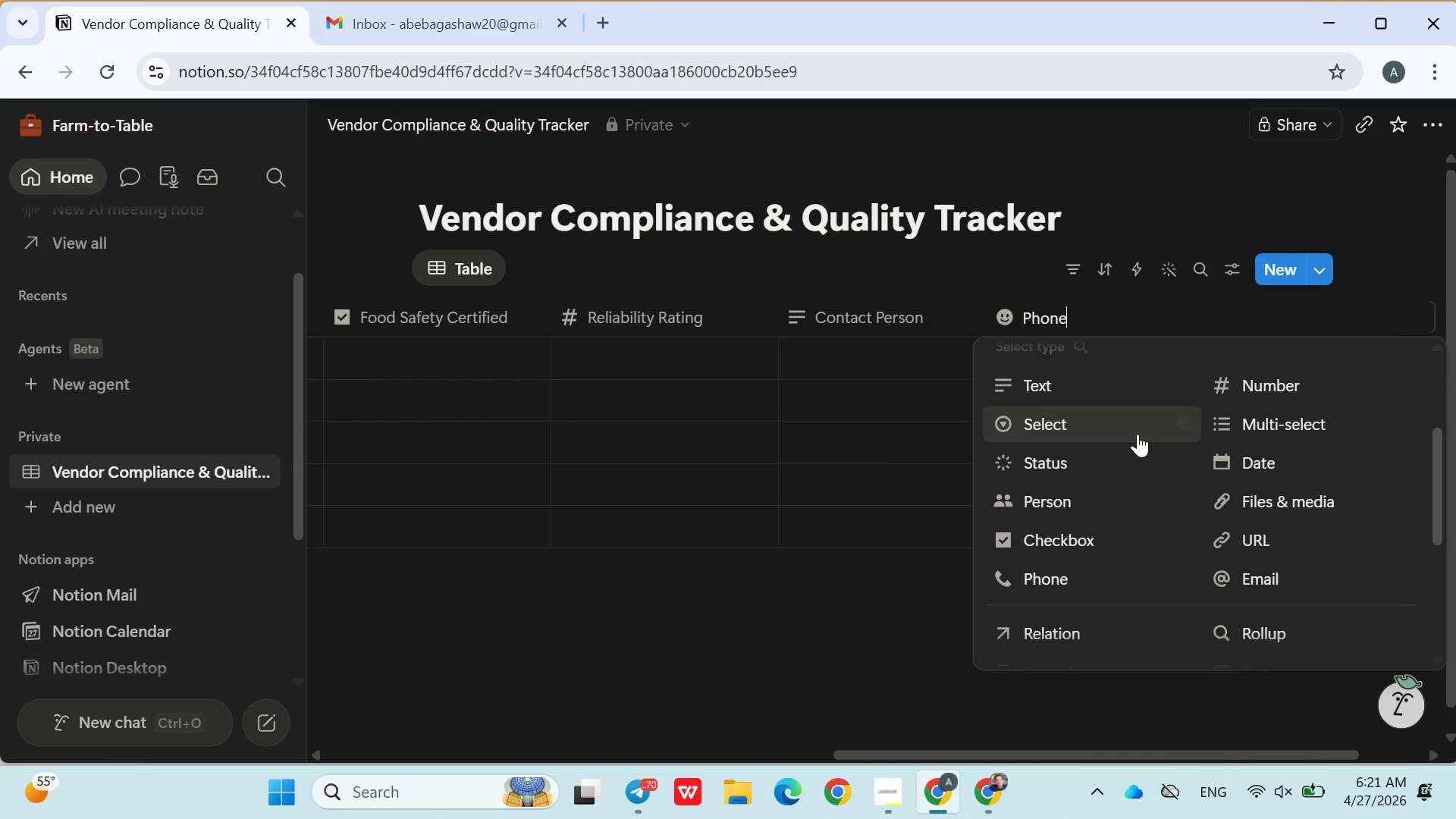 
left_click([1049, 388])
 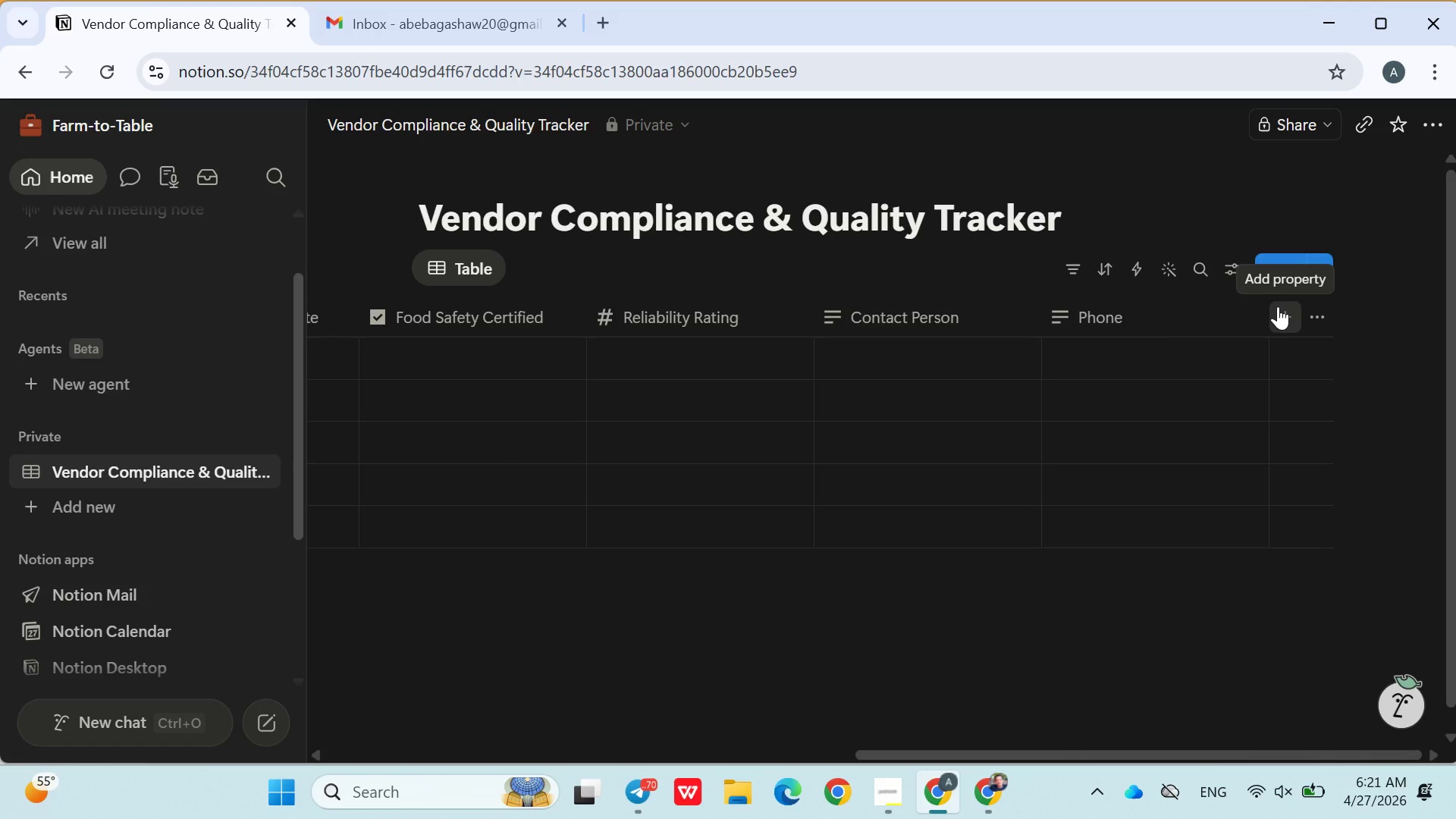 
left_click([1278, 306])
 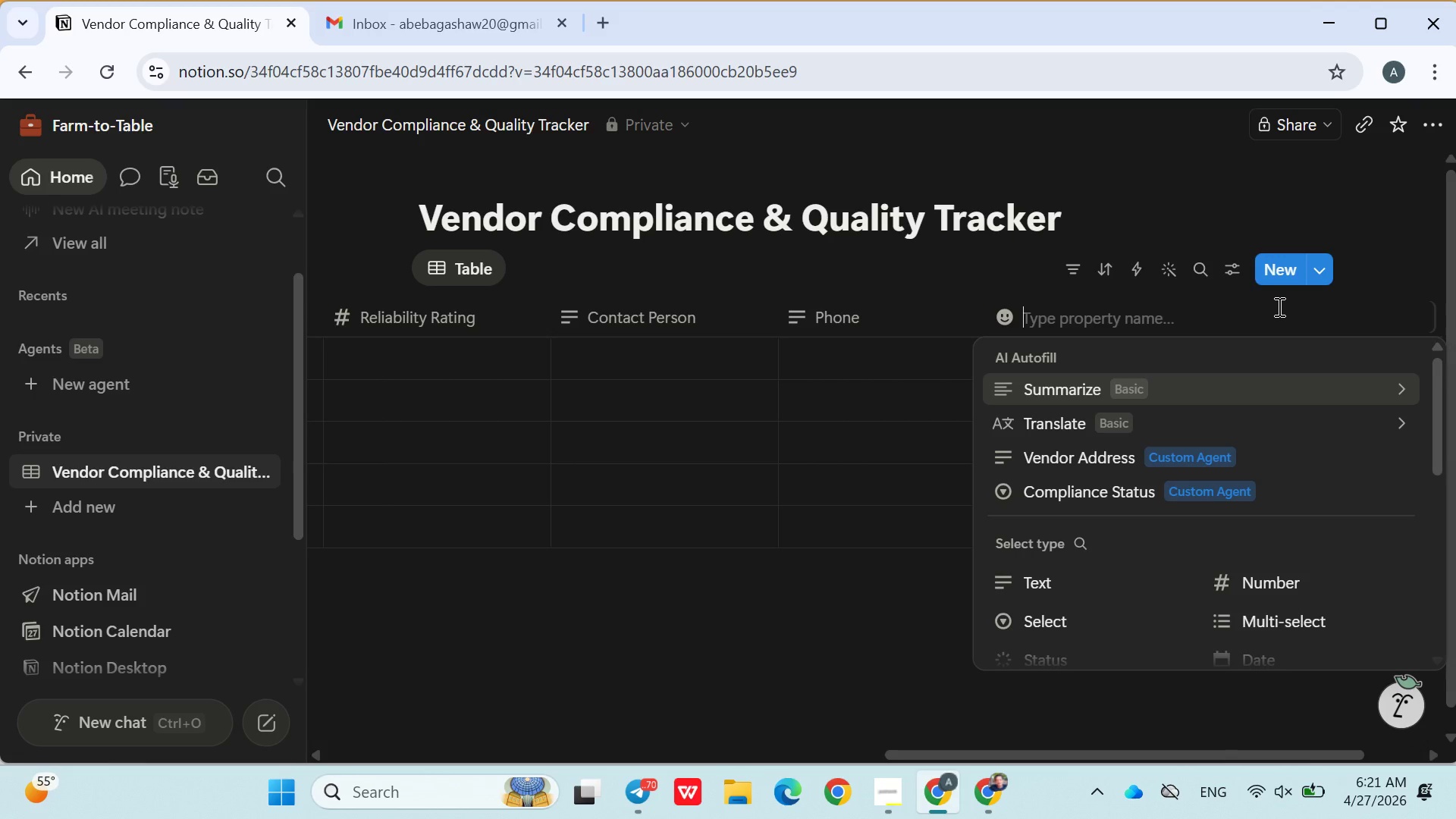 
wait(9.88)
 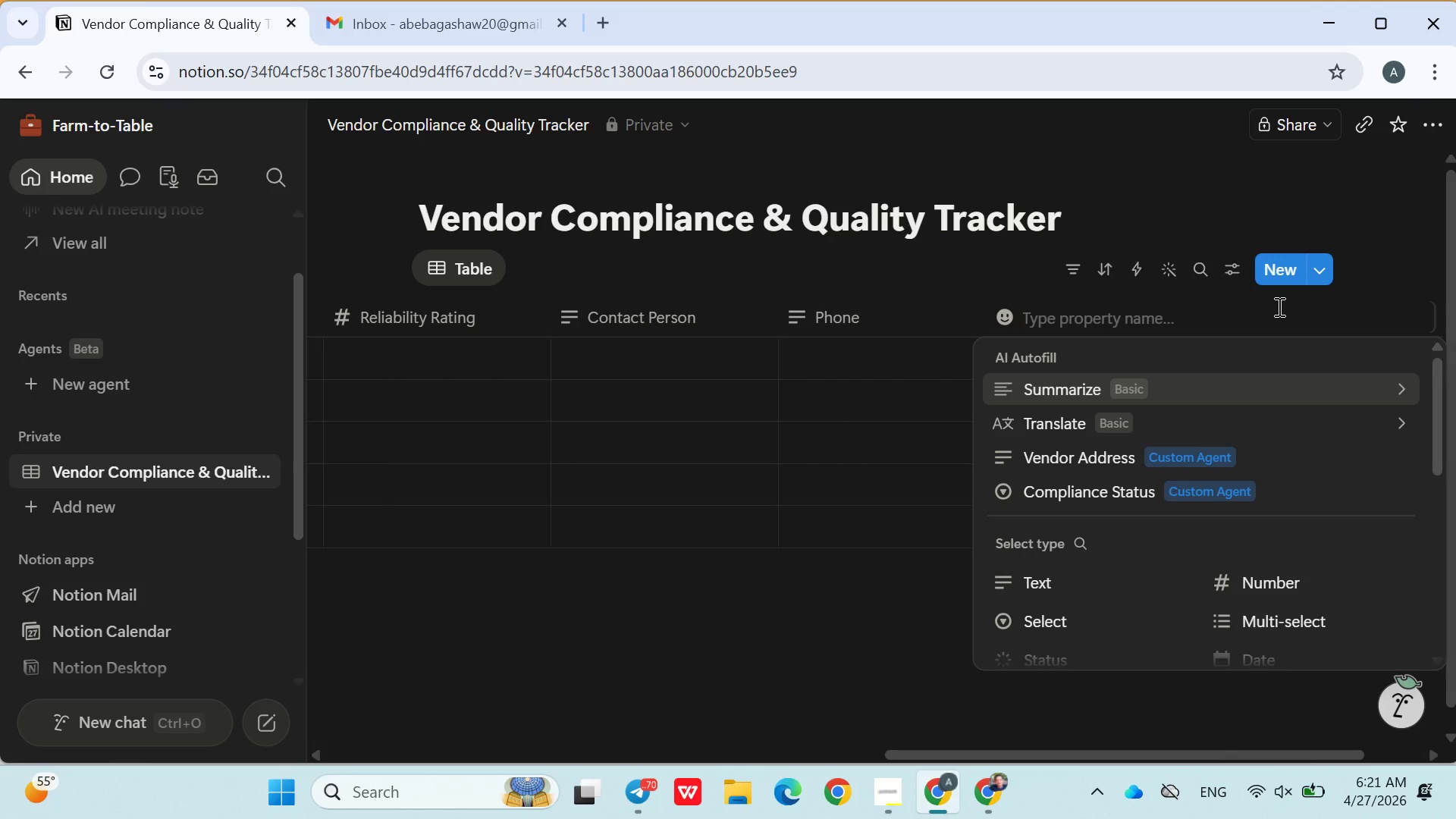 
type(Notes)
 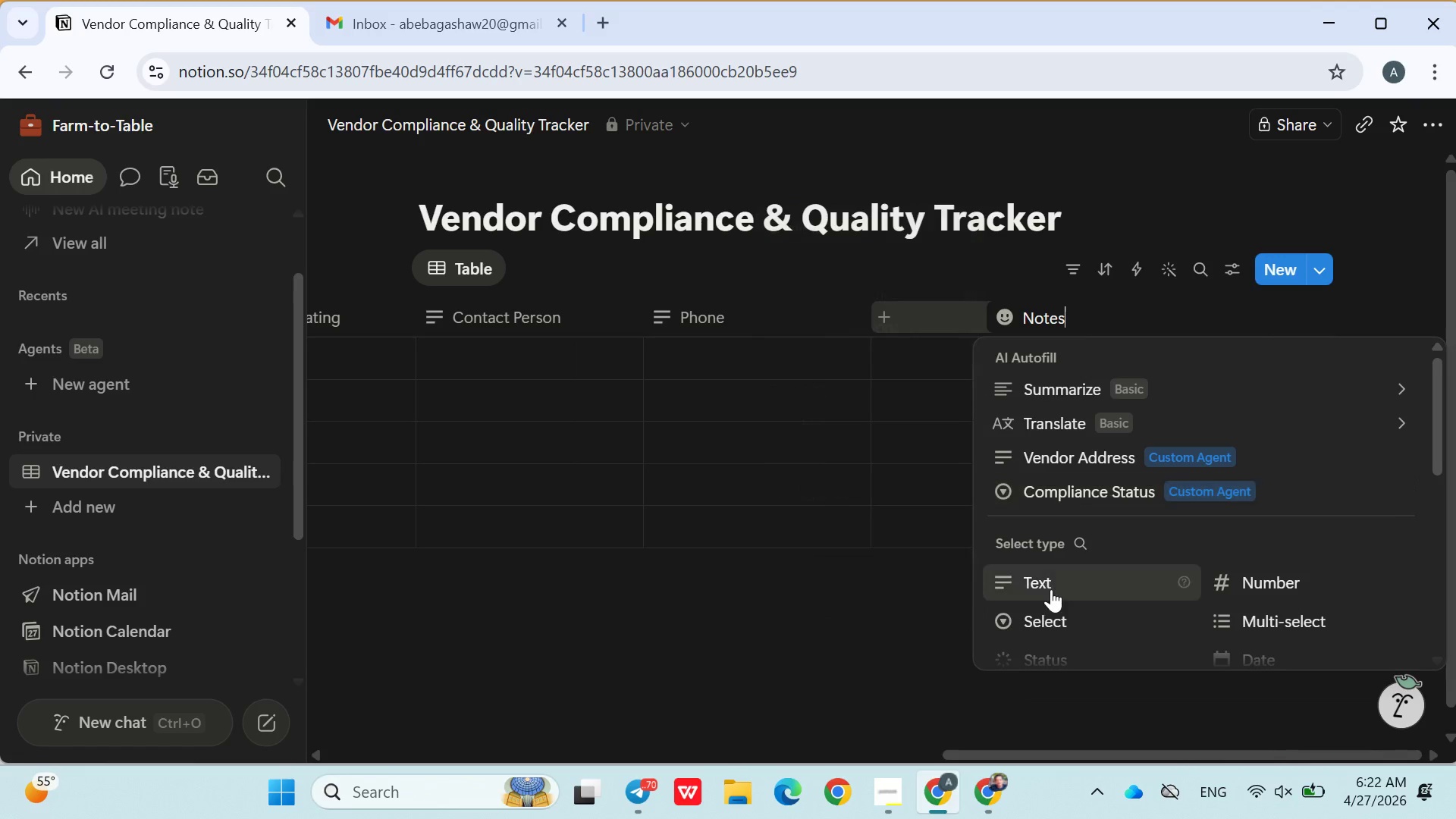 
left_click([1050, 589])
 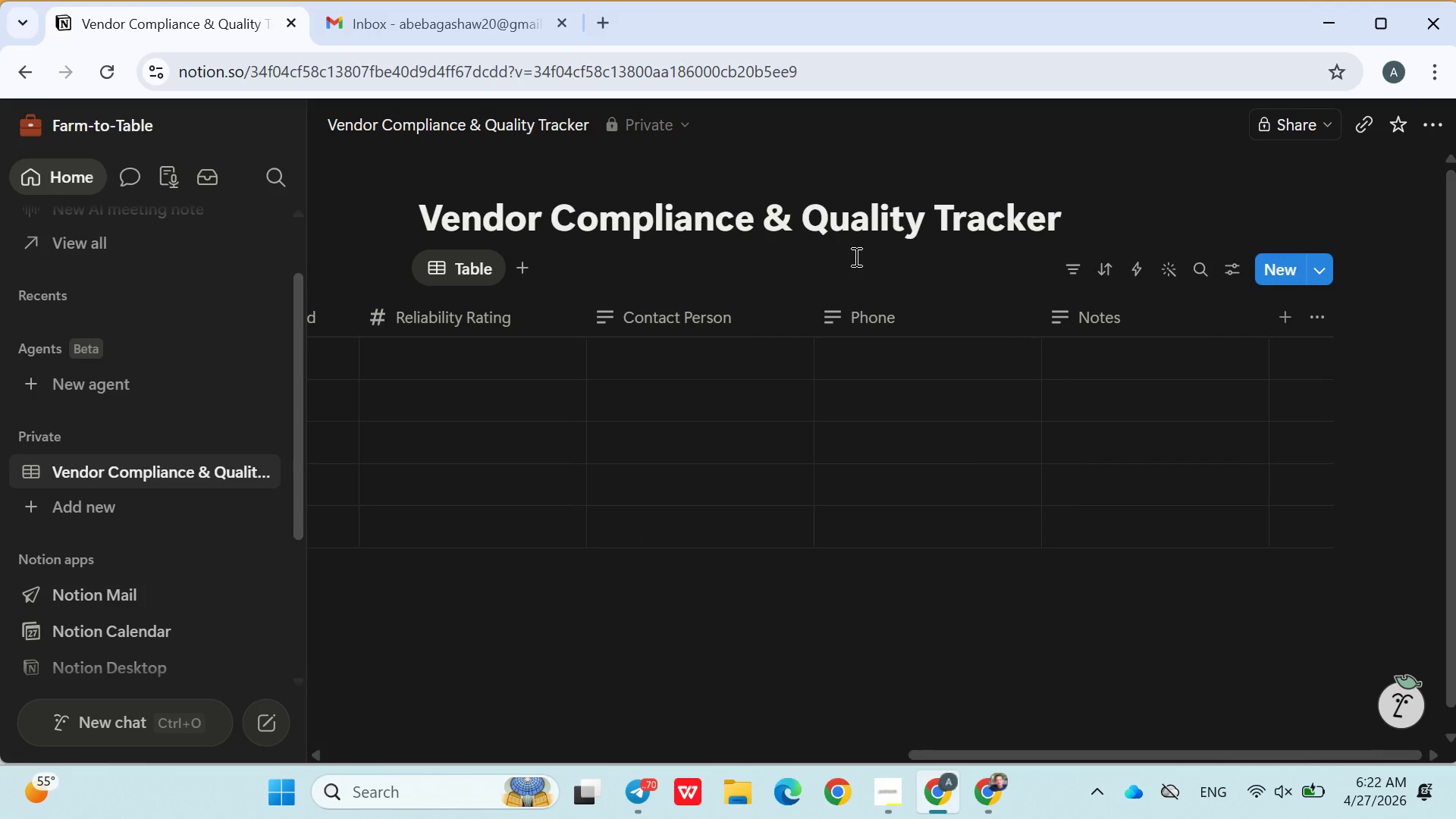 
left_click([855, 256])
 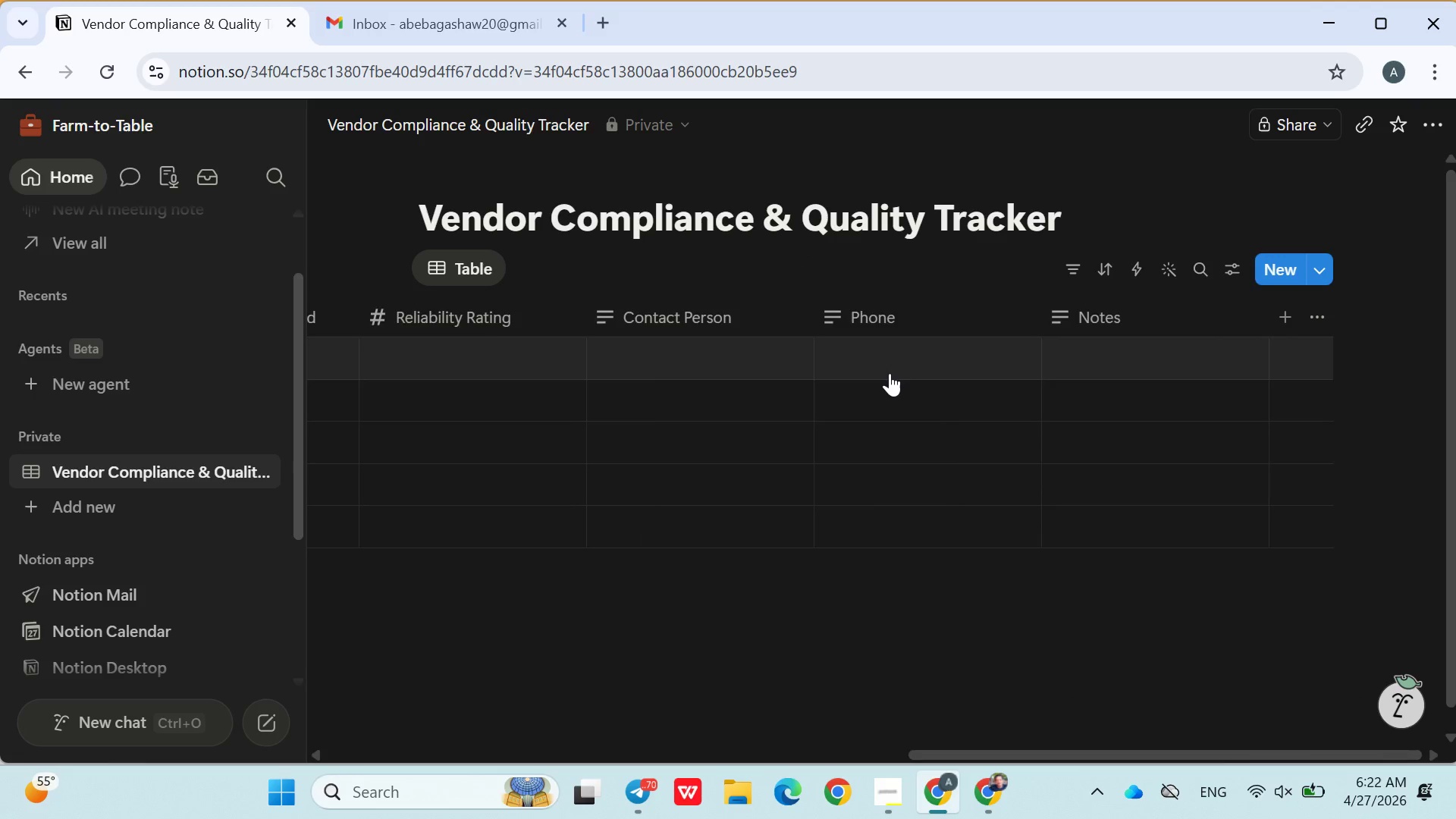 
mouse_move([868, 373])
 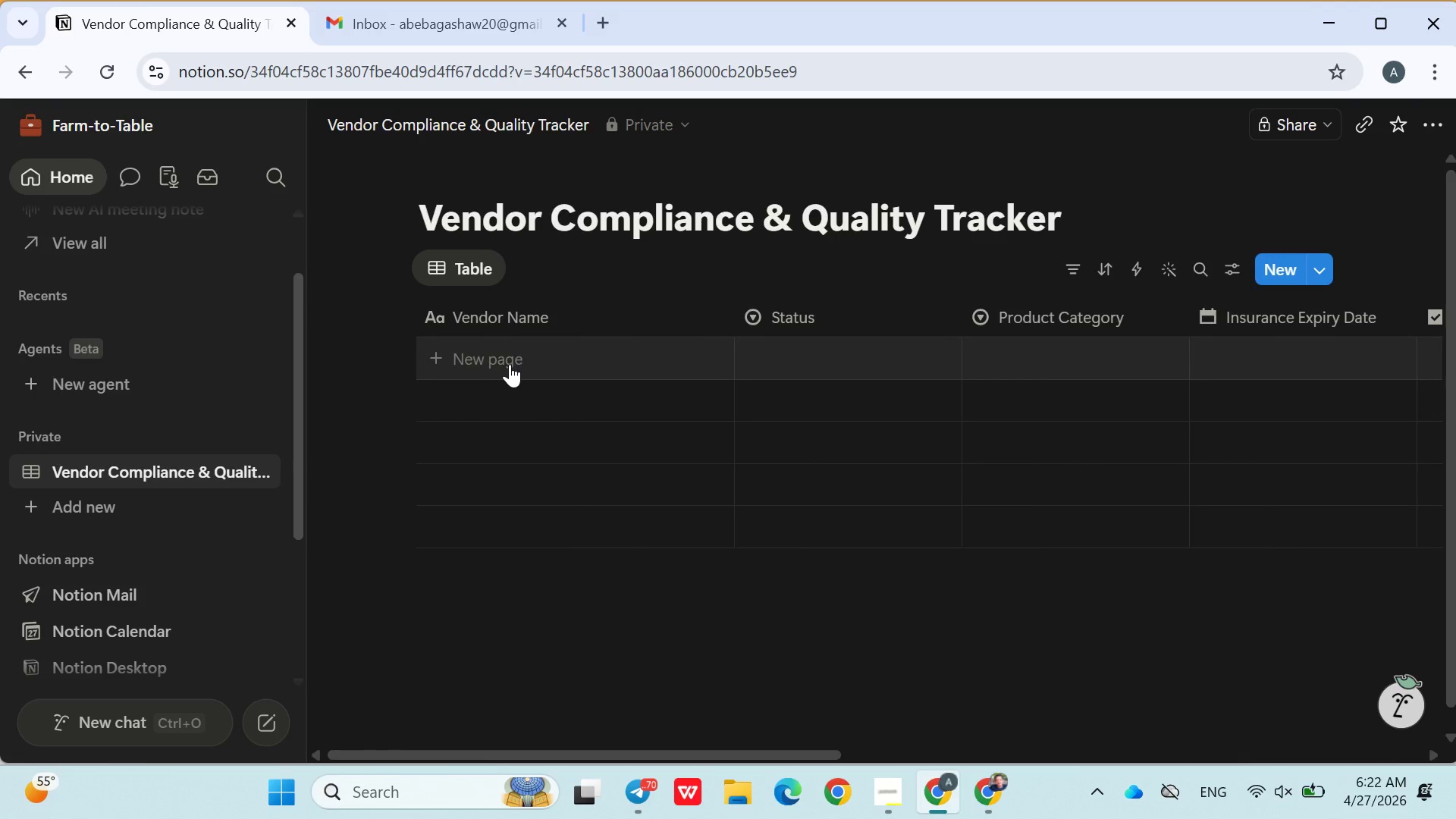 
wait(10.48)
 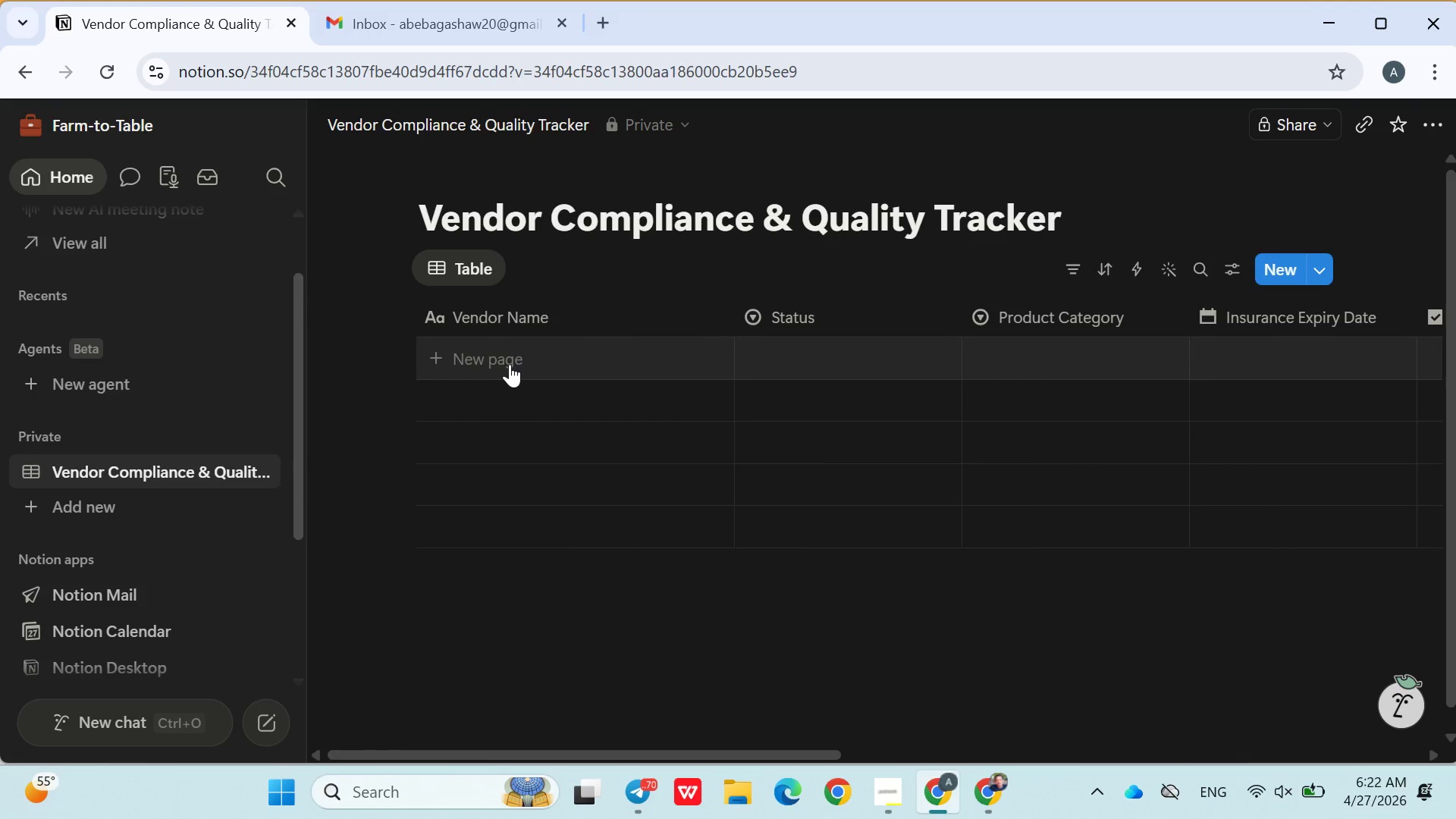 
left_click([805, 364])
 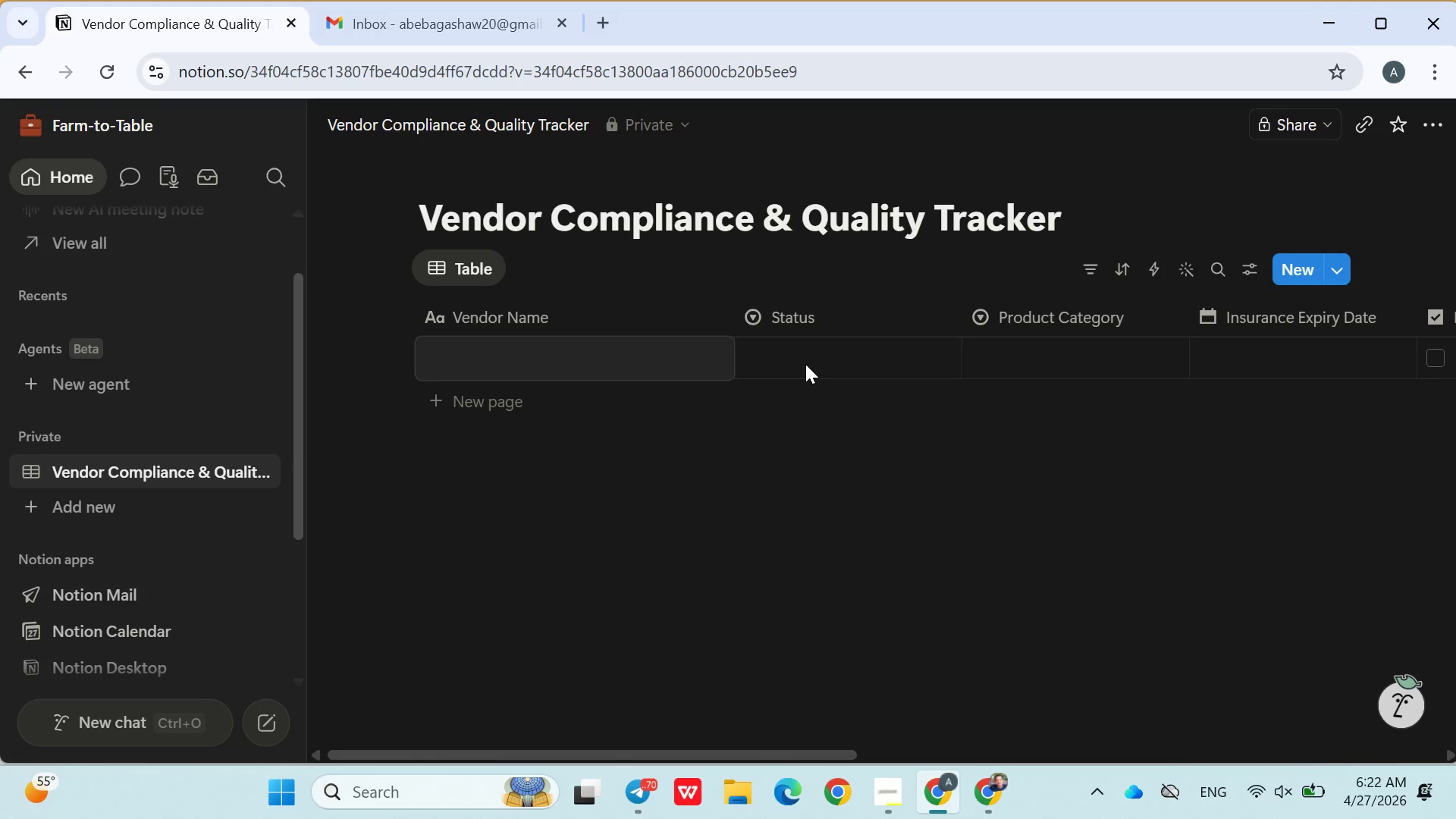 
double_click([800, 353])
 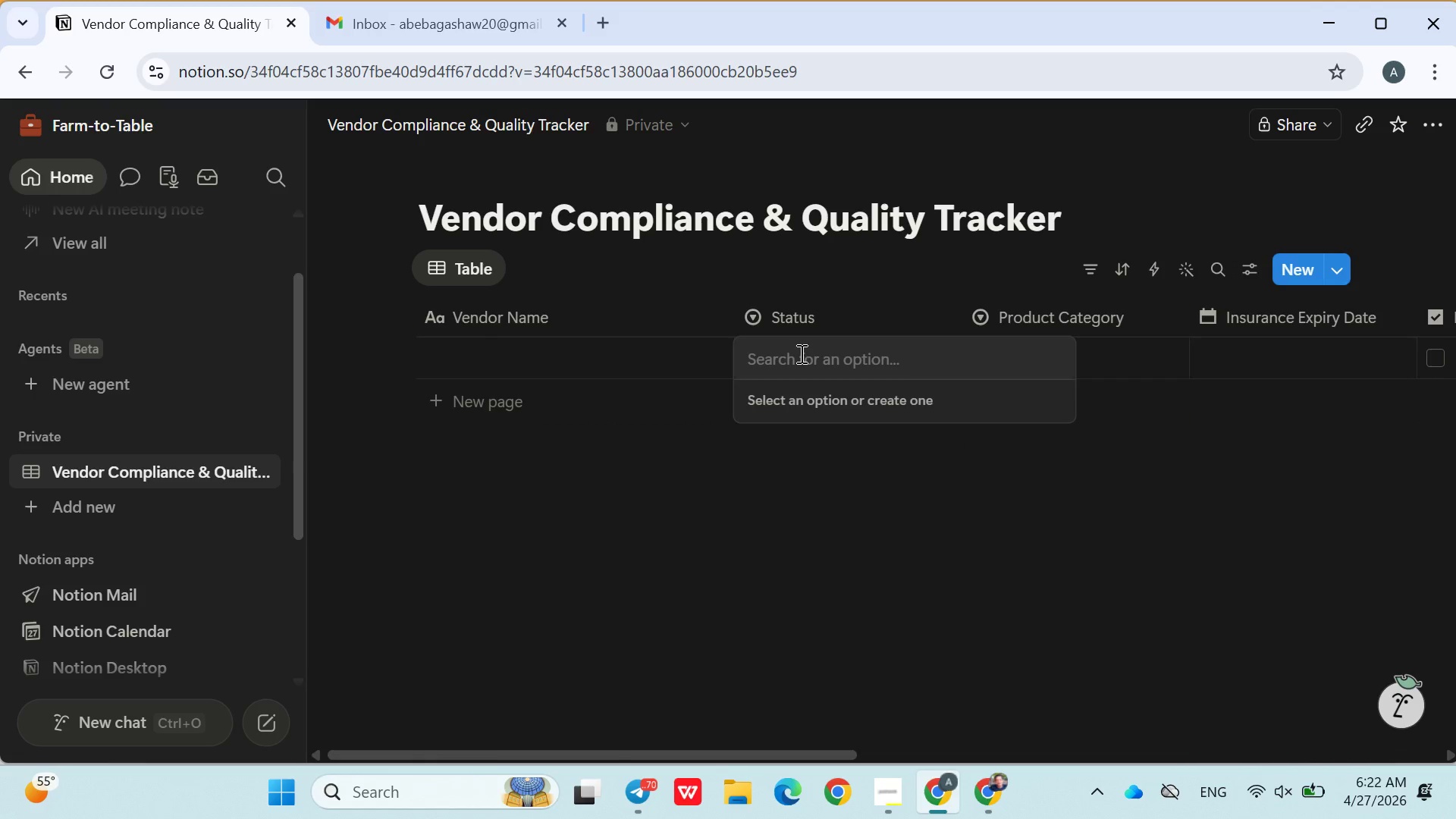 
type(Pros)
 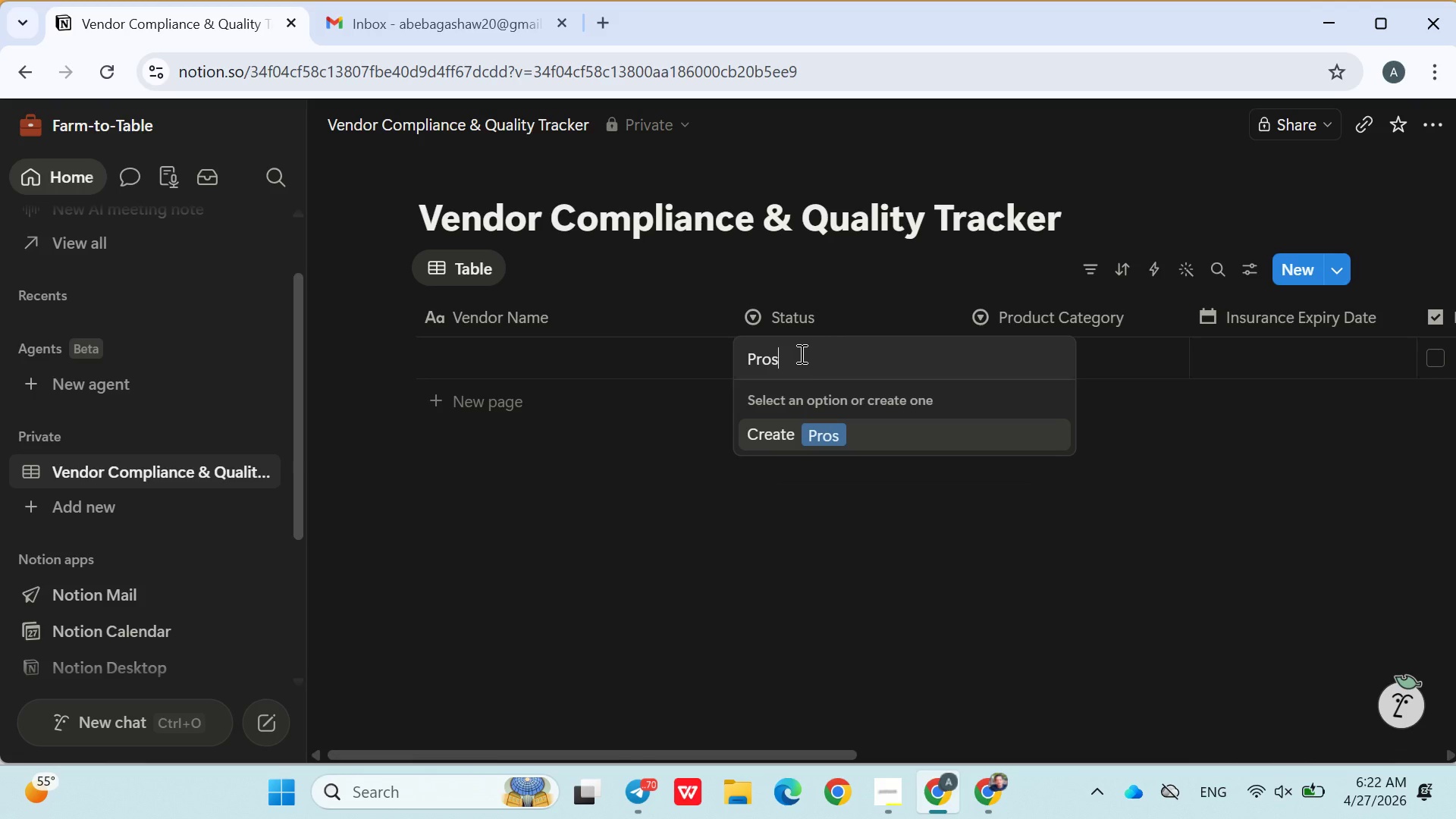 
type(pecting)
 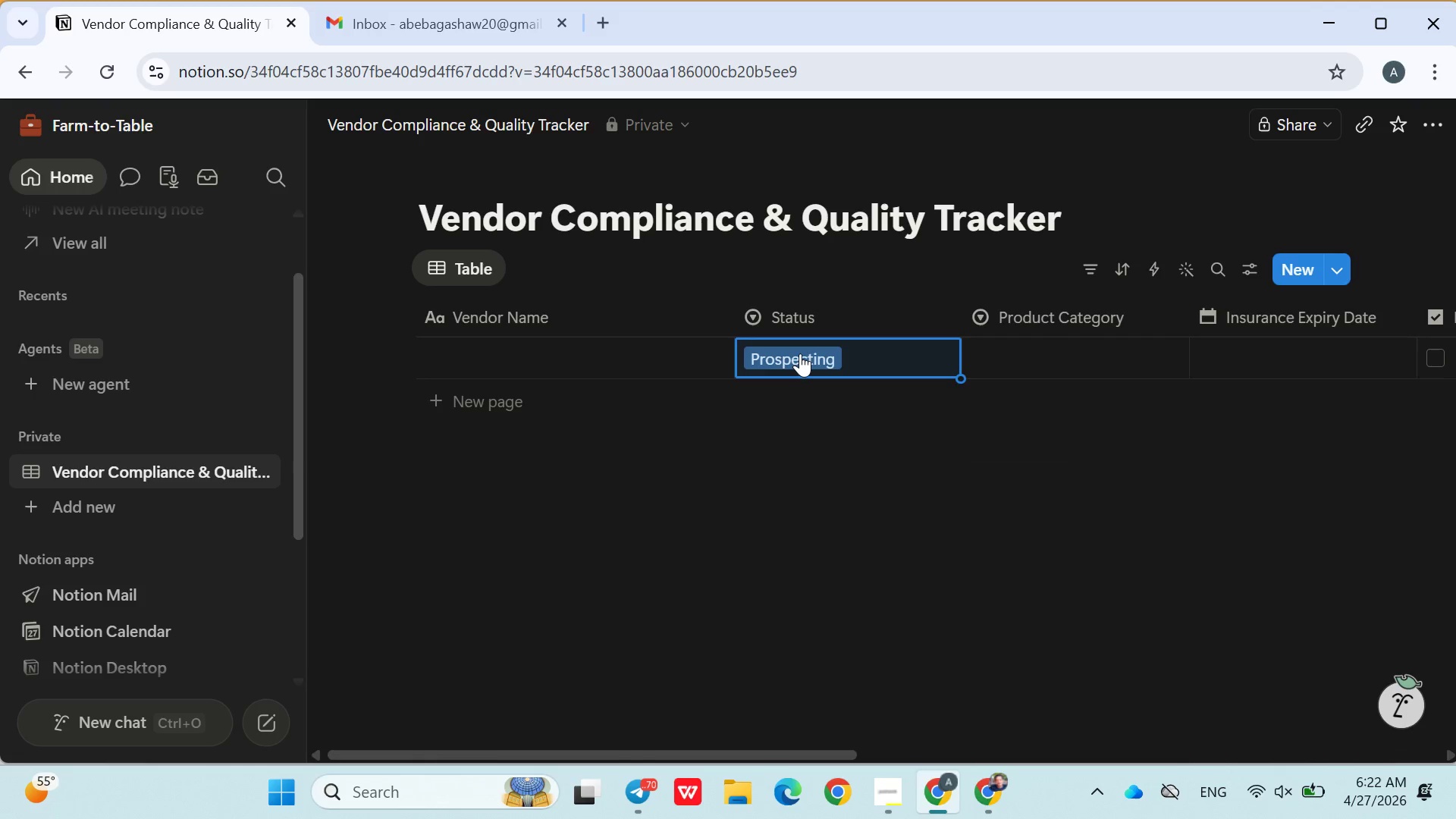 
key(Enter)
 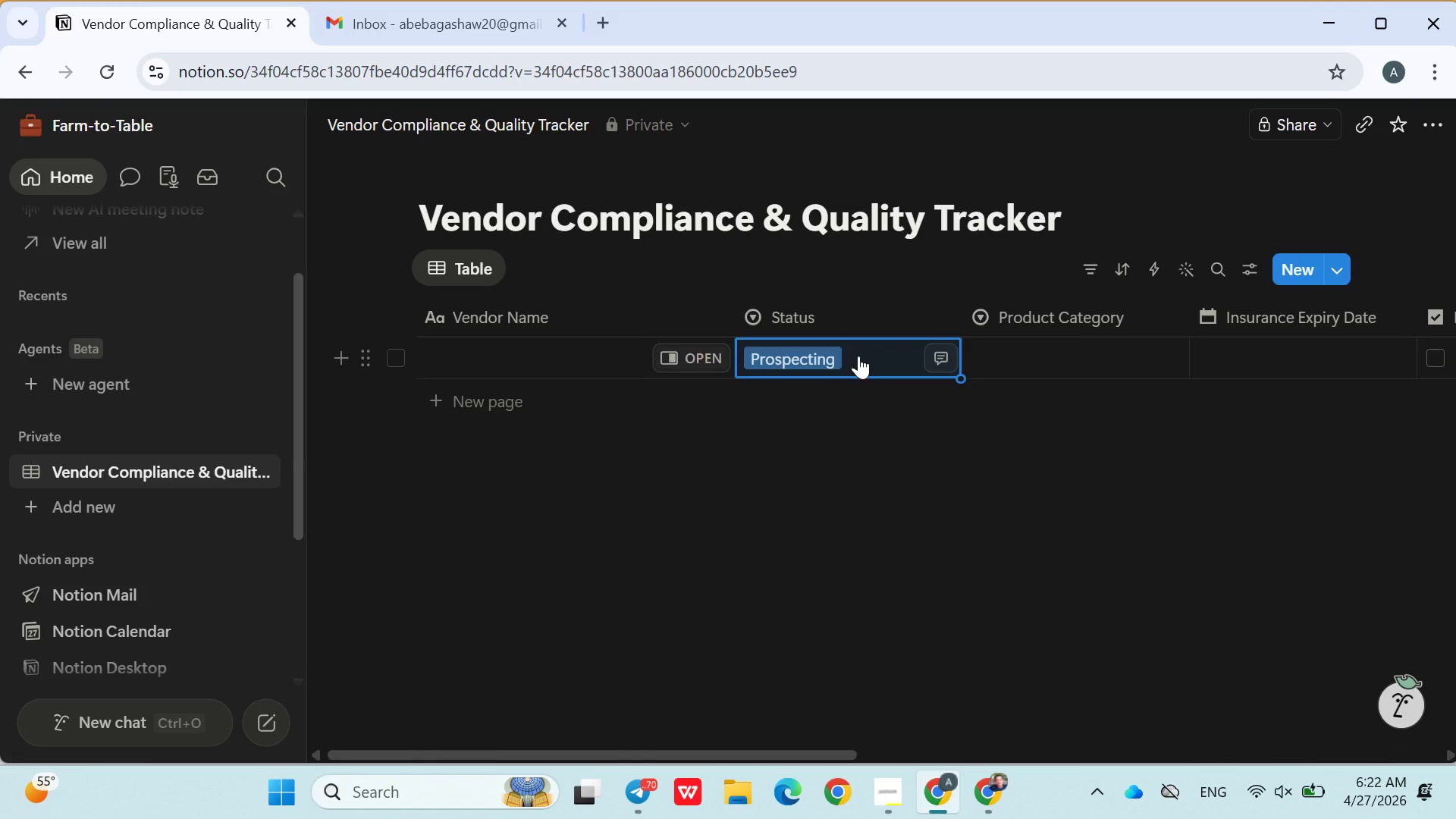 
left_click([858, 356])
 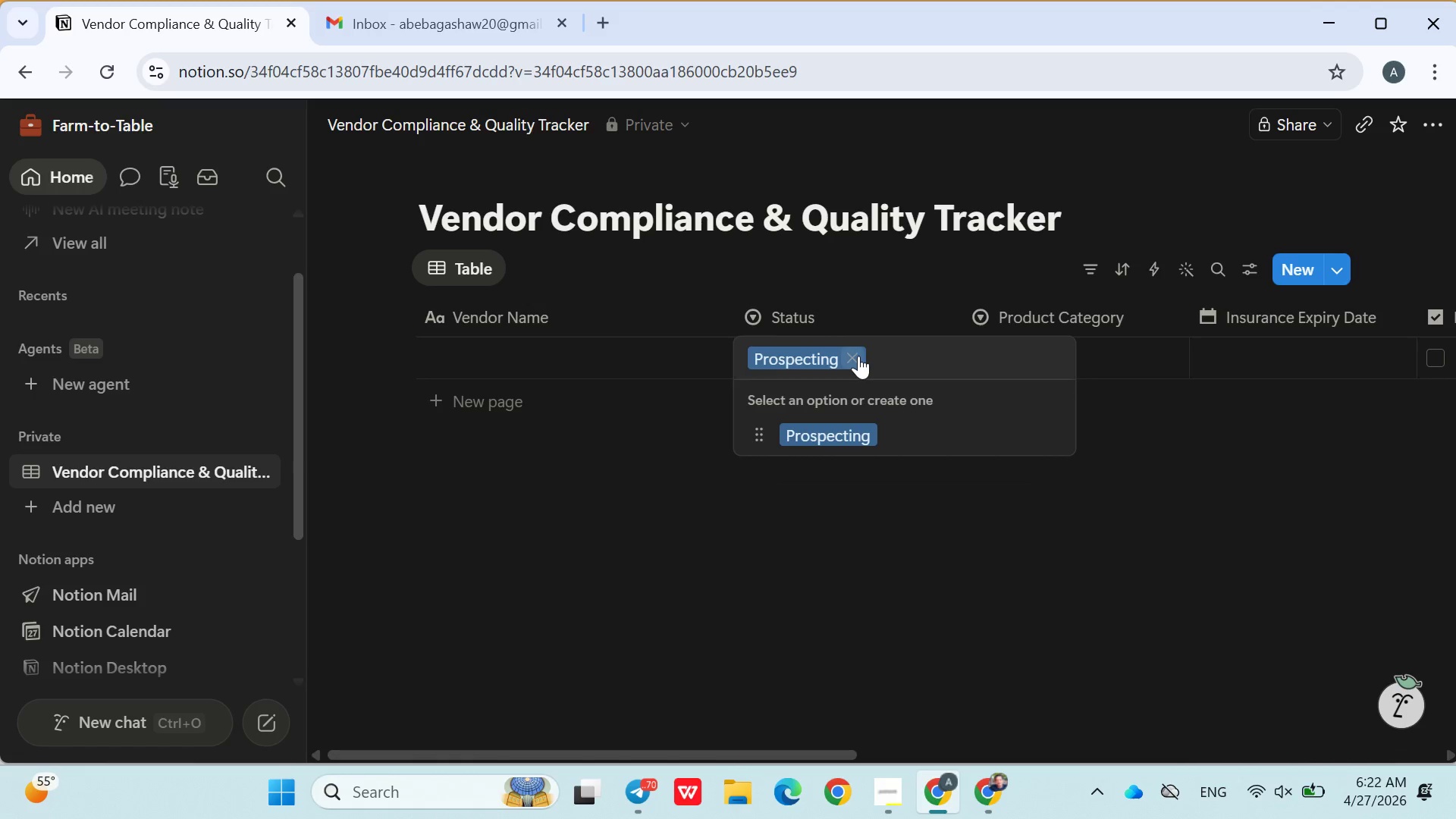 
type(Vetting)
 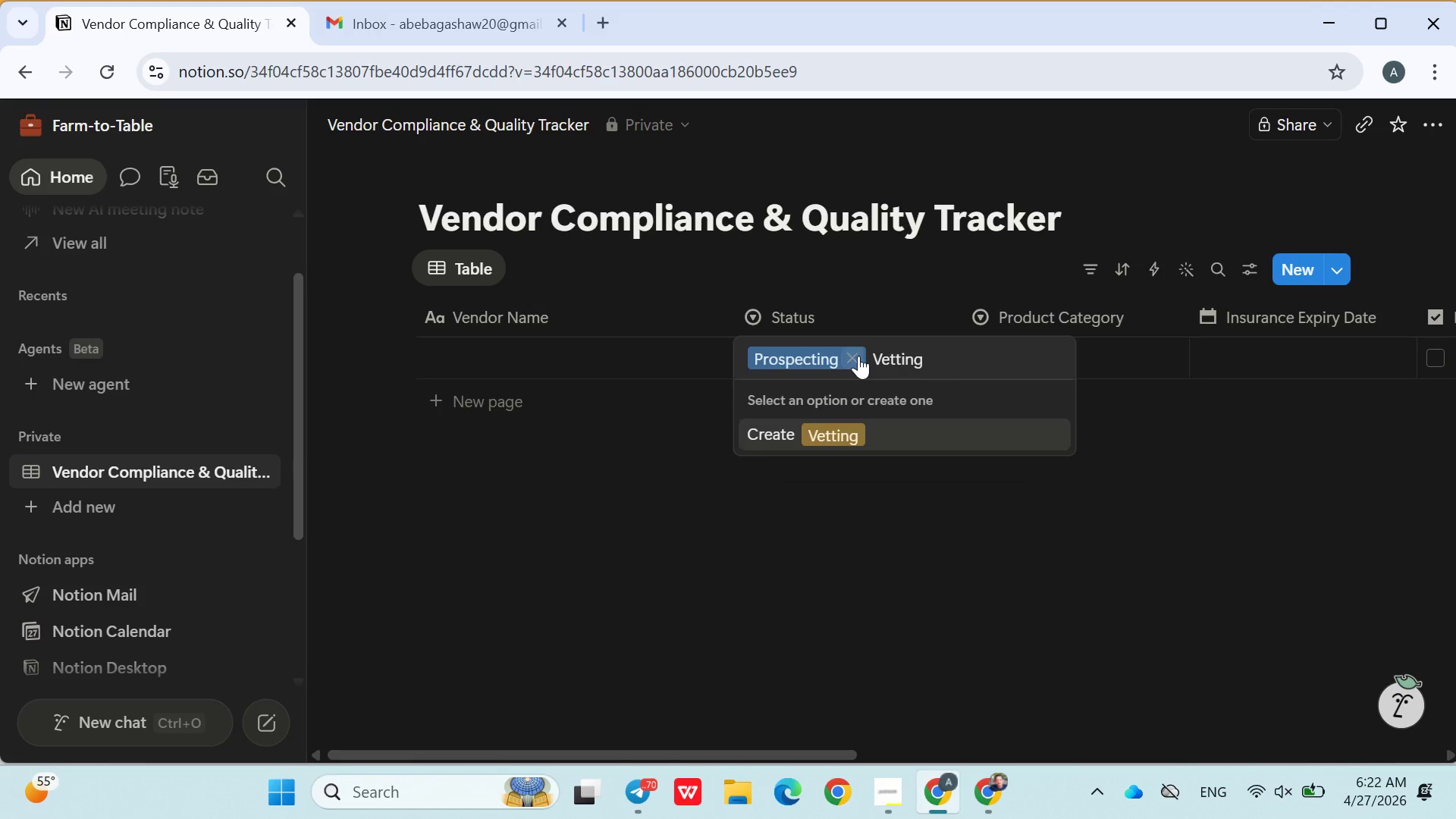 
key(Enter)
 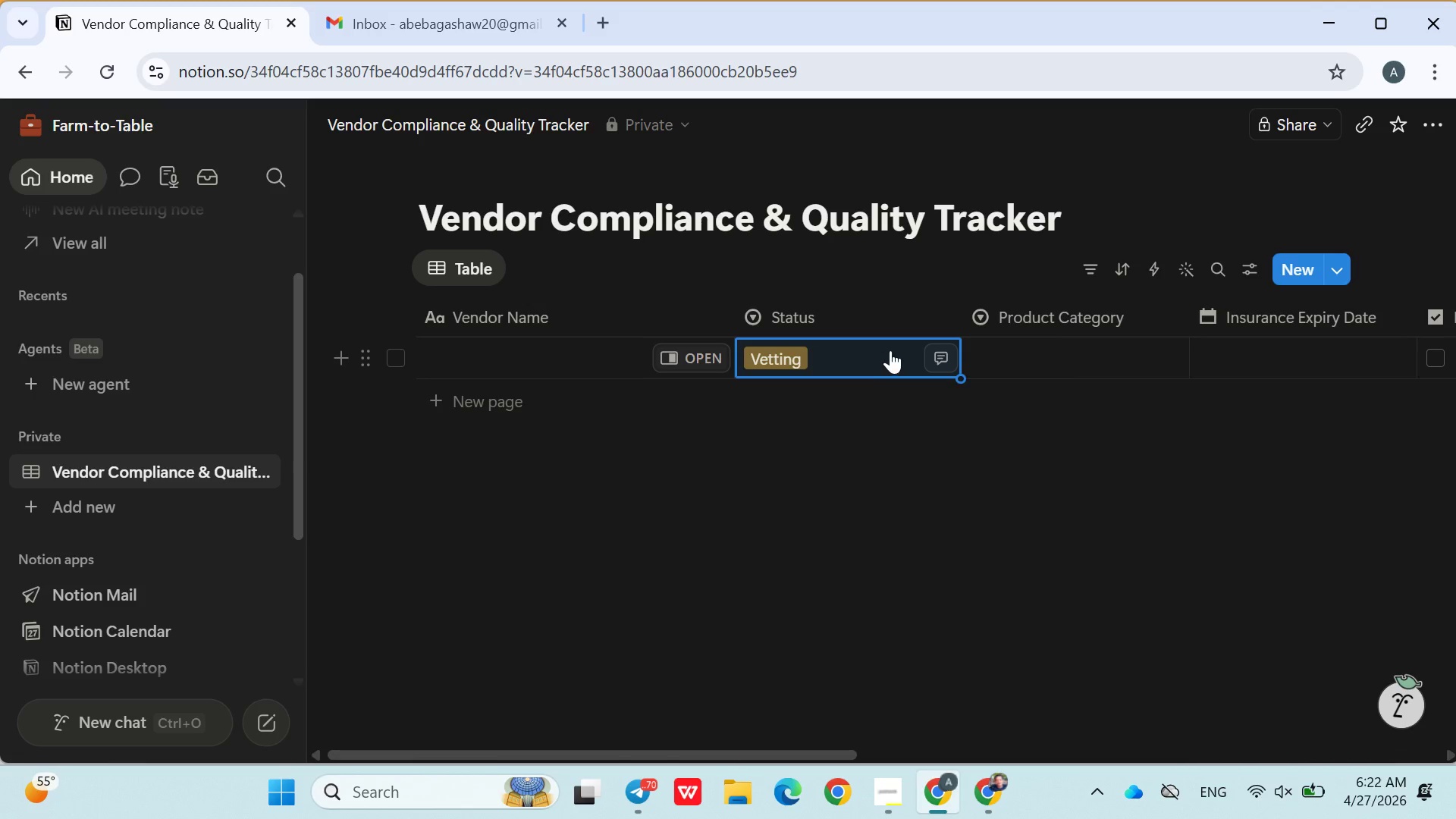 
left_click([893, 350])
 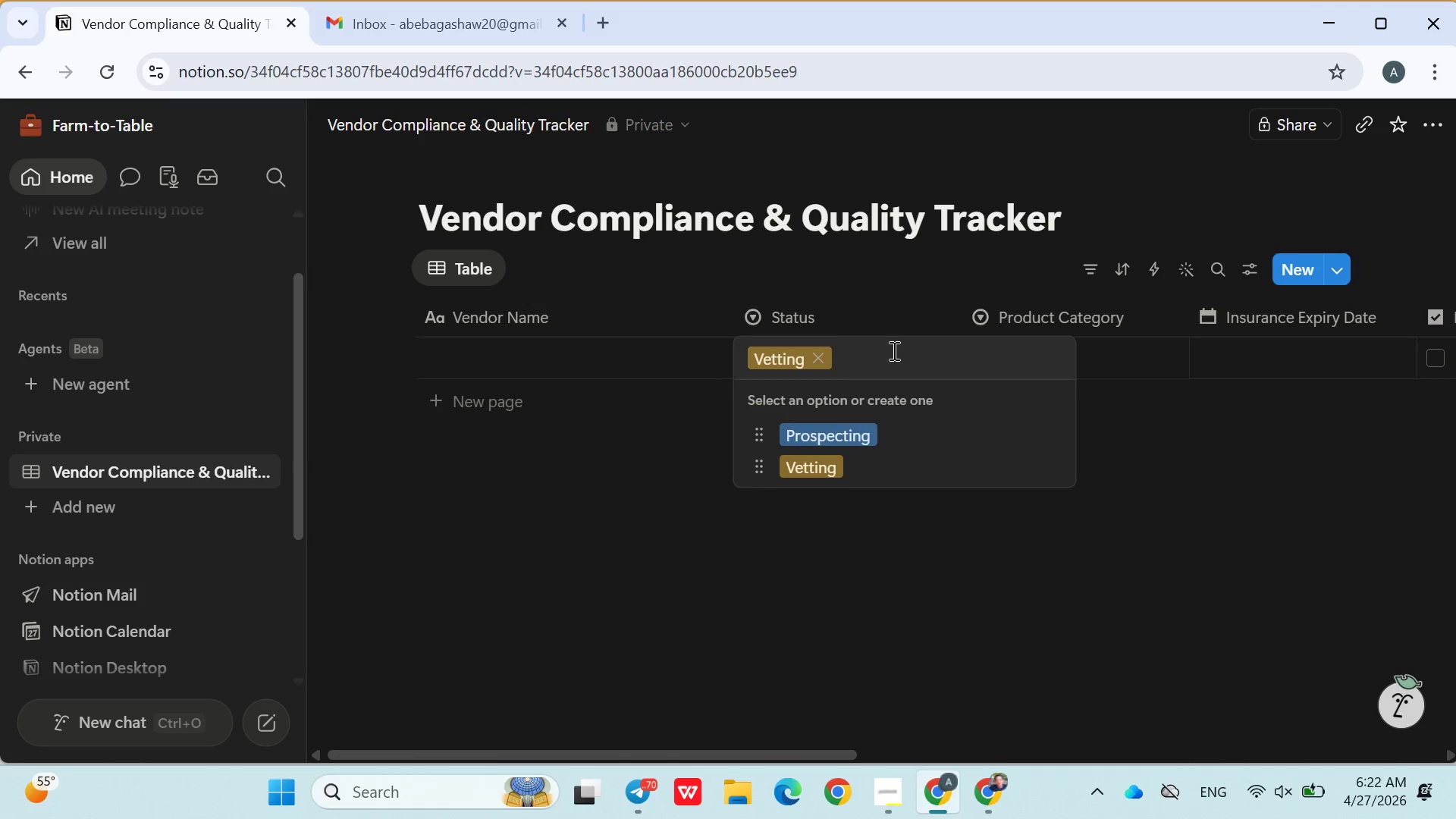 
type(Sc)
key(Backspace)
key(Backspace)
type(Acr)
key(Backspace)
type(tive)
 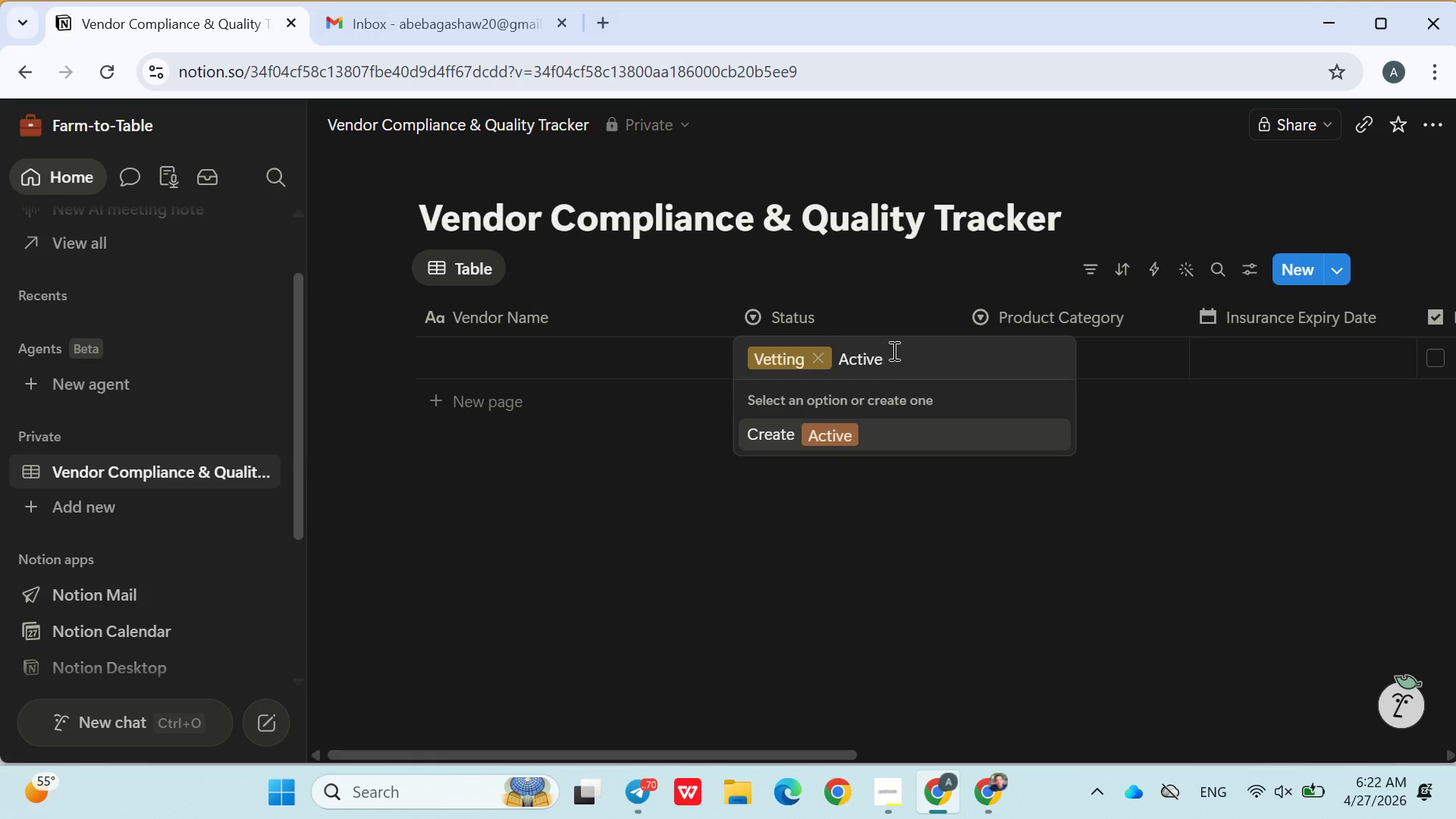 
key(Enter)
 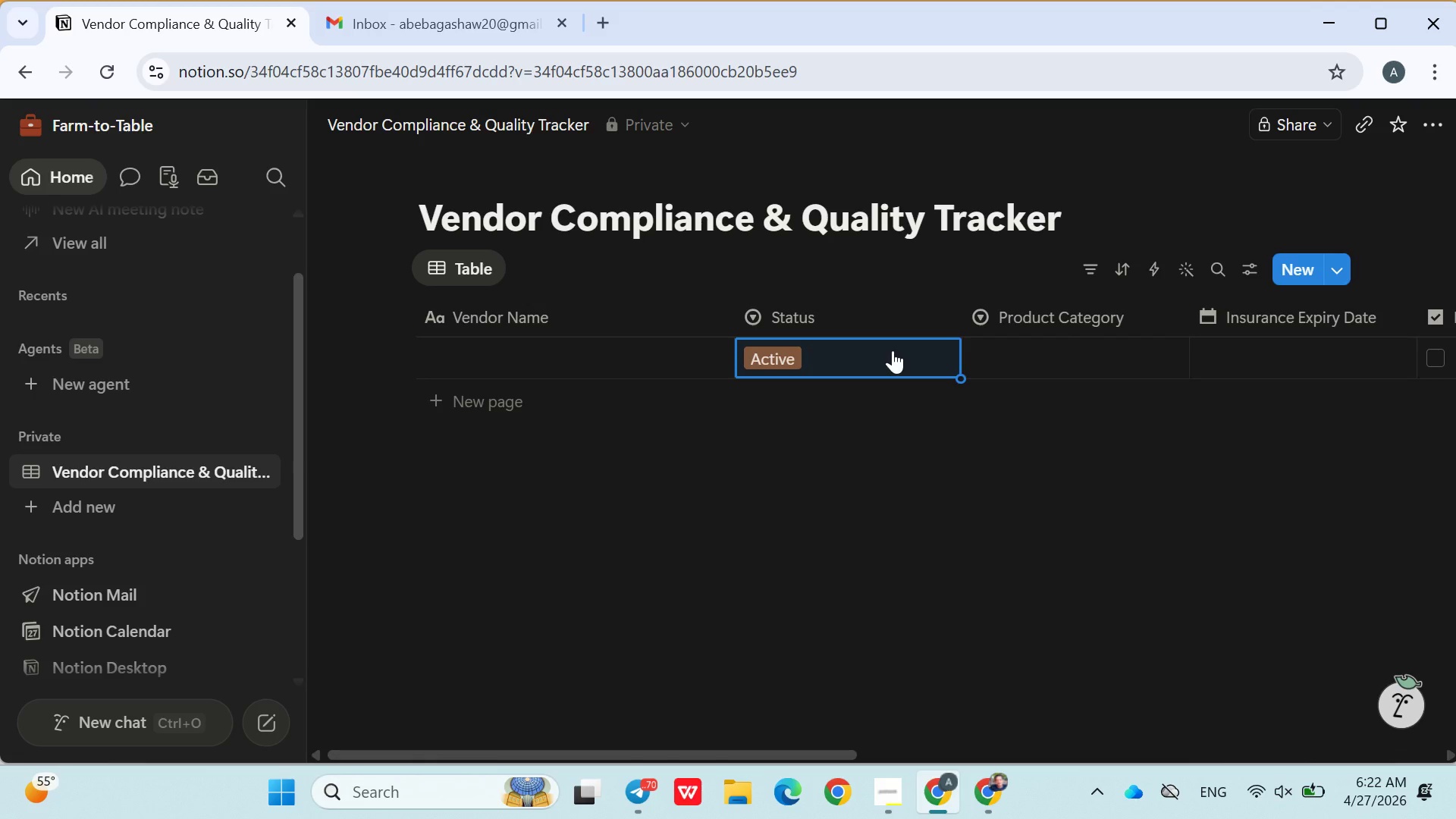 
left_click([893, 350])
 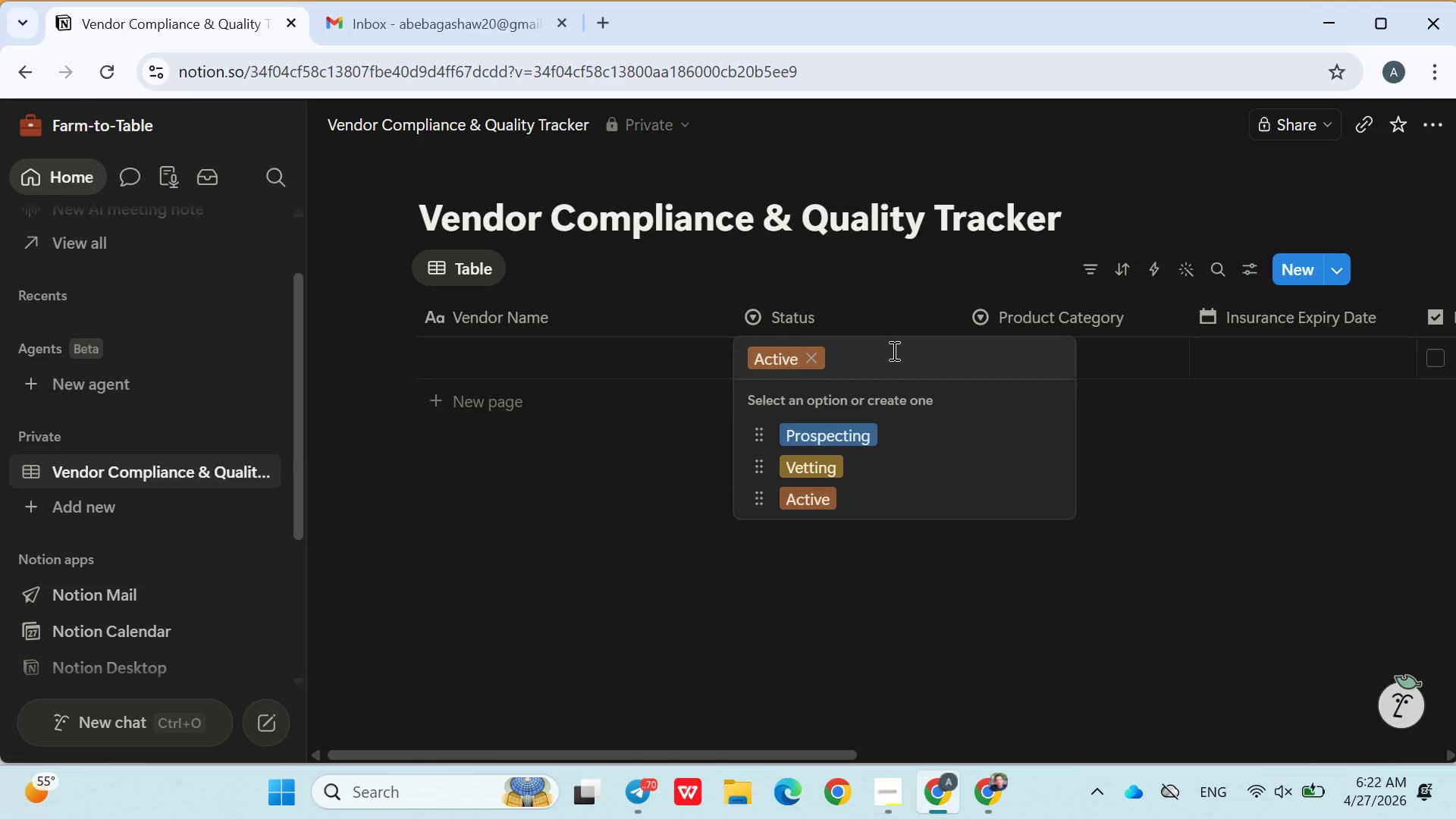 
type(On Ha)
 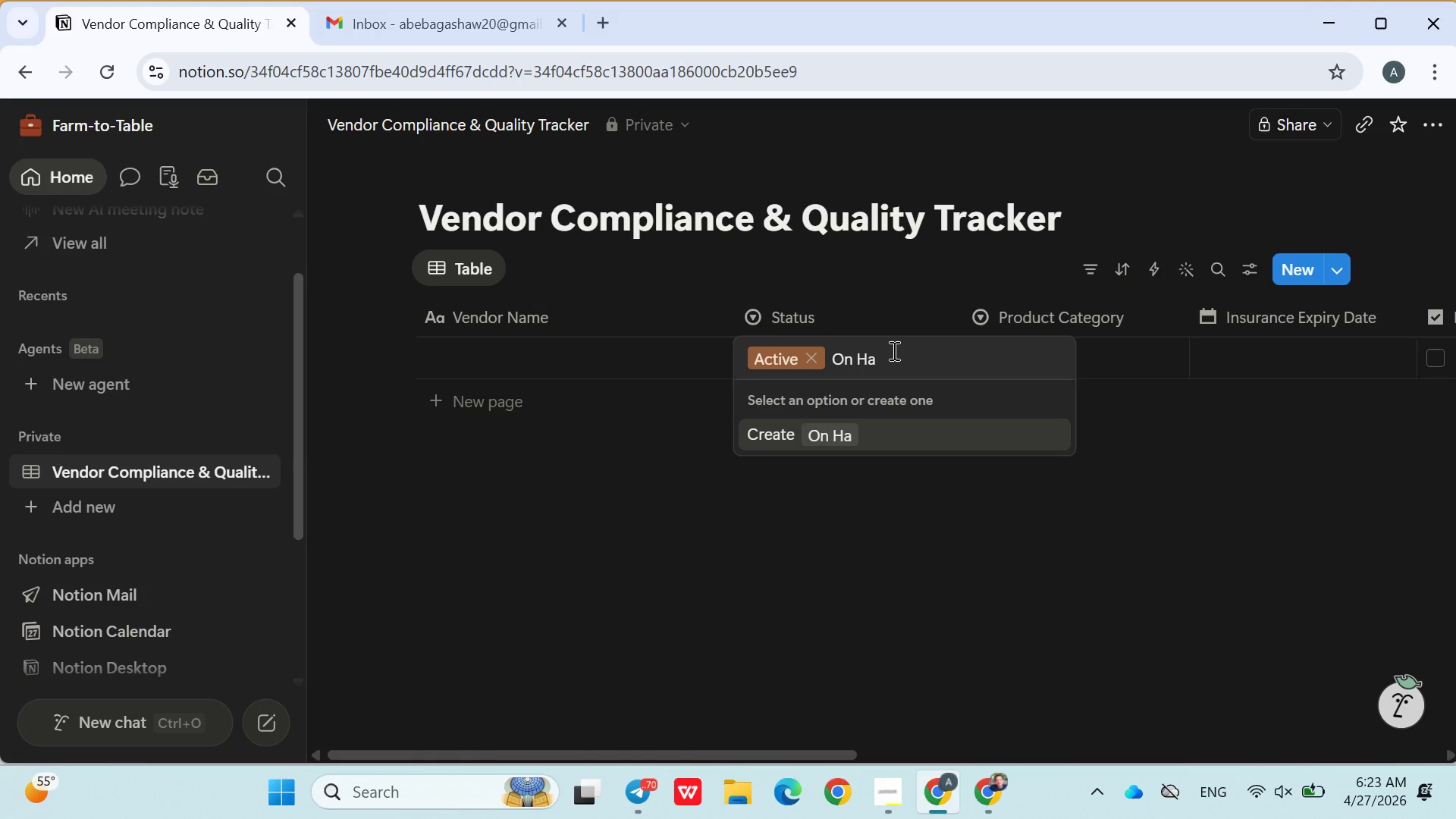 
key(Backspace)
type(iatus)
 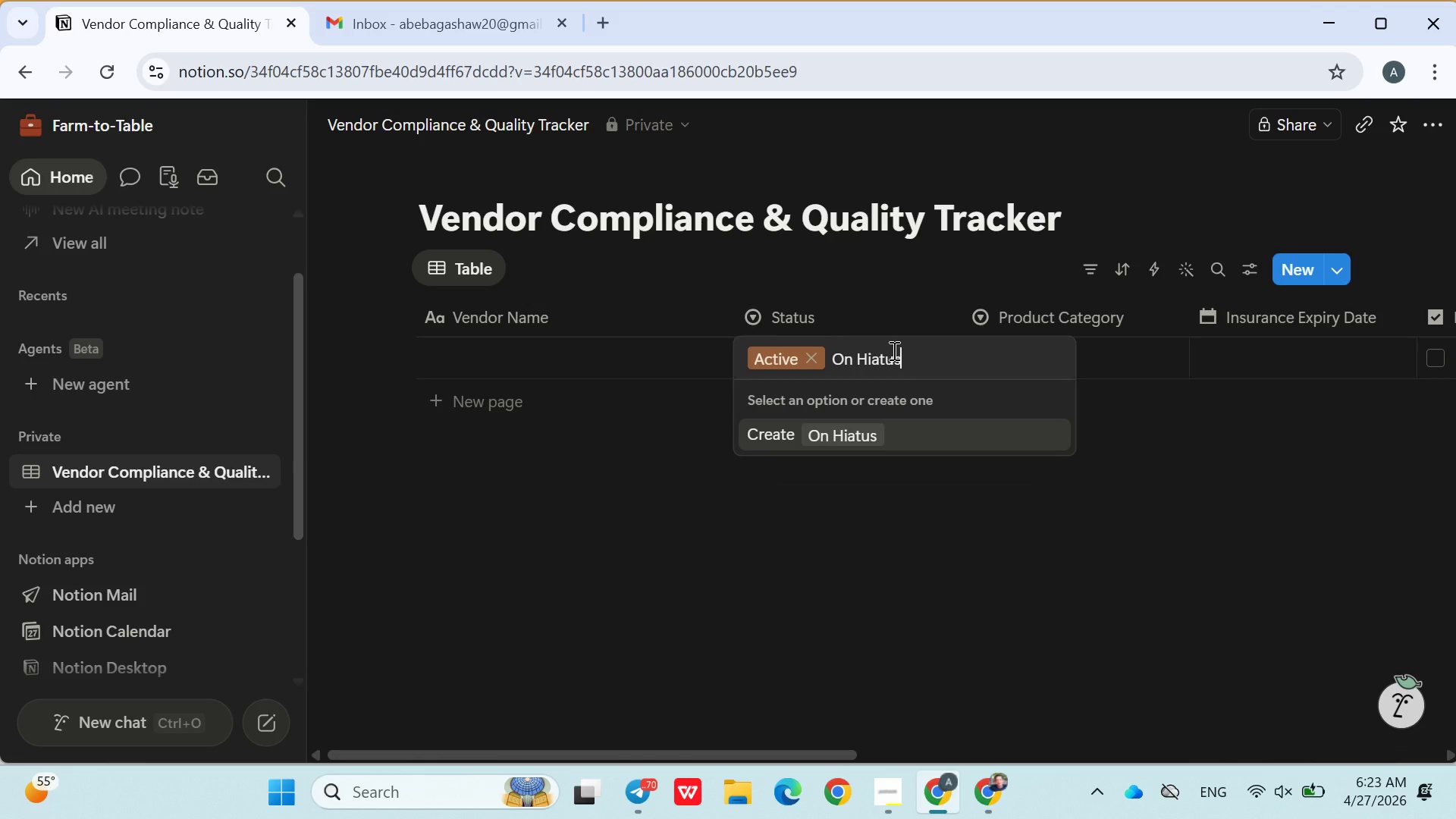 
key(Enter)
 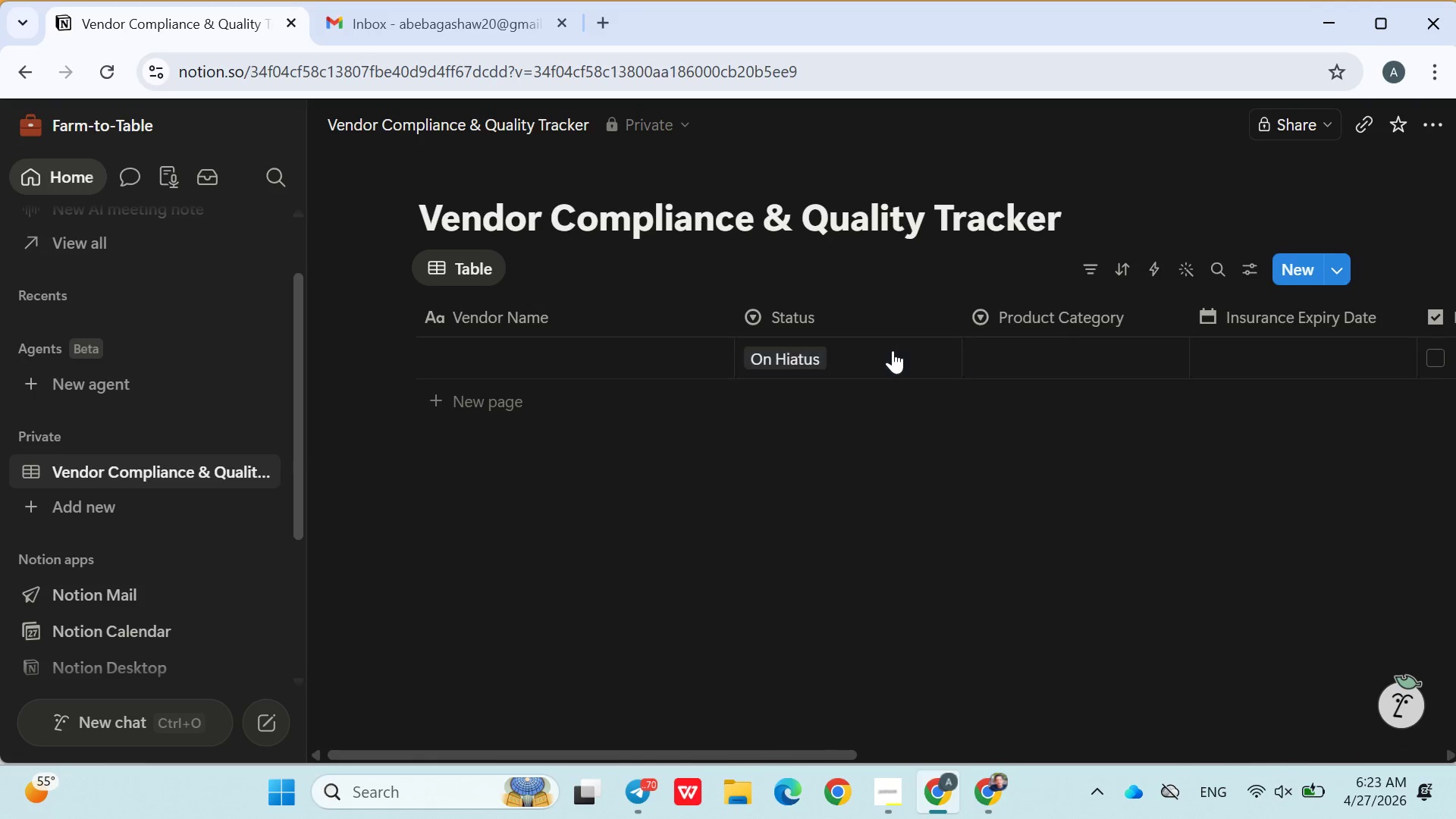 
left_click([893, 350])
 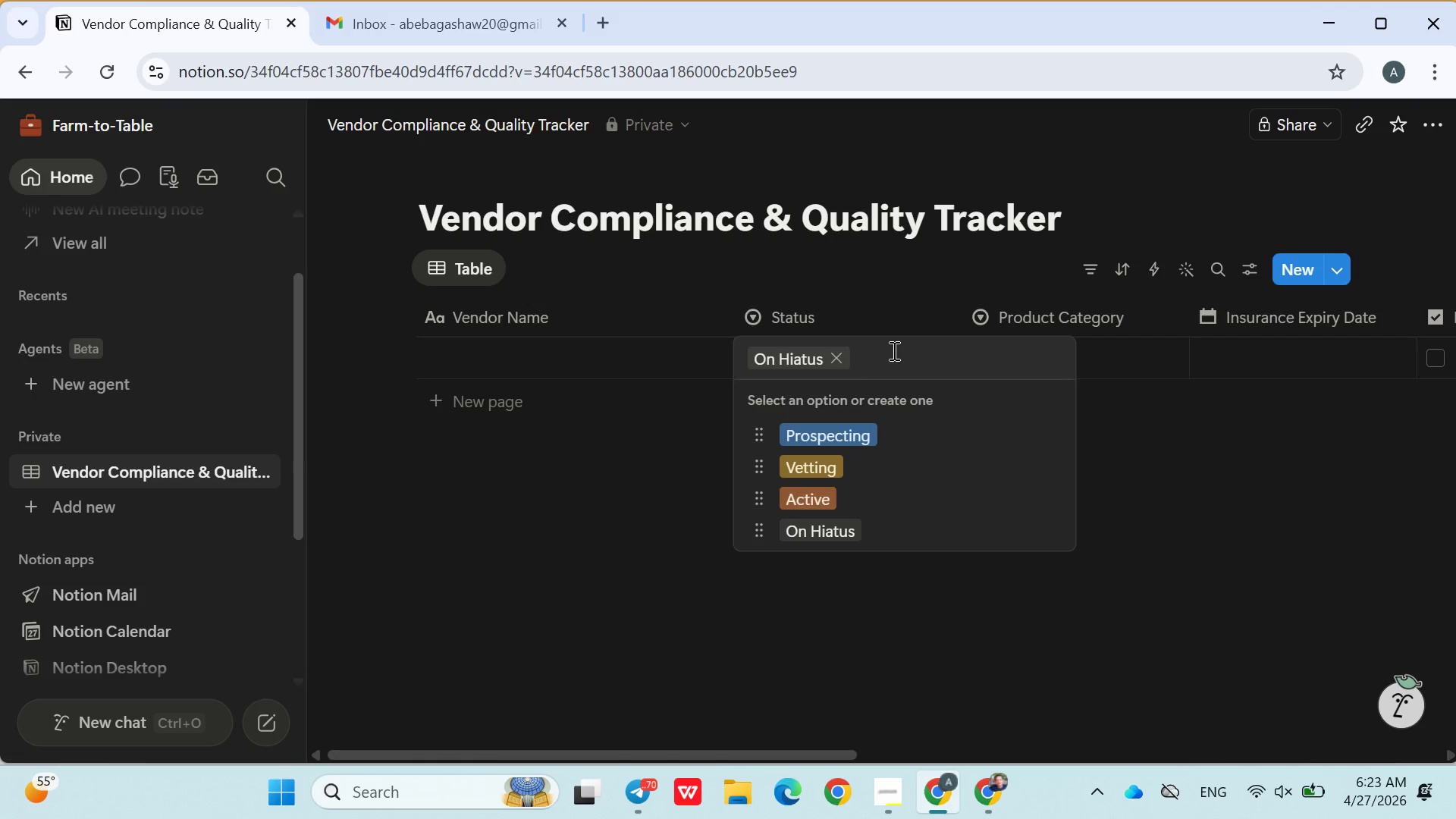 
wait(5.23)
 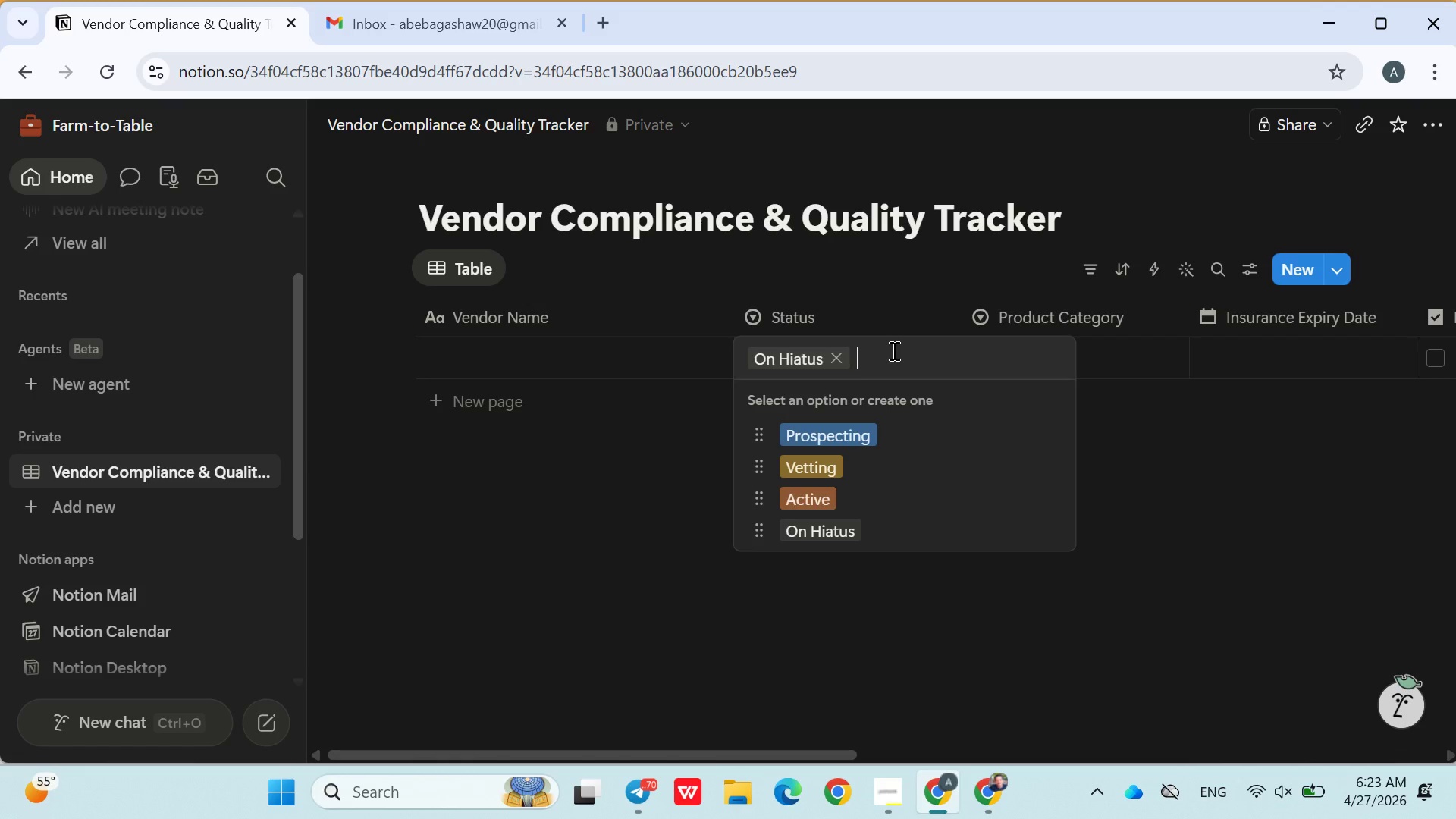 
type(Blacklisted)
 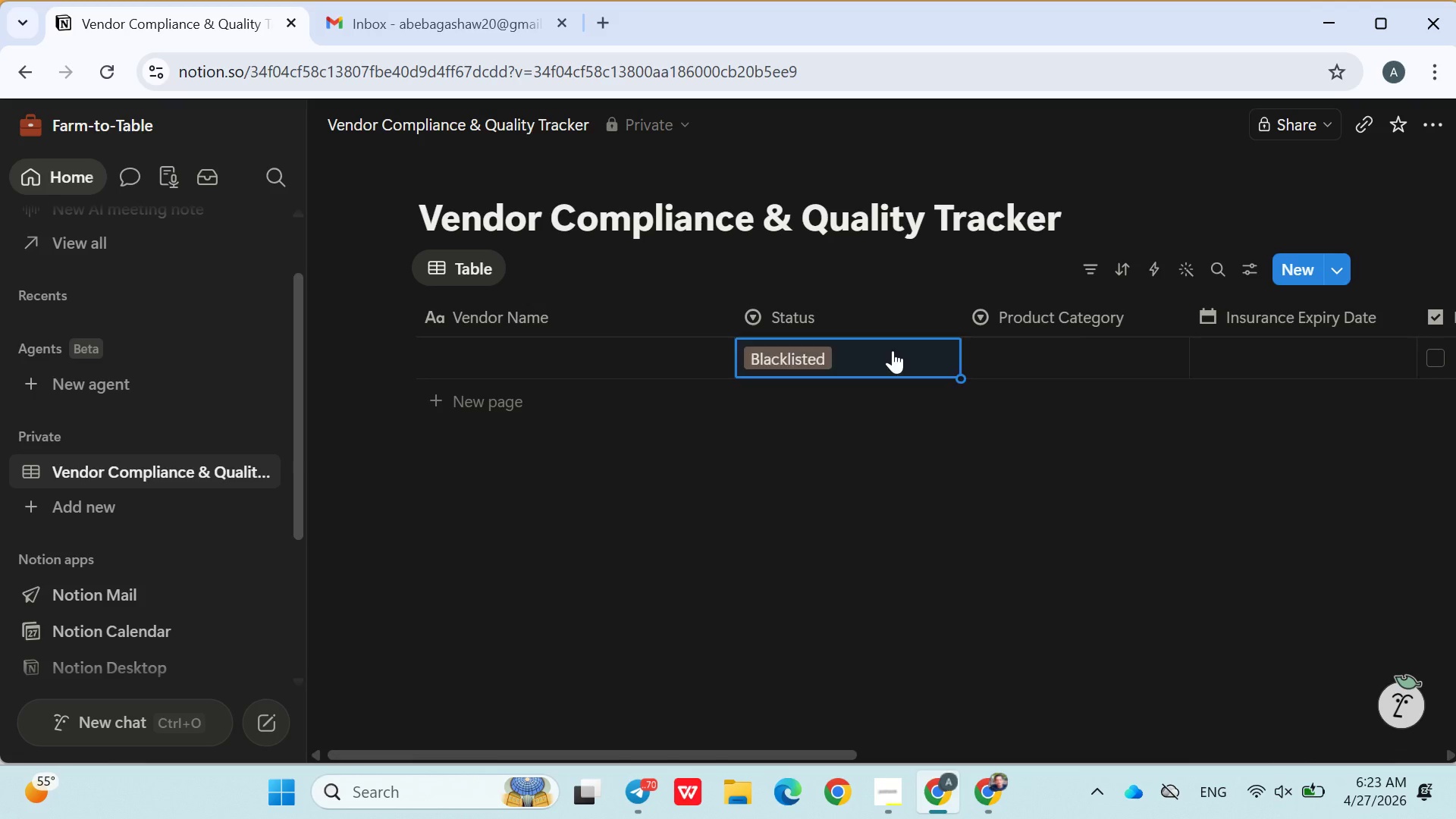 
key(Enter)
 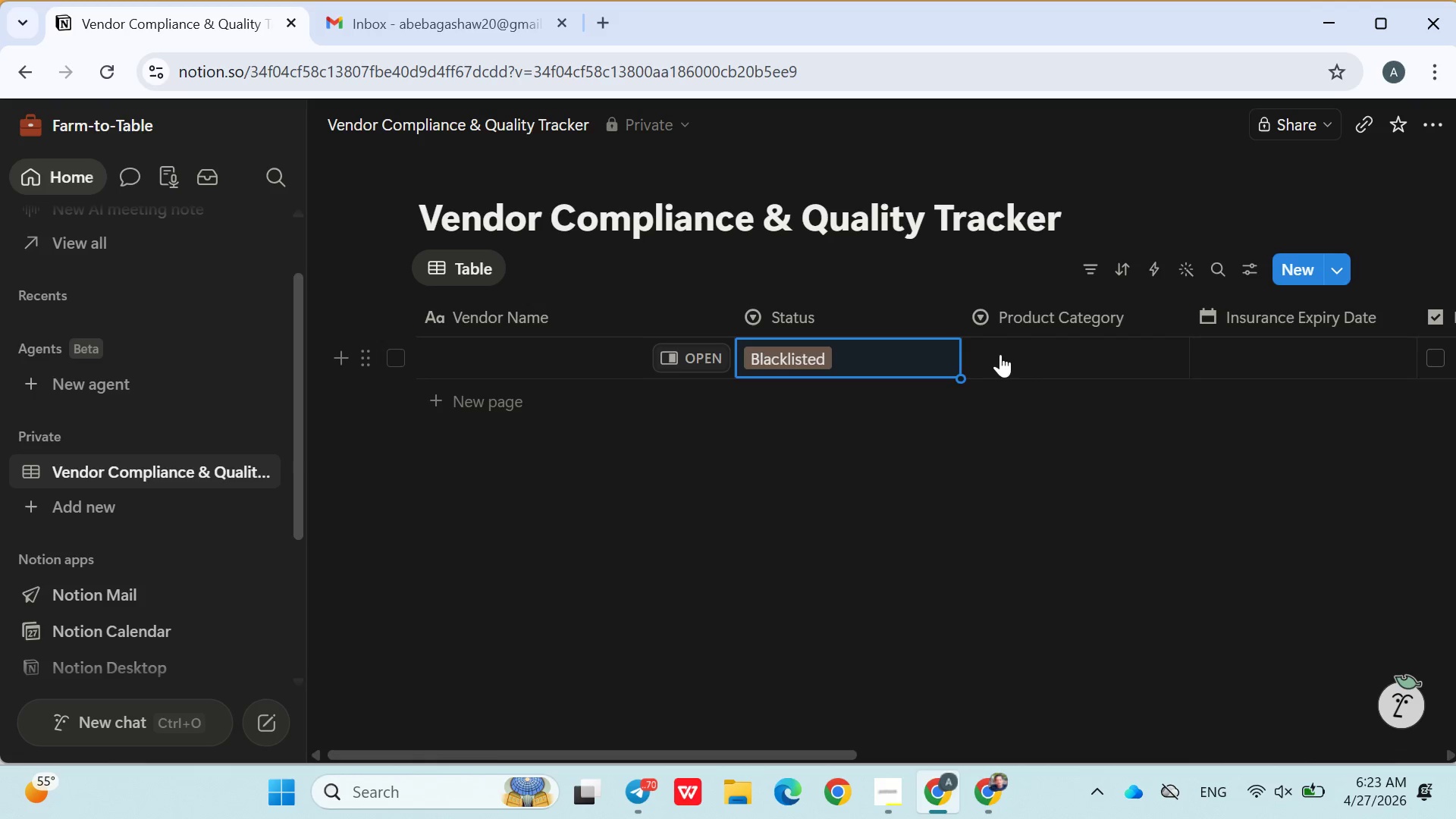 
wait(5.75)
 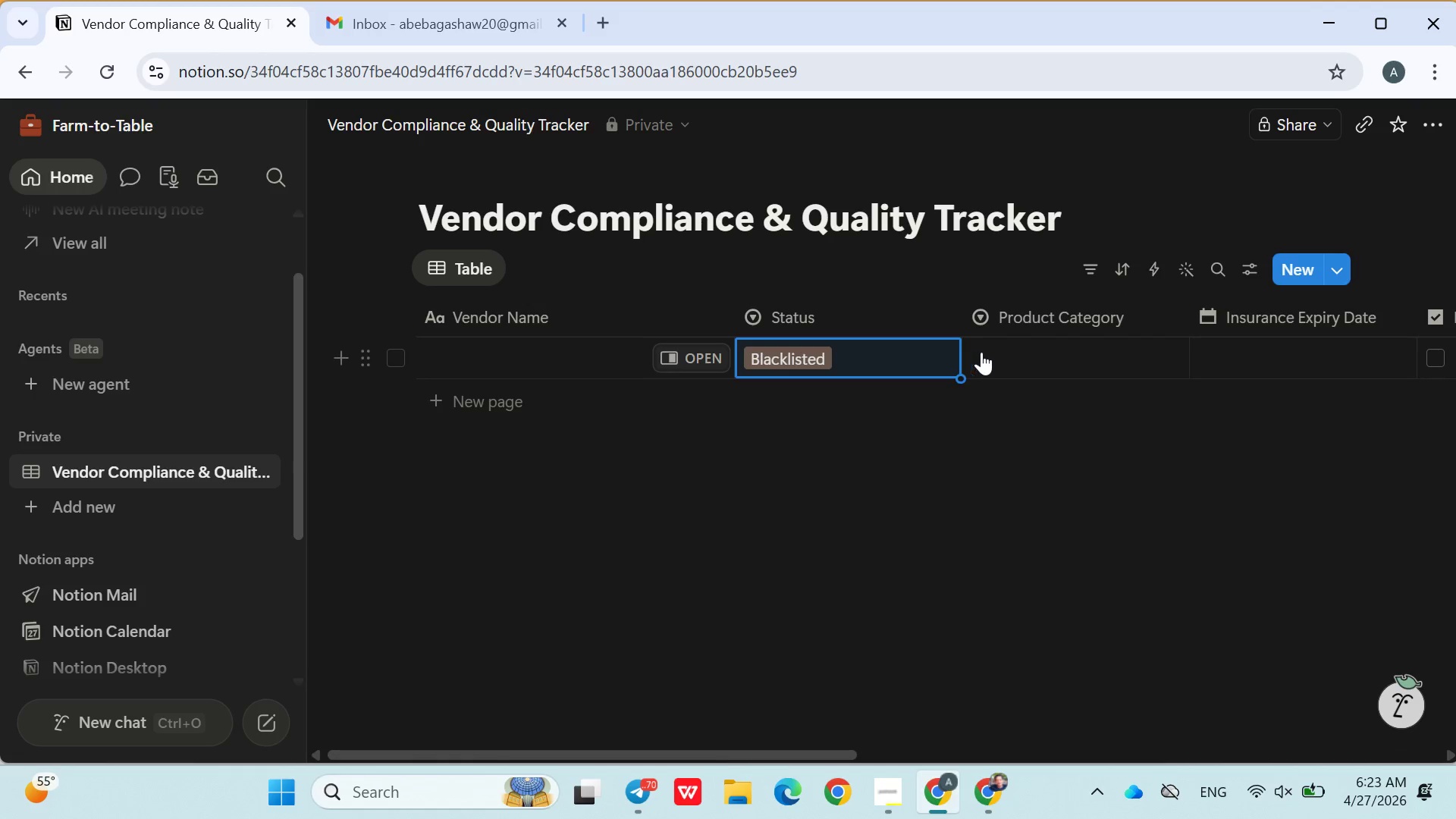 
left_click([1000, 354])
 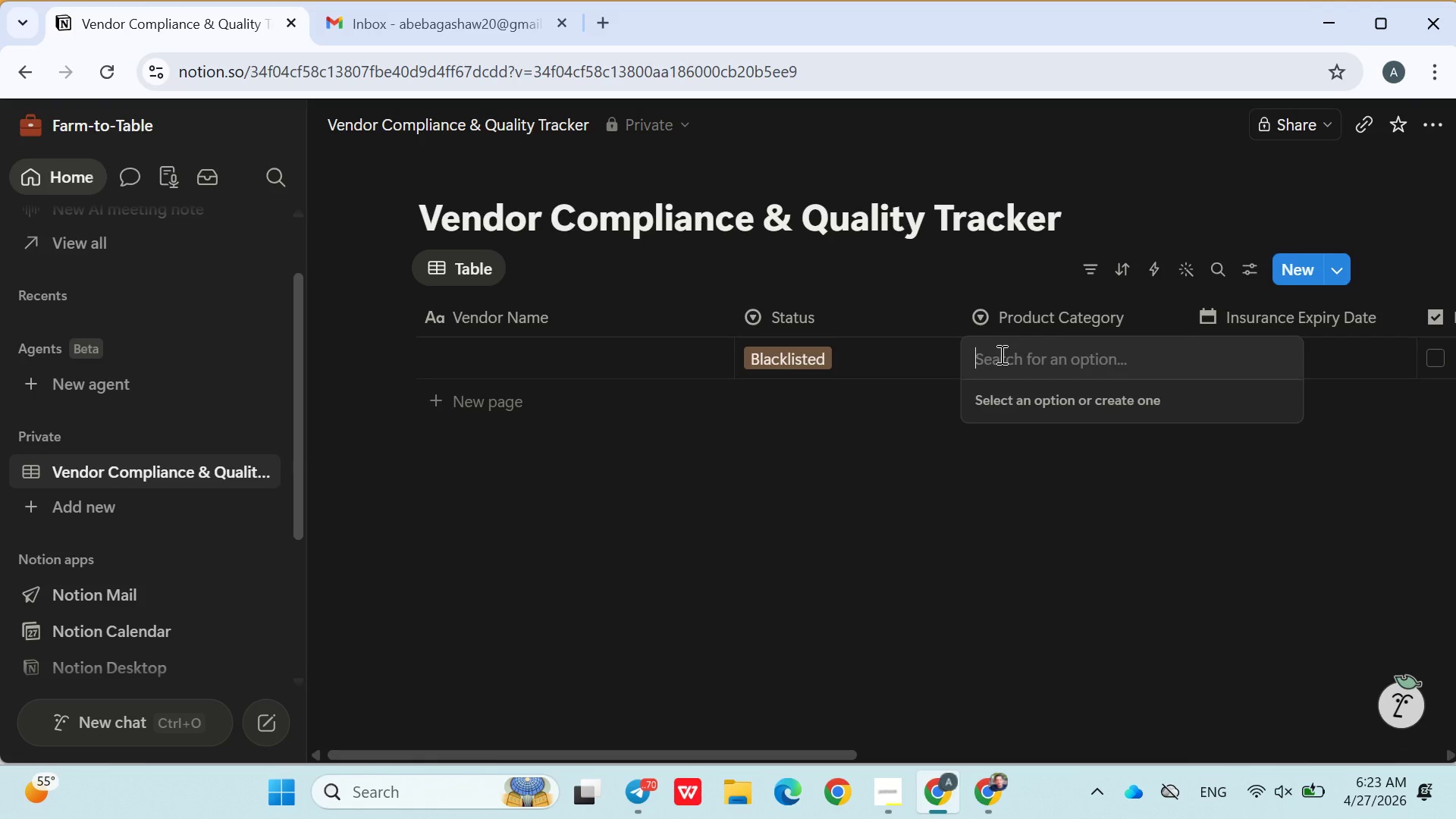 
type(Produce)
 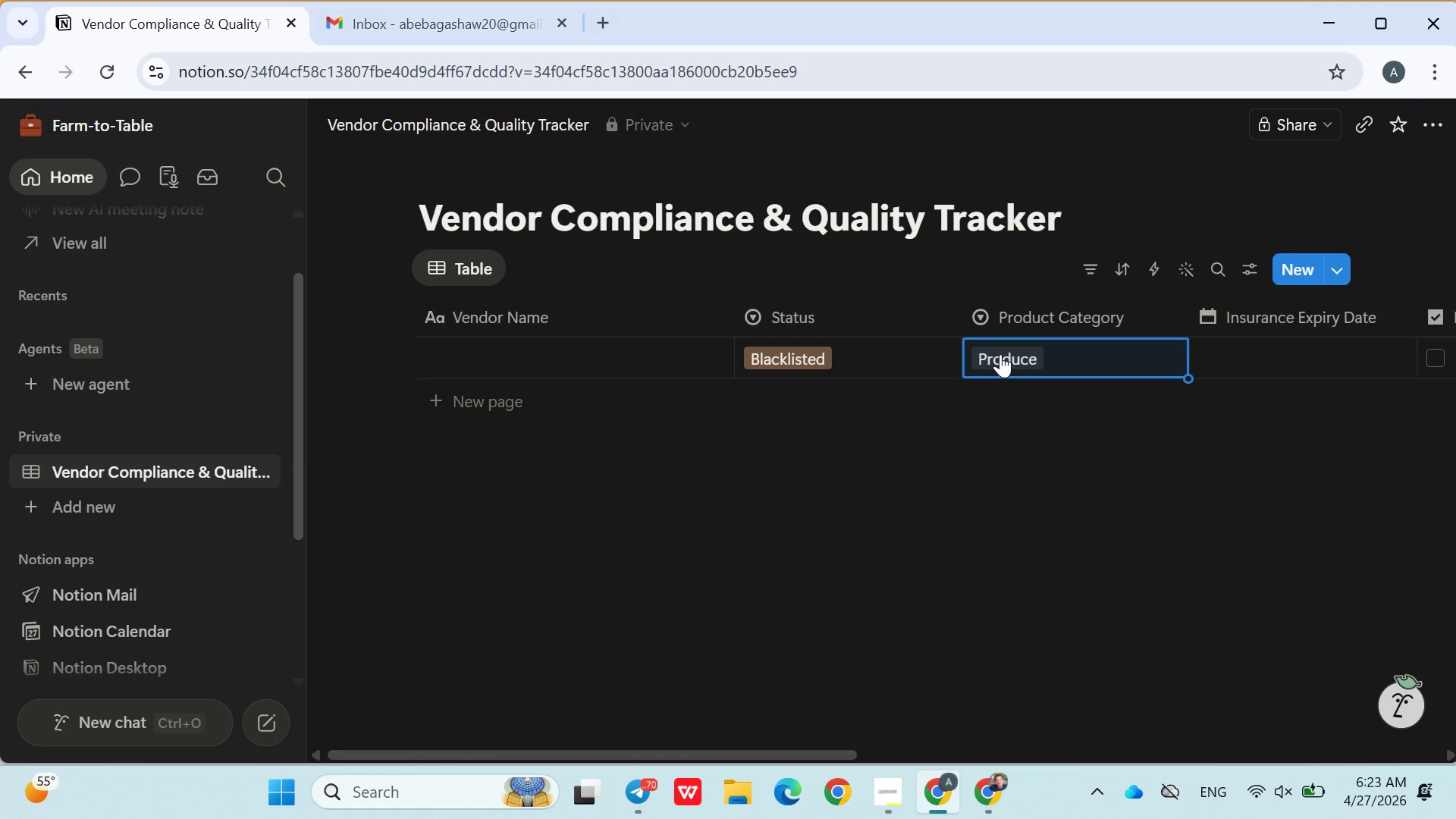 
key(Enter)
 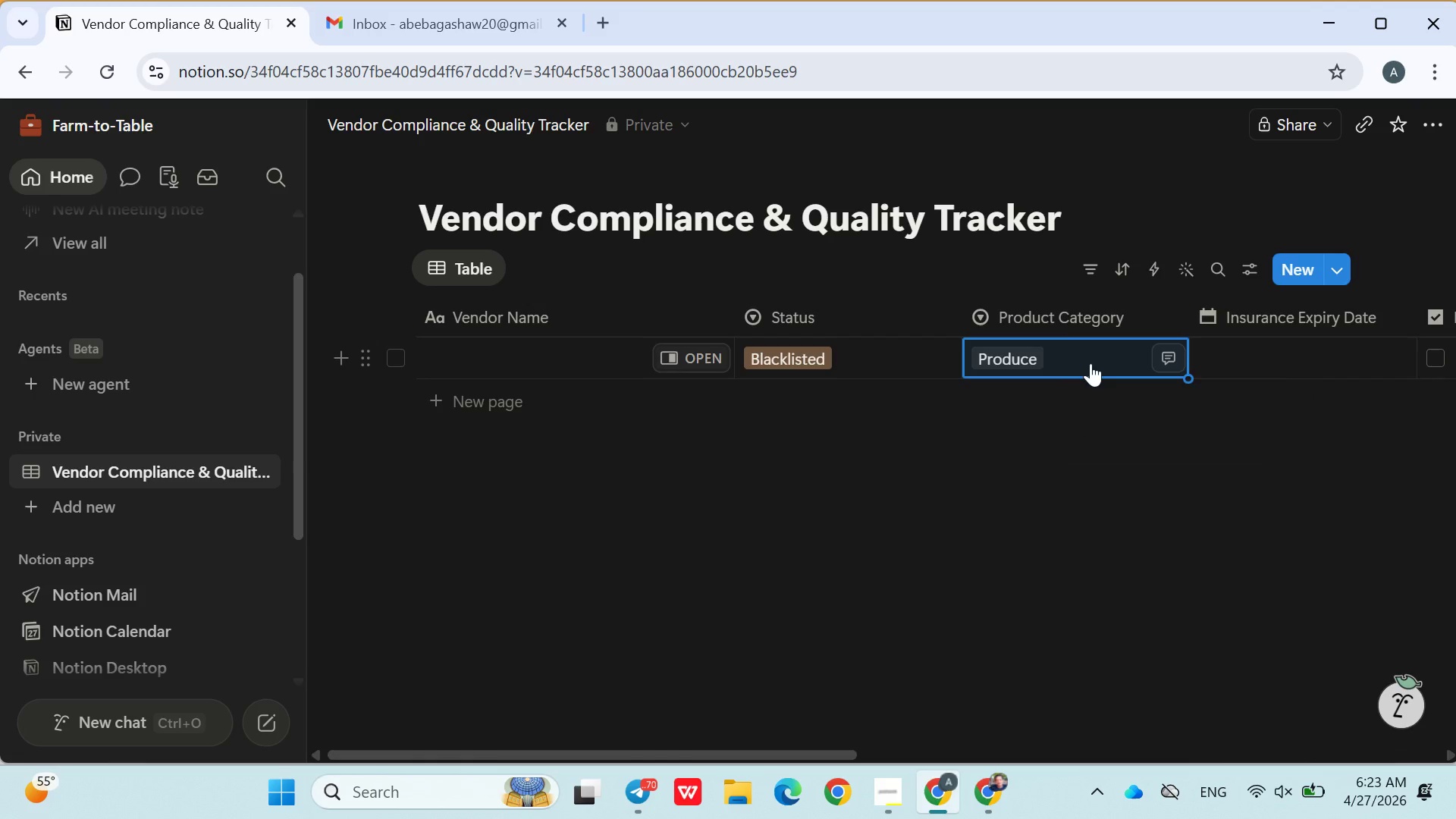 
left_click([1090, 363])
 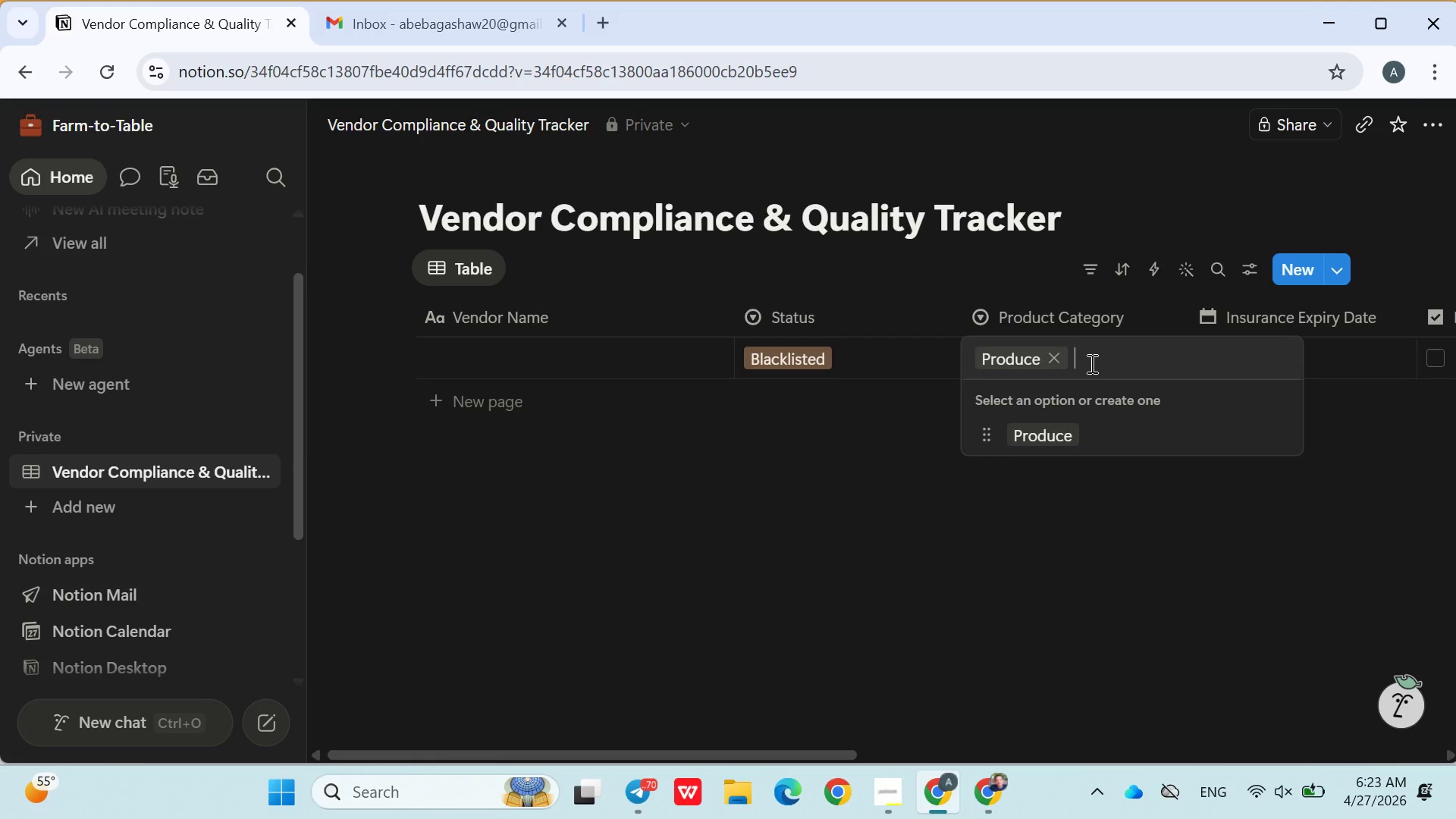 
type(Dairy)
 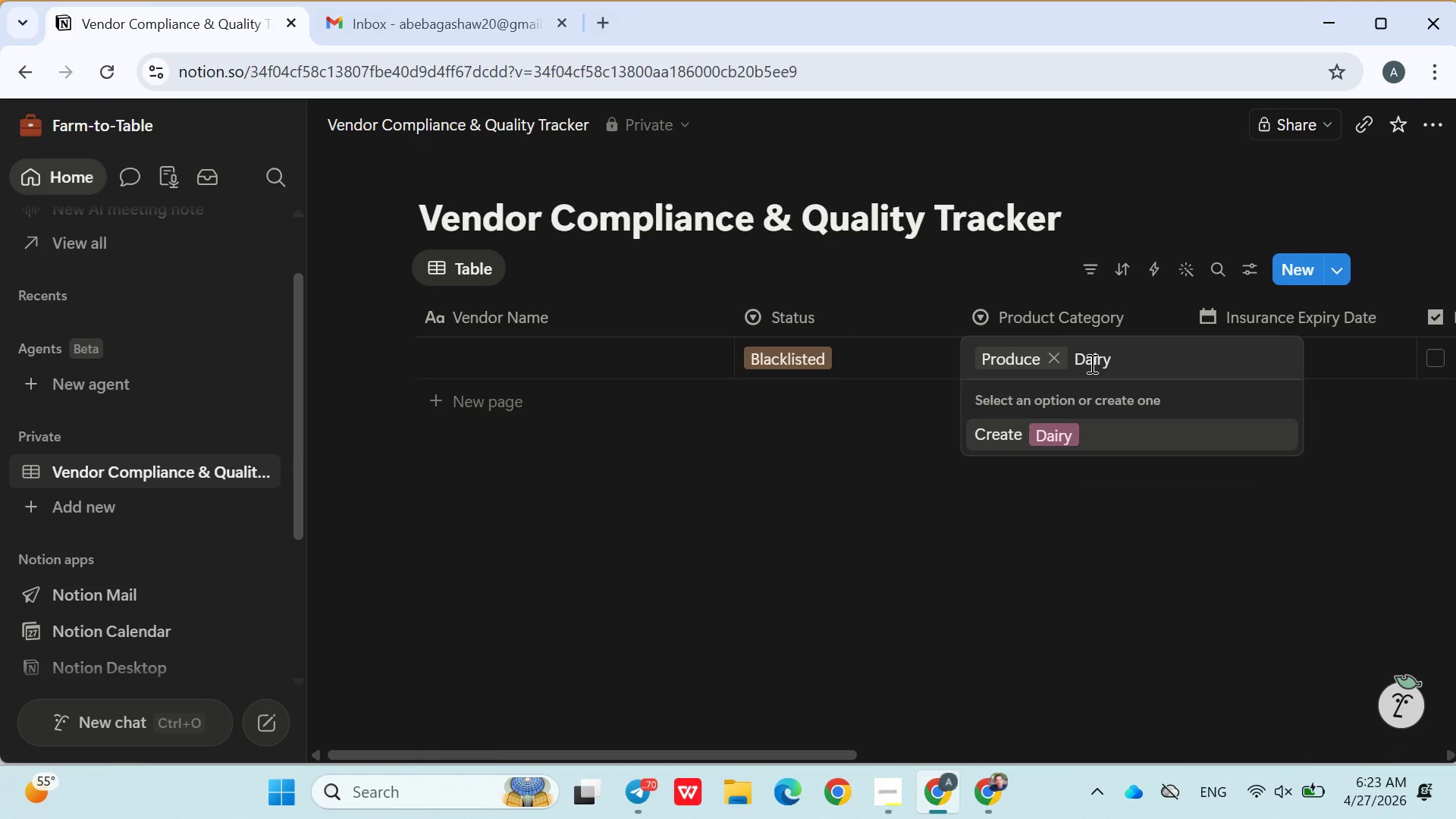 
key(Enter)
 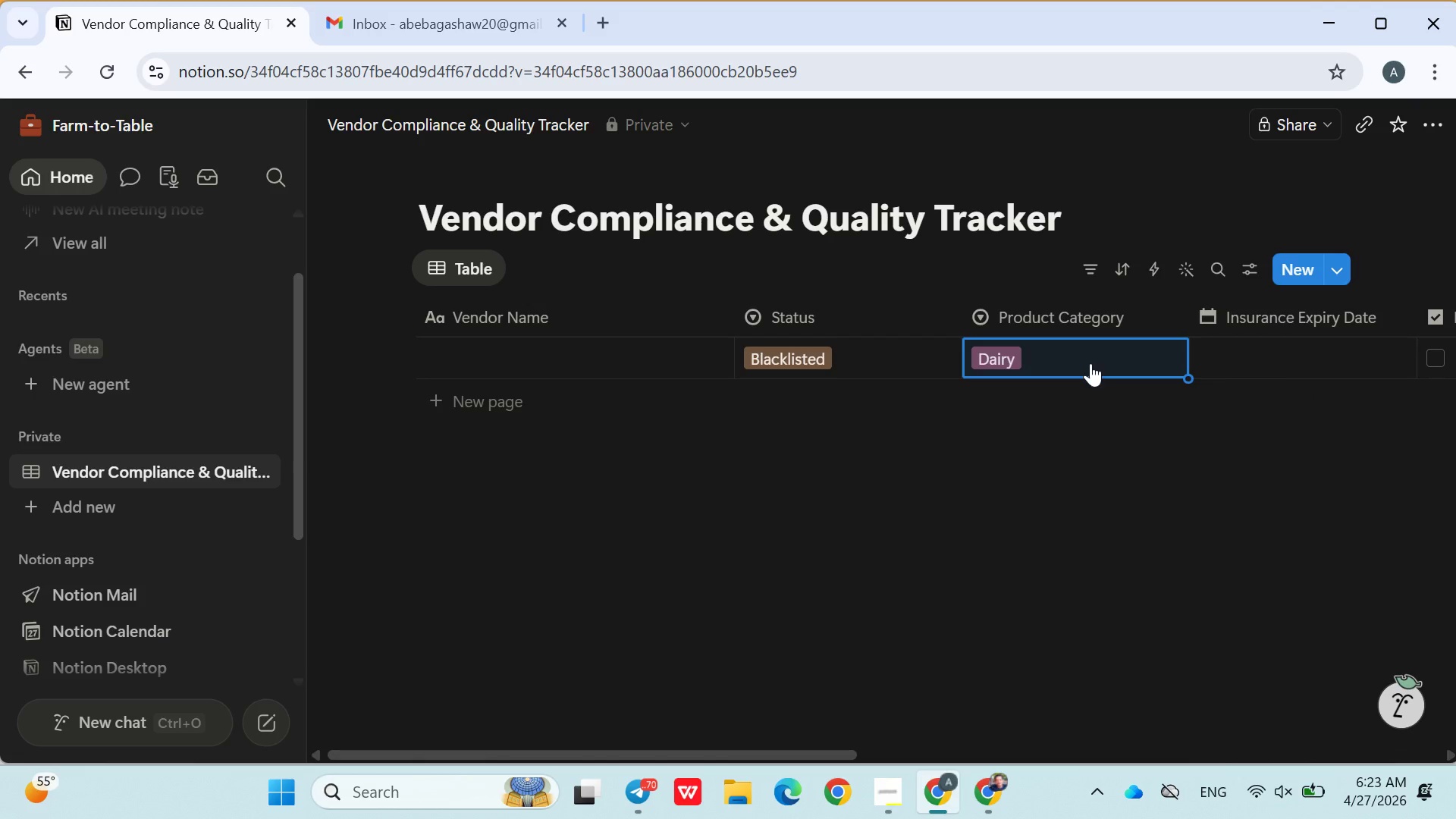 
type(speciality Meats)
 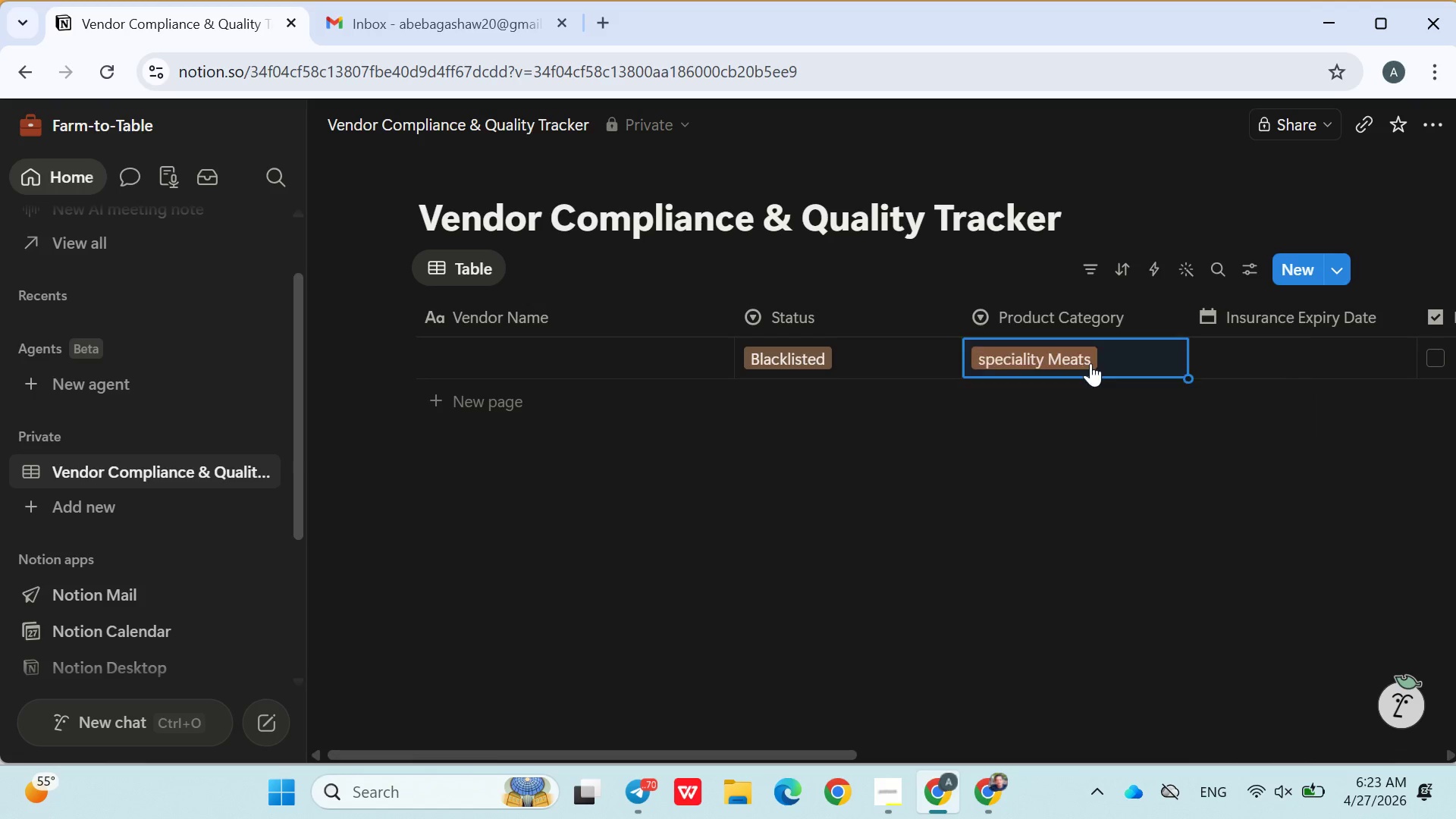 
key(Enter)
 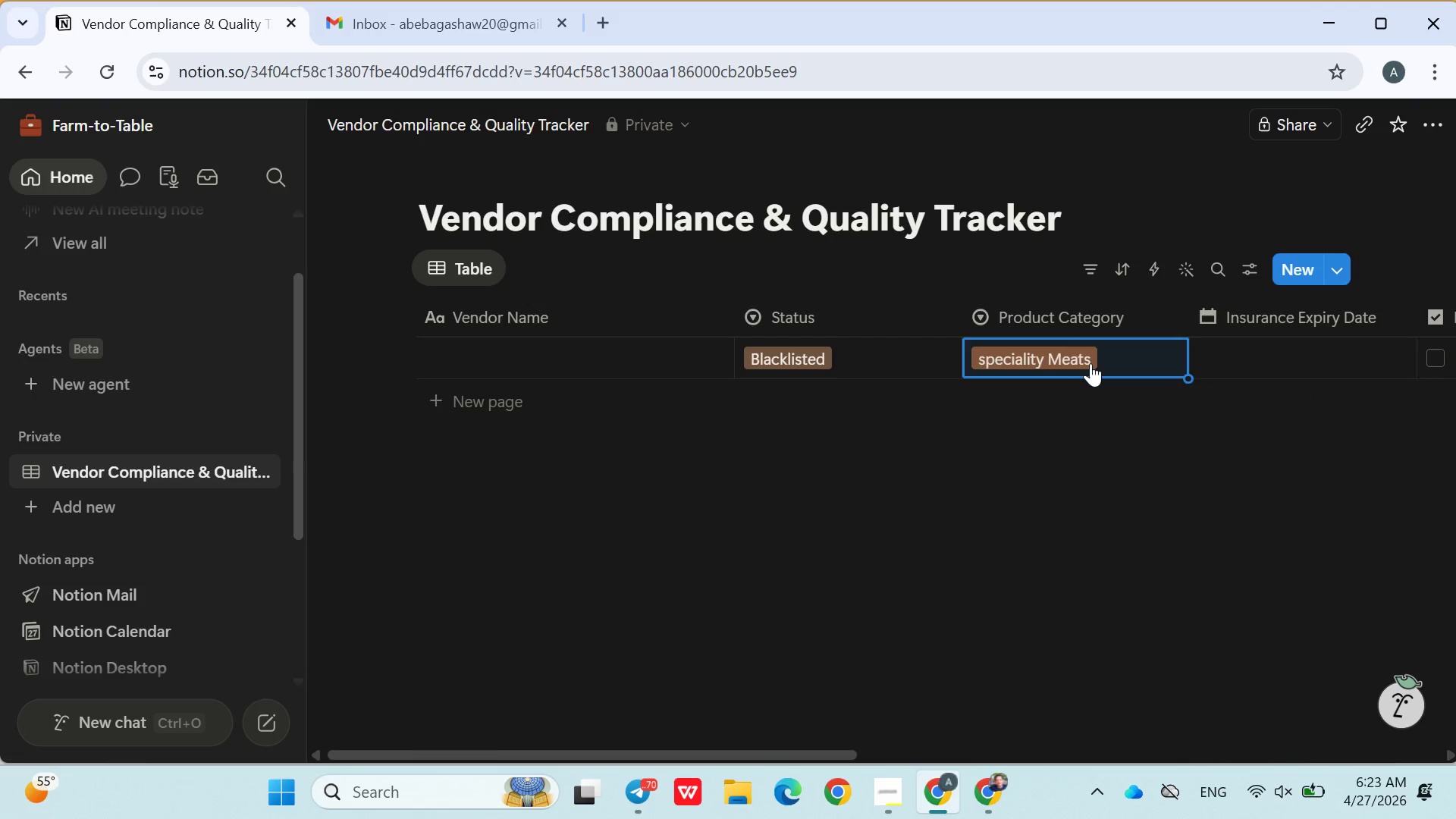 
left_click([1090, 363])
 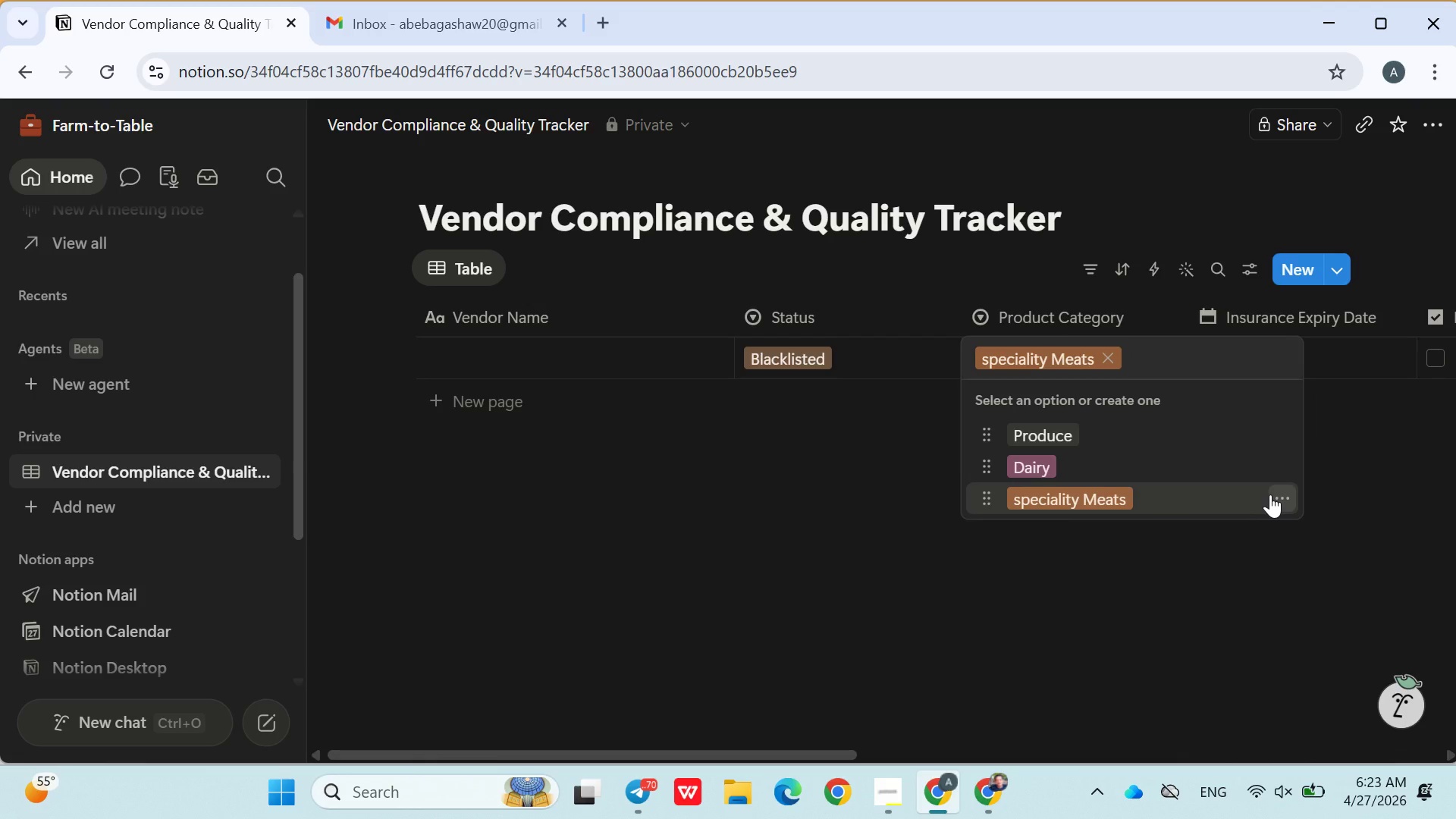 
left_click([1274, 494])
 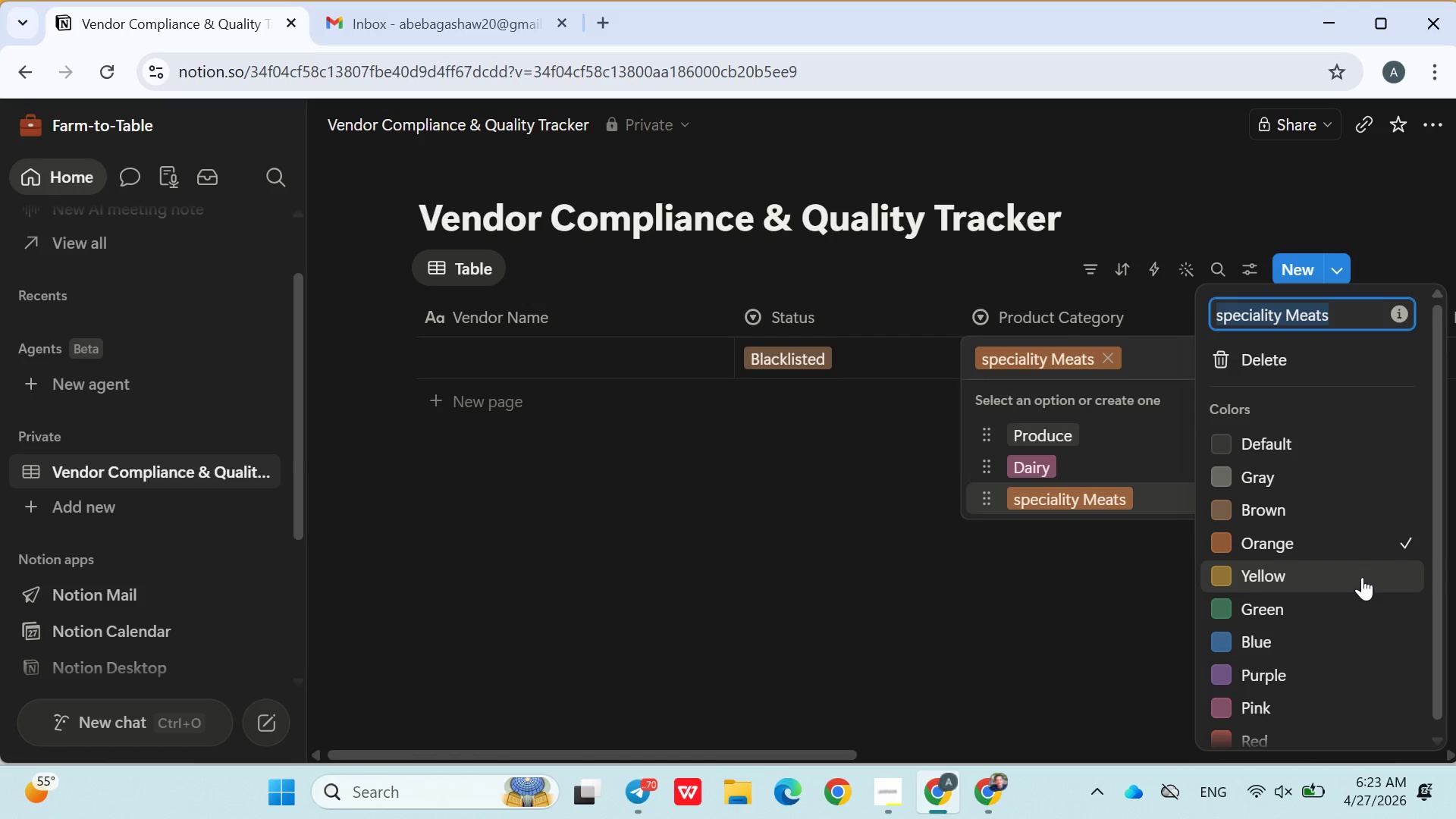 
wait(5.56)
 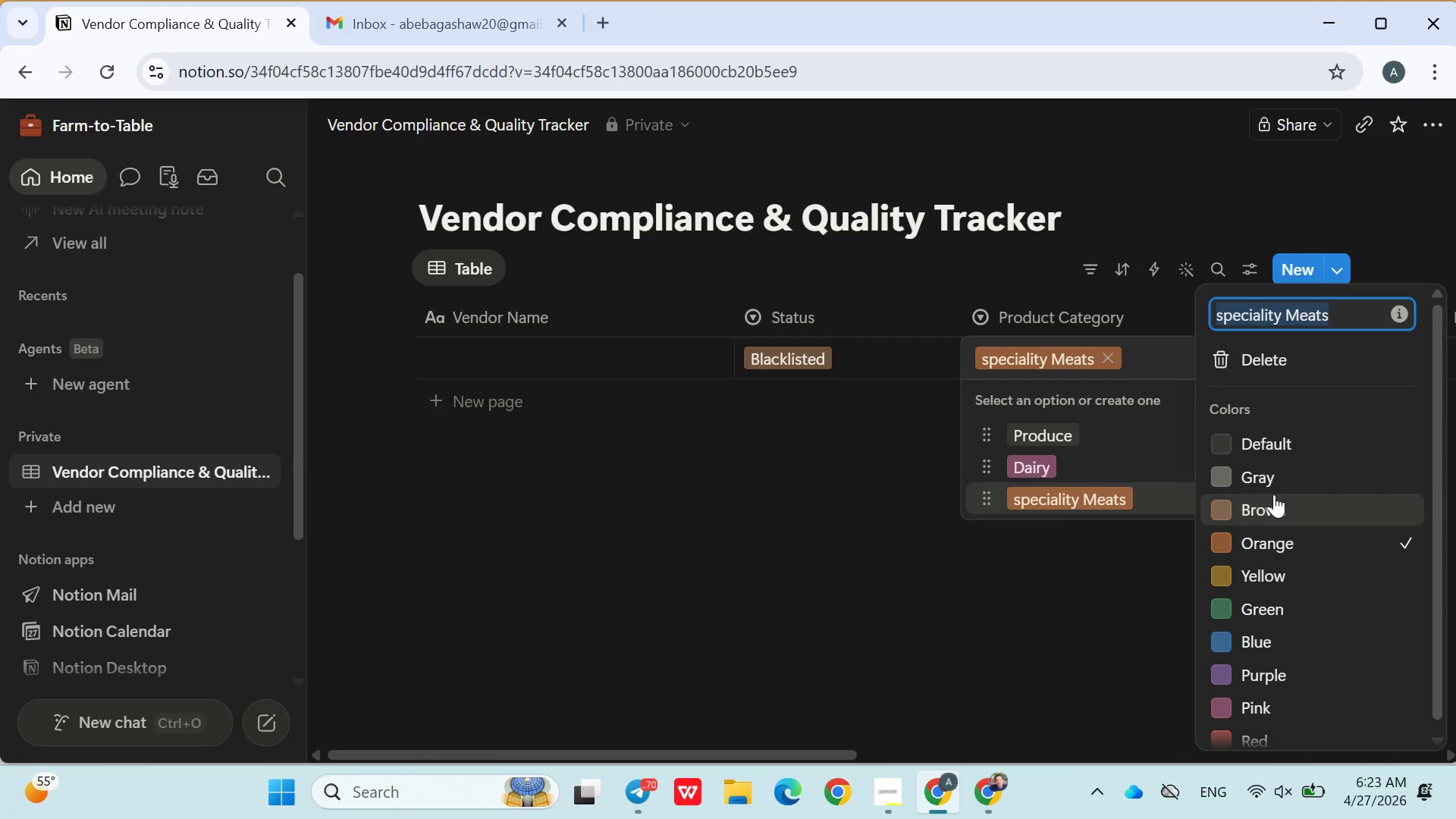 
left_click([1225, 315])
 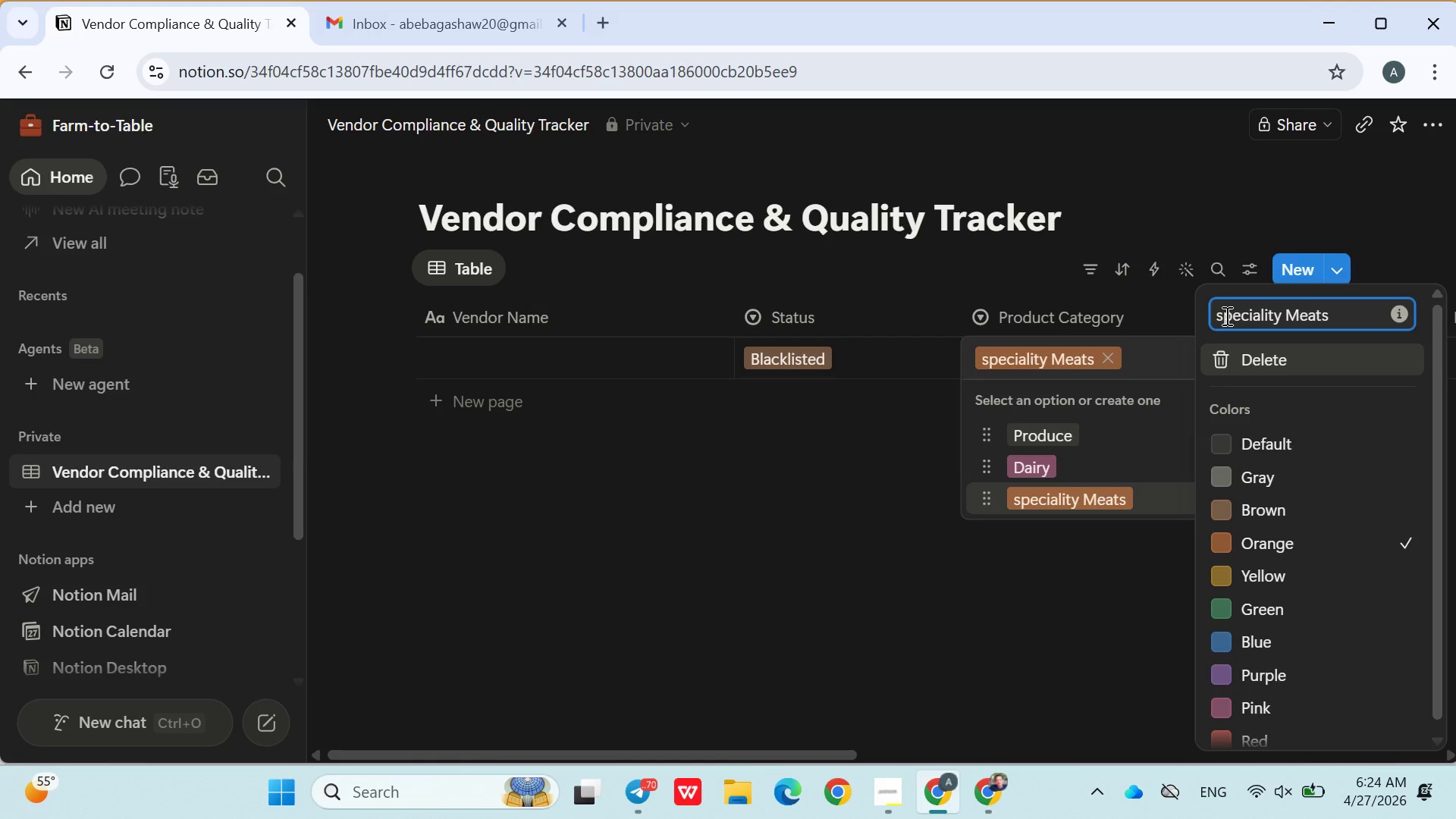 
key(Backspace)
 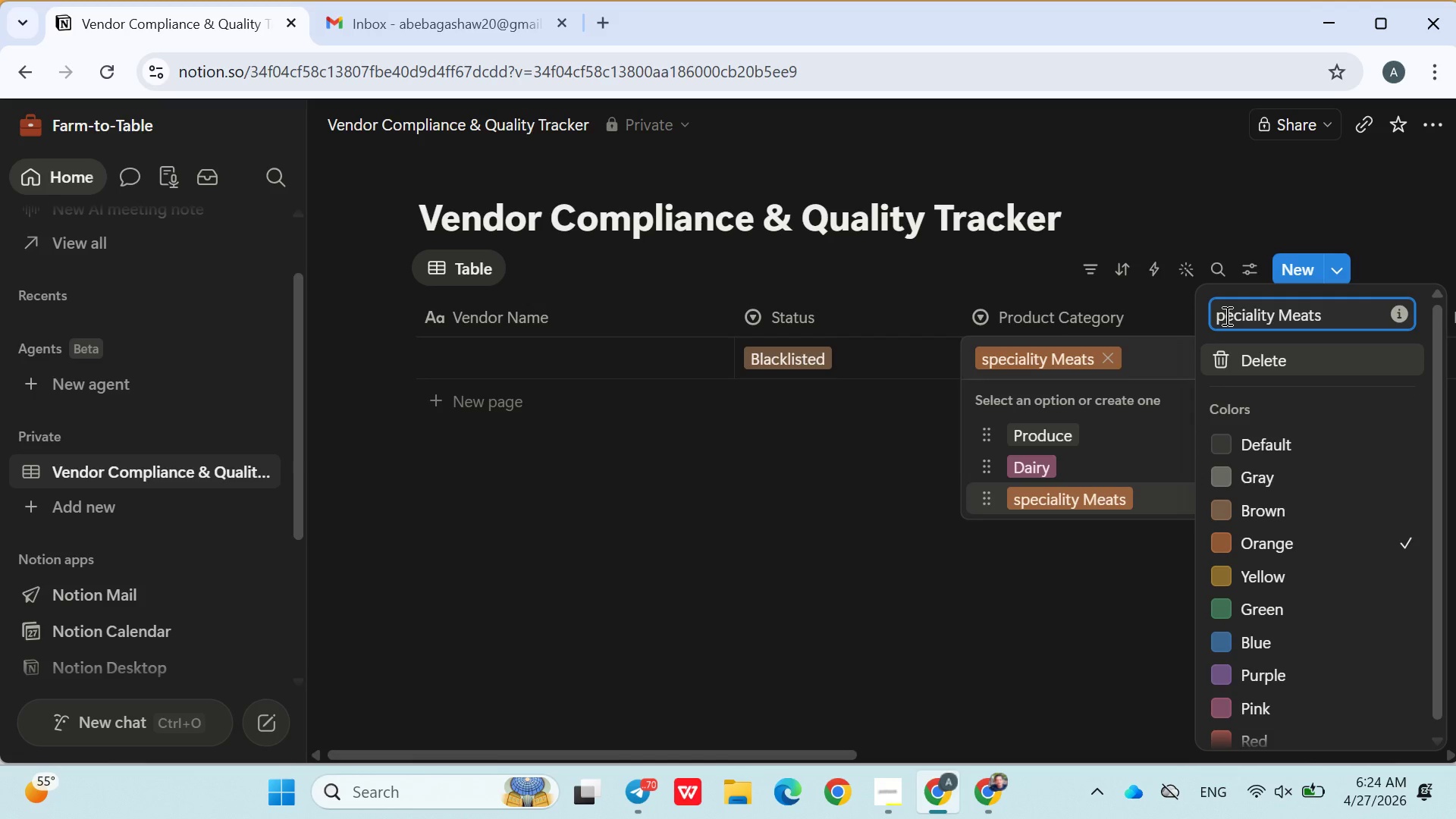 
key(Shift+S)
 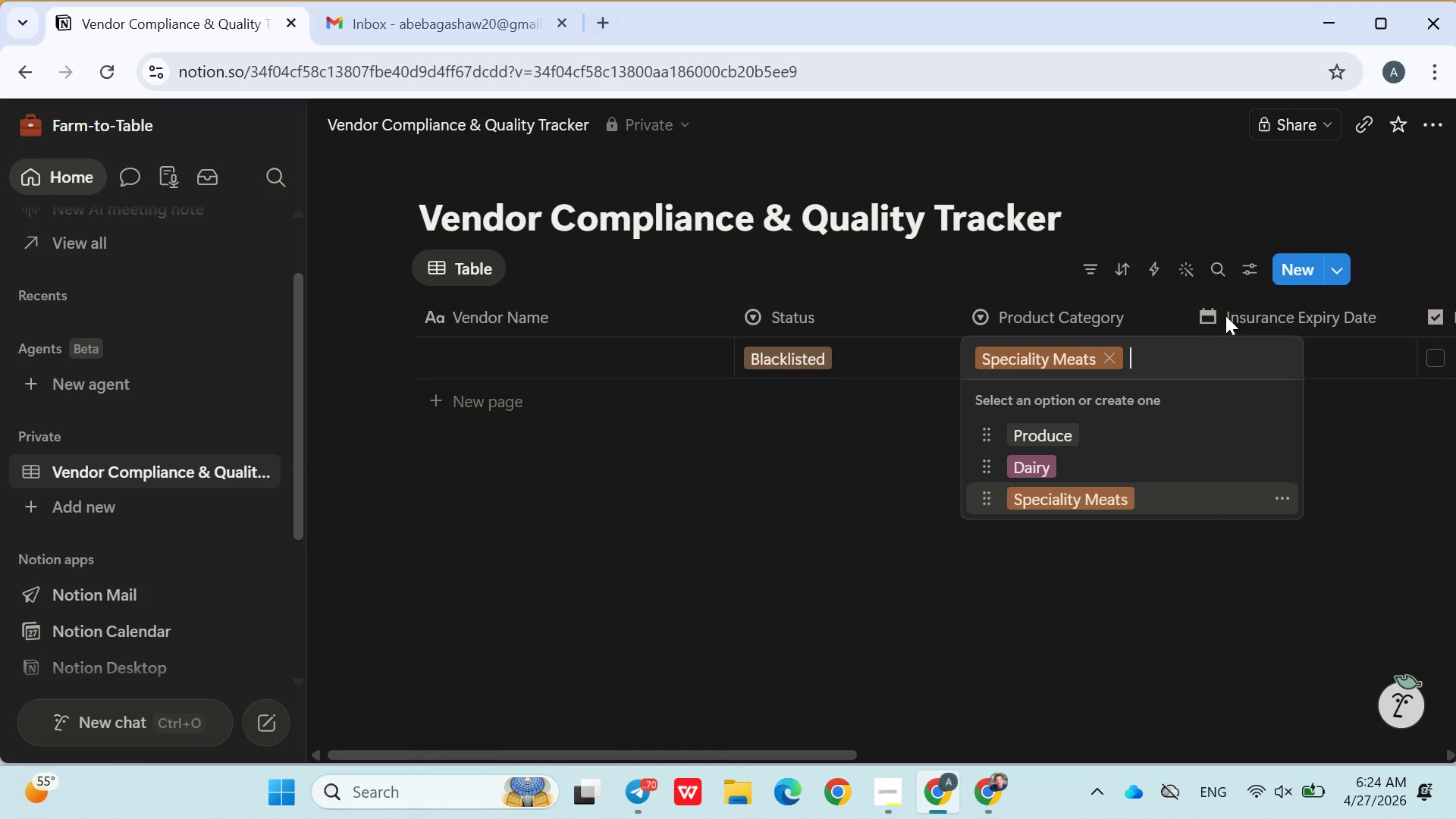 
key(Enter)
 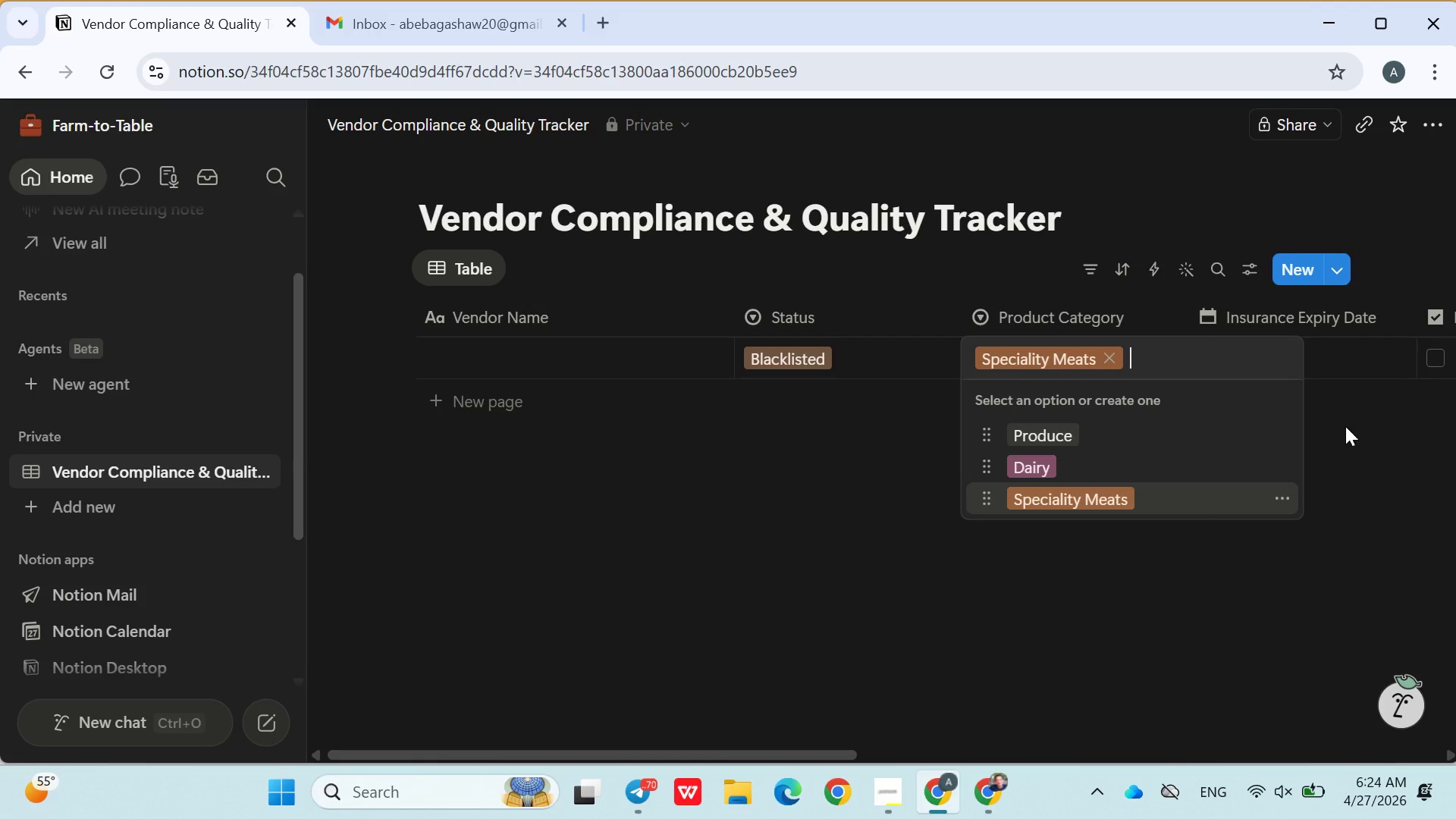 
left_click([1346, 430])
 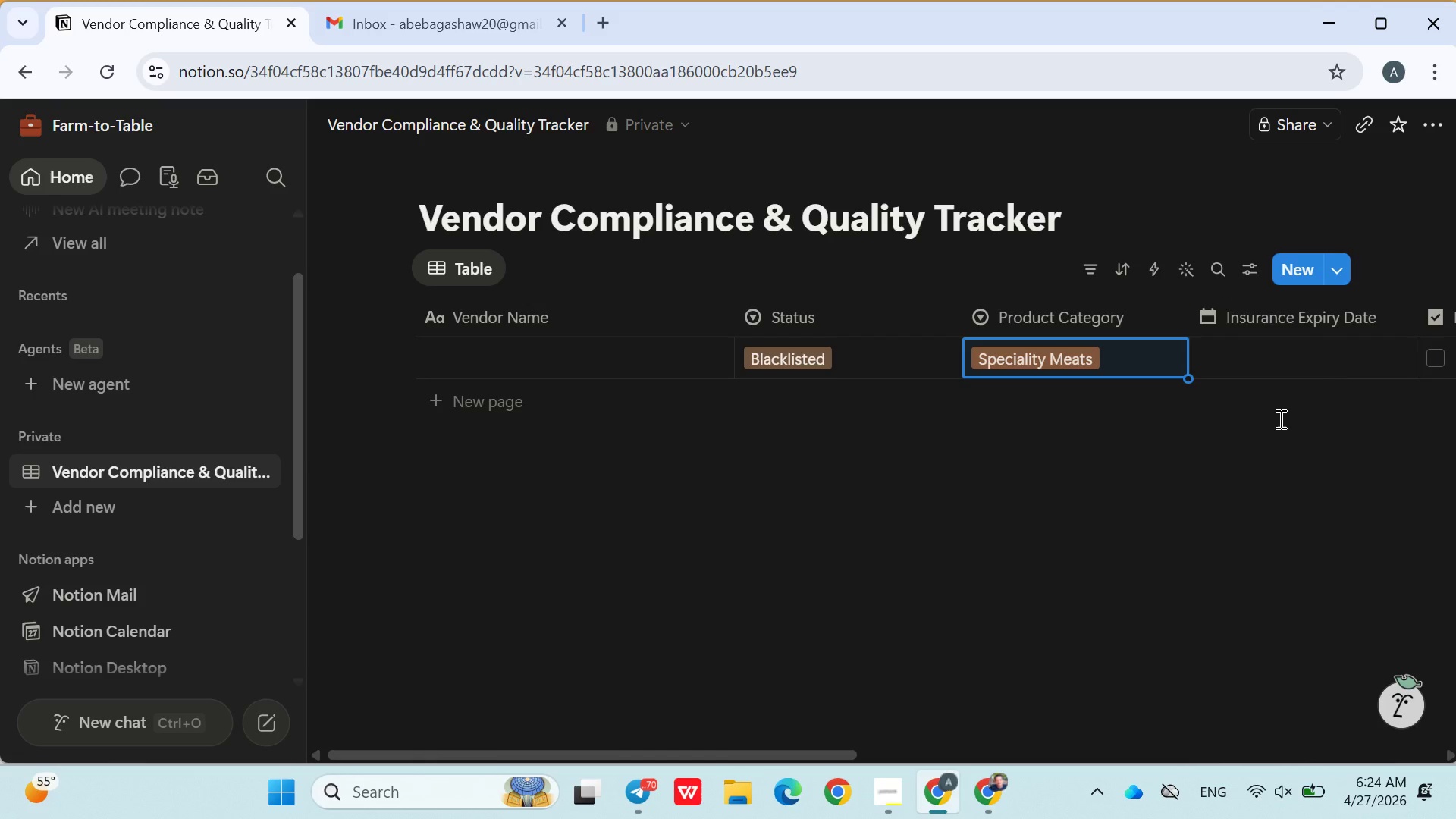 
wait(7.14)
 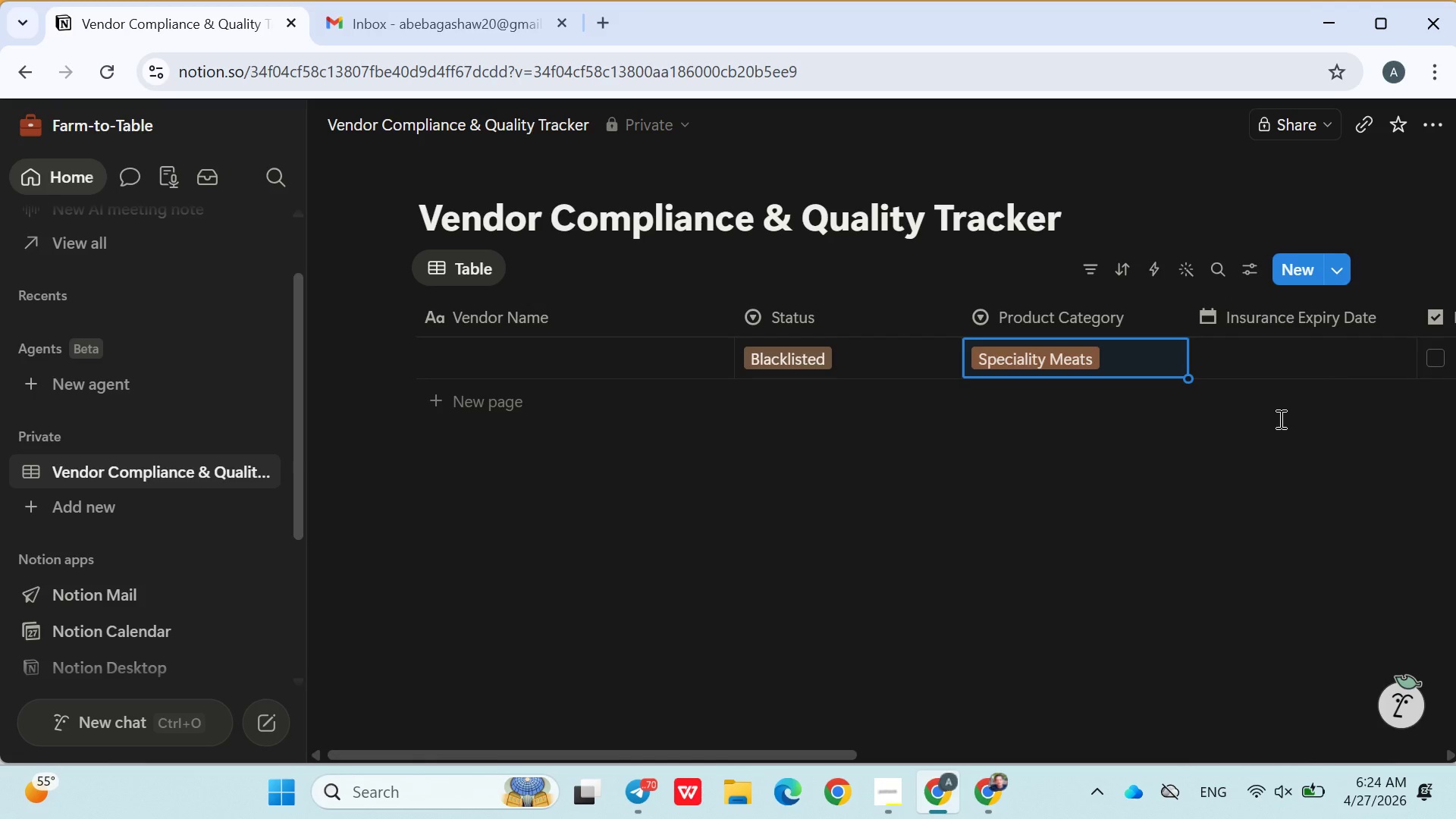 
left_click([1116, 356])
 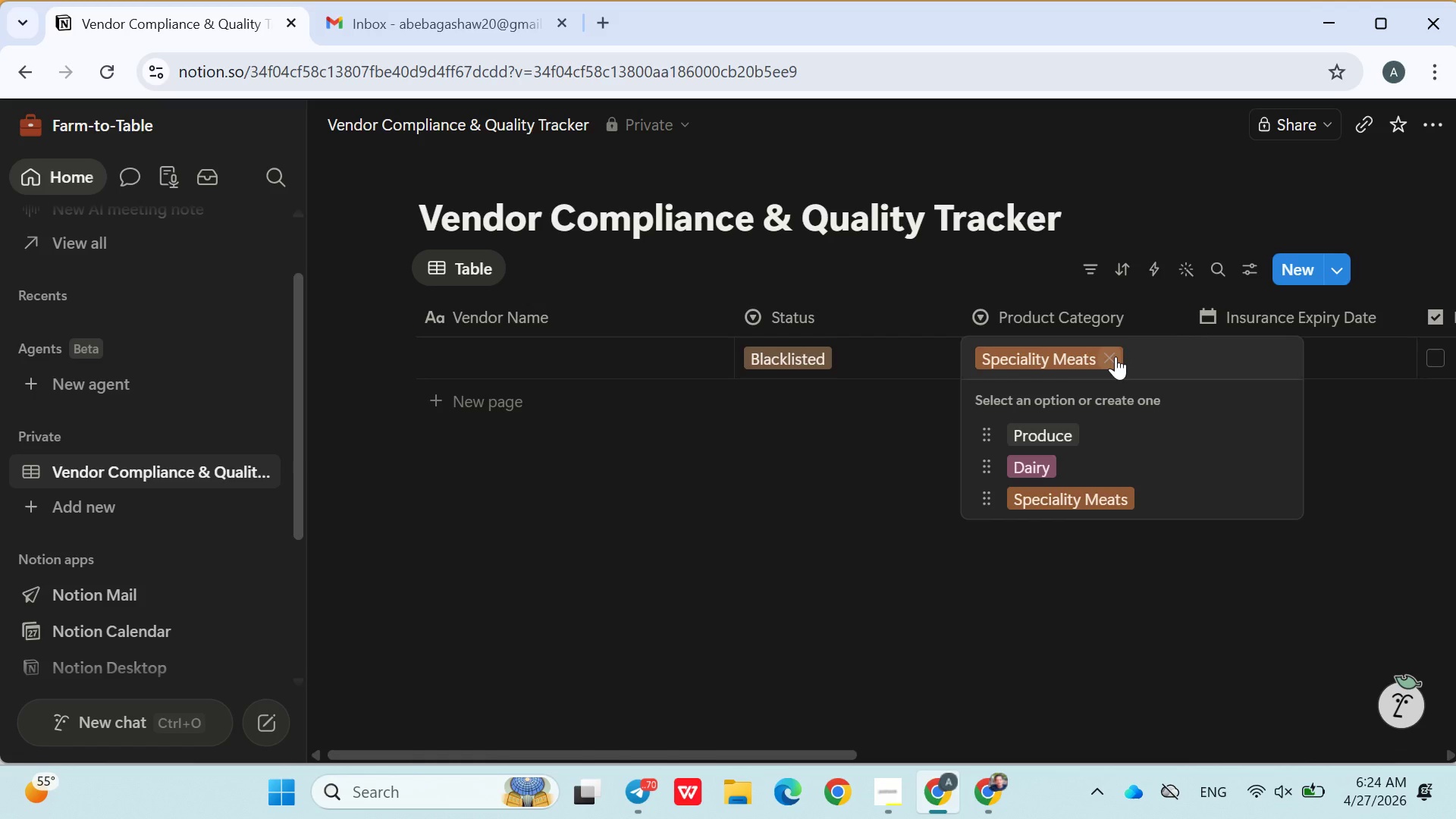 
type(Fung)
 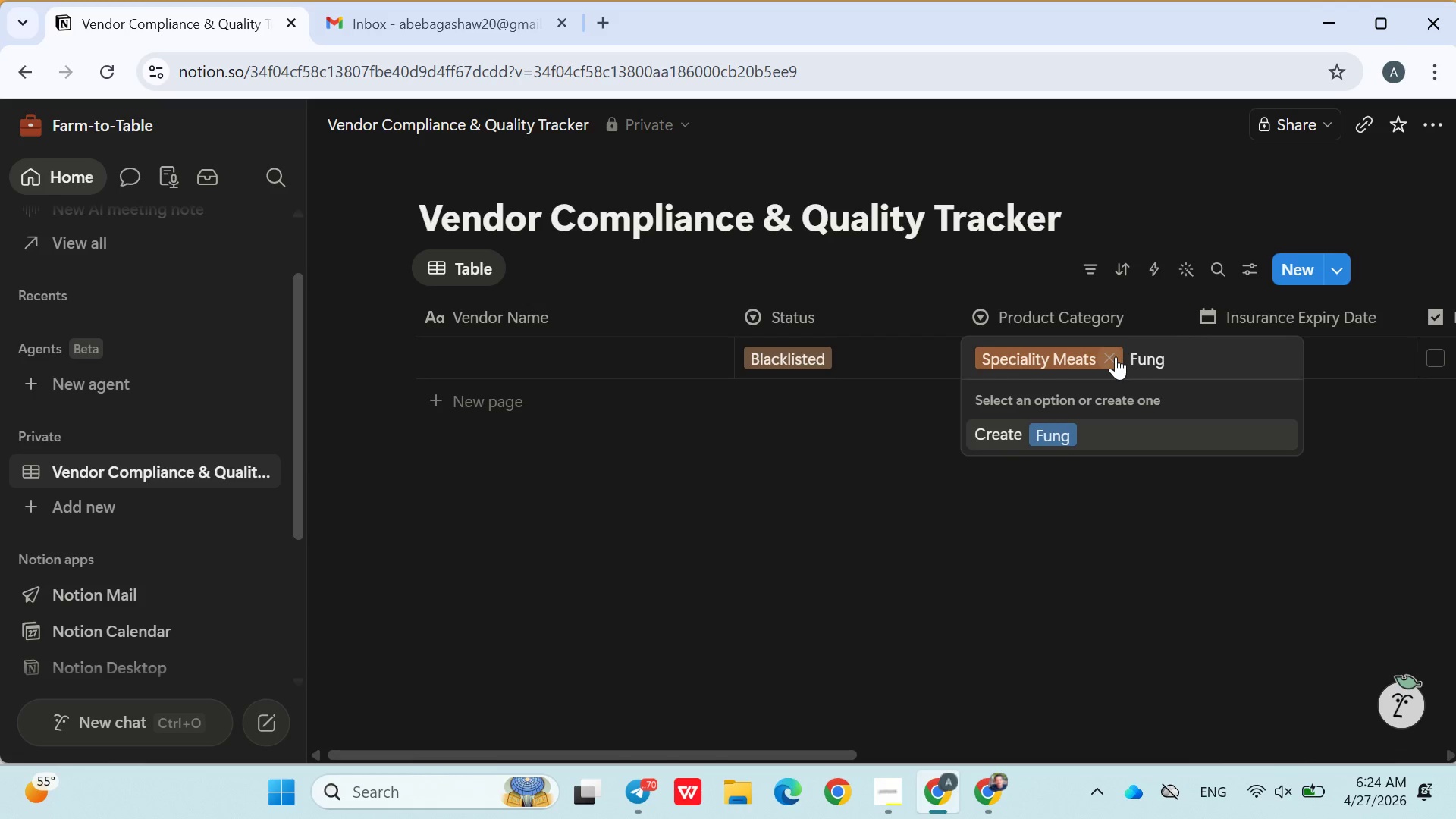 
key(I)
 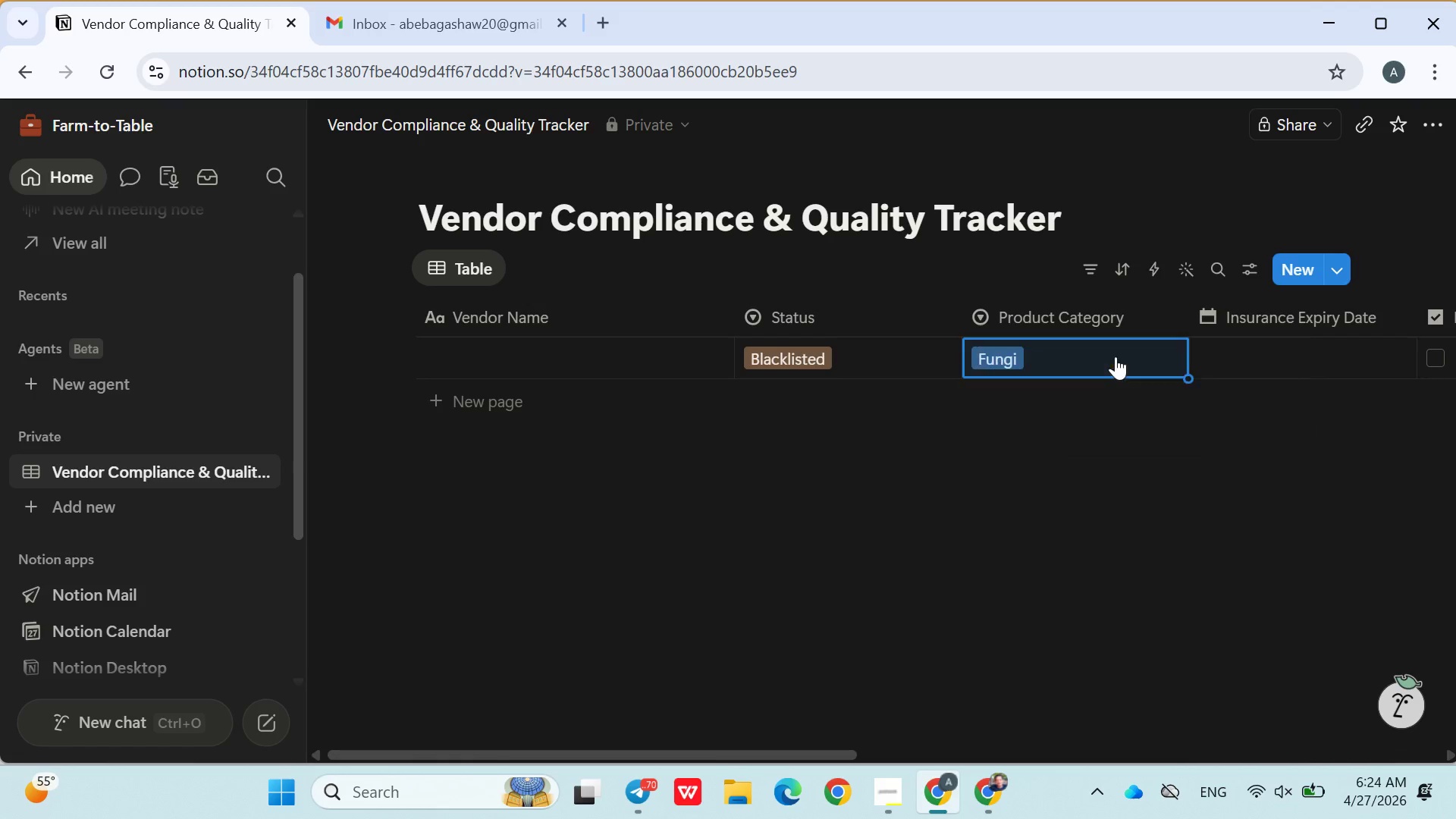 
key(Enter)
 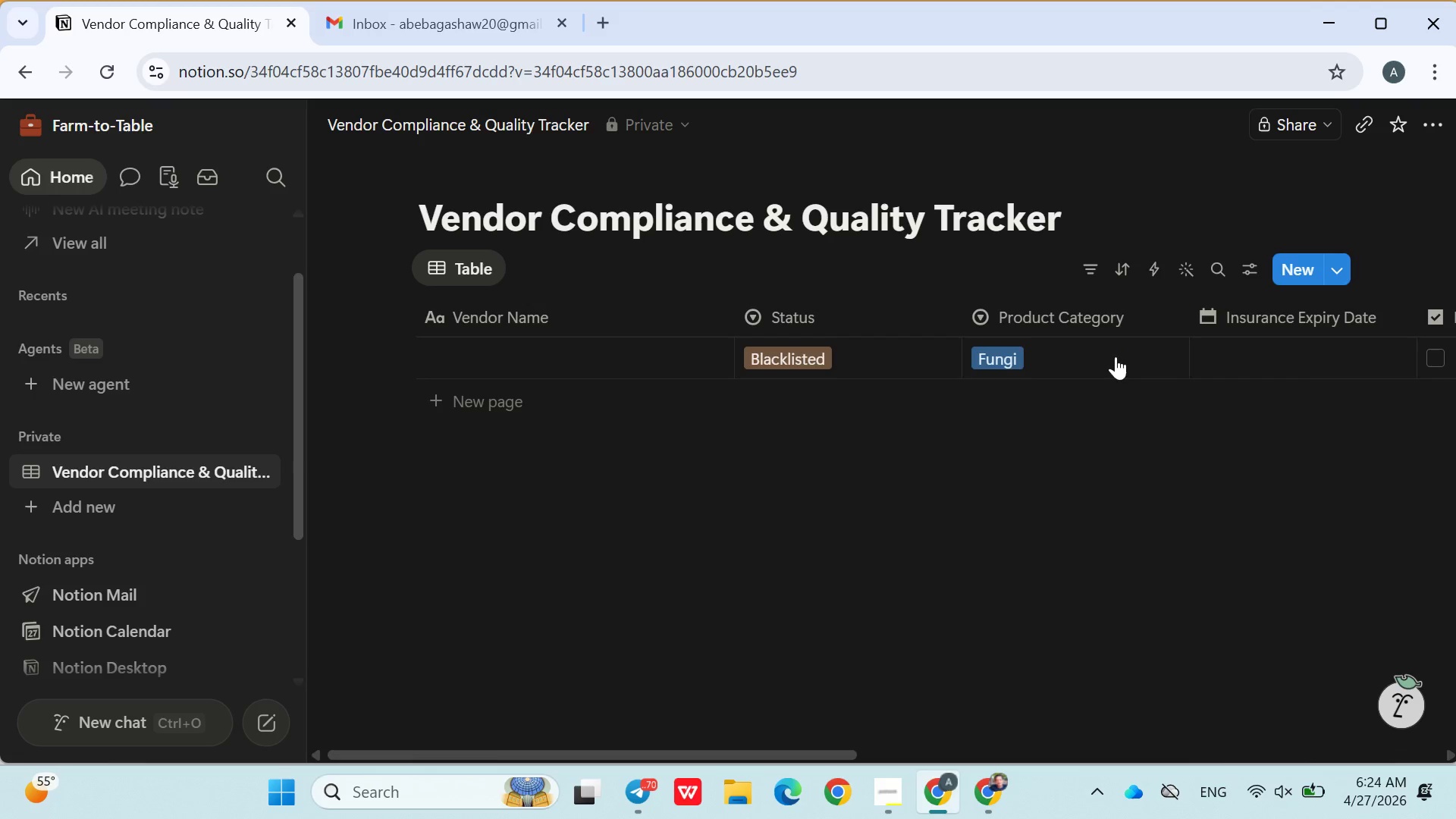 
left_click([1116, 356])
 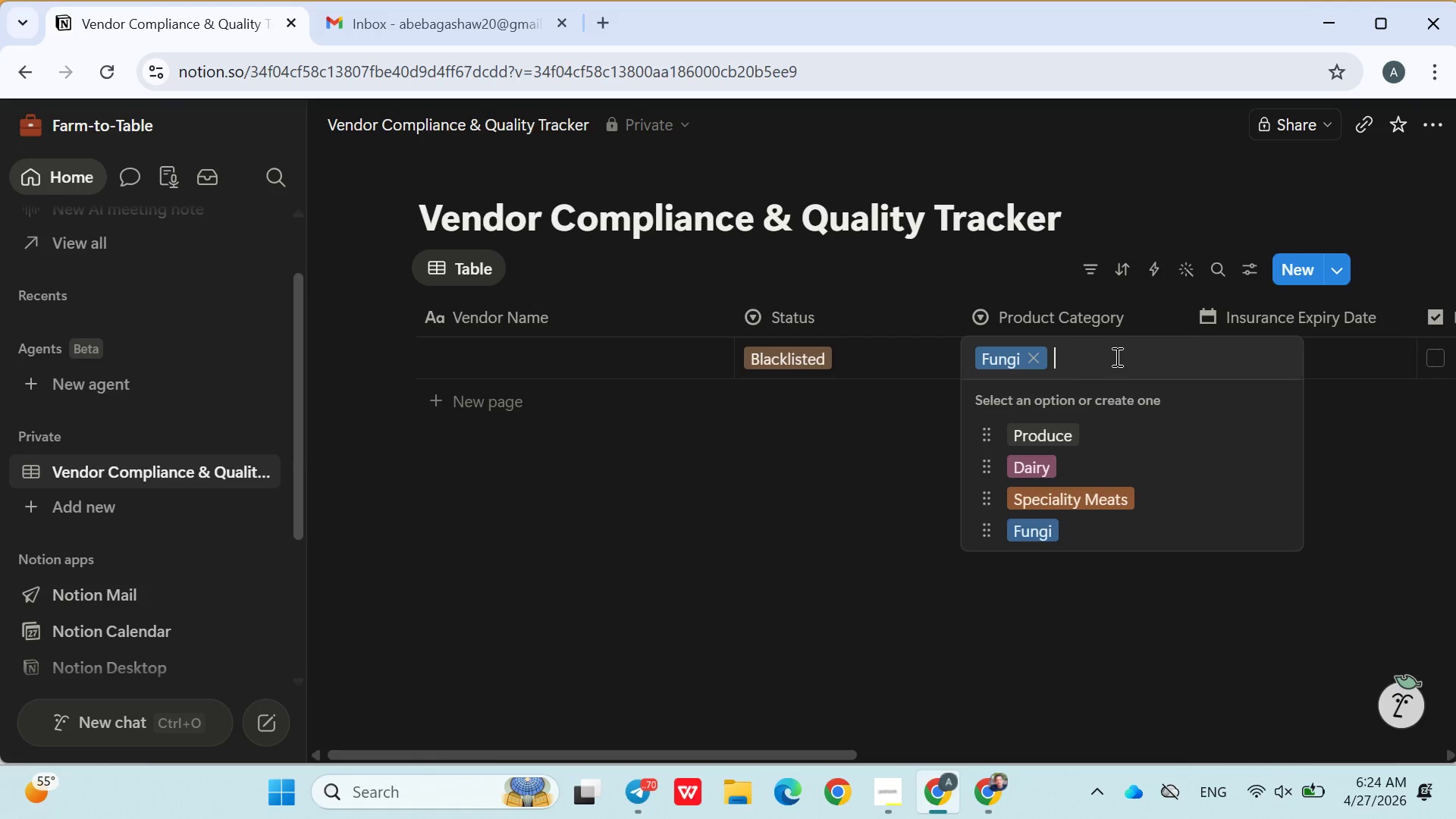 
type(Bakery)
 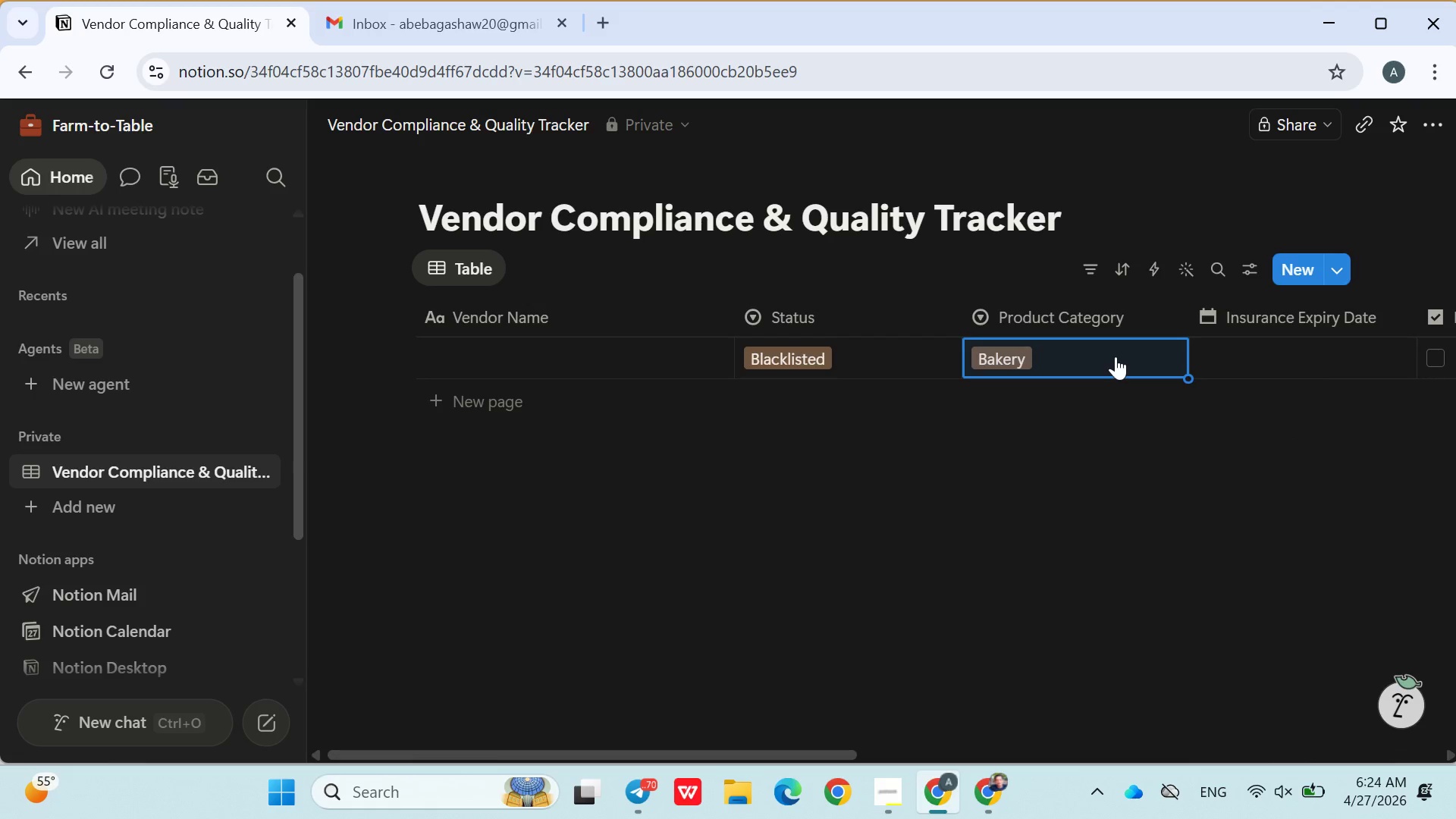 
key(Enter)
 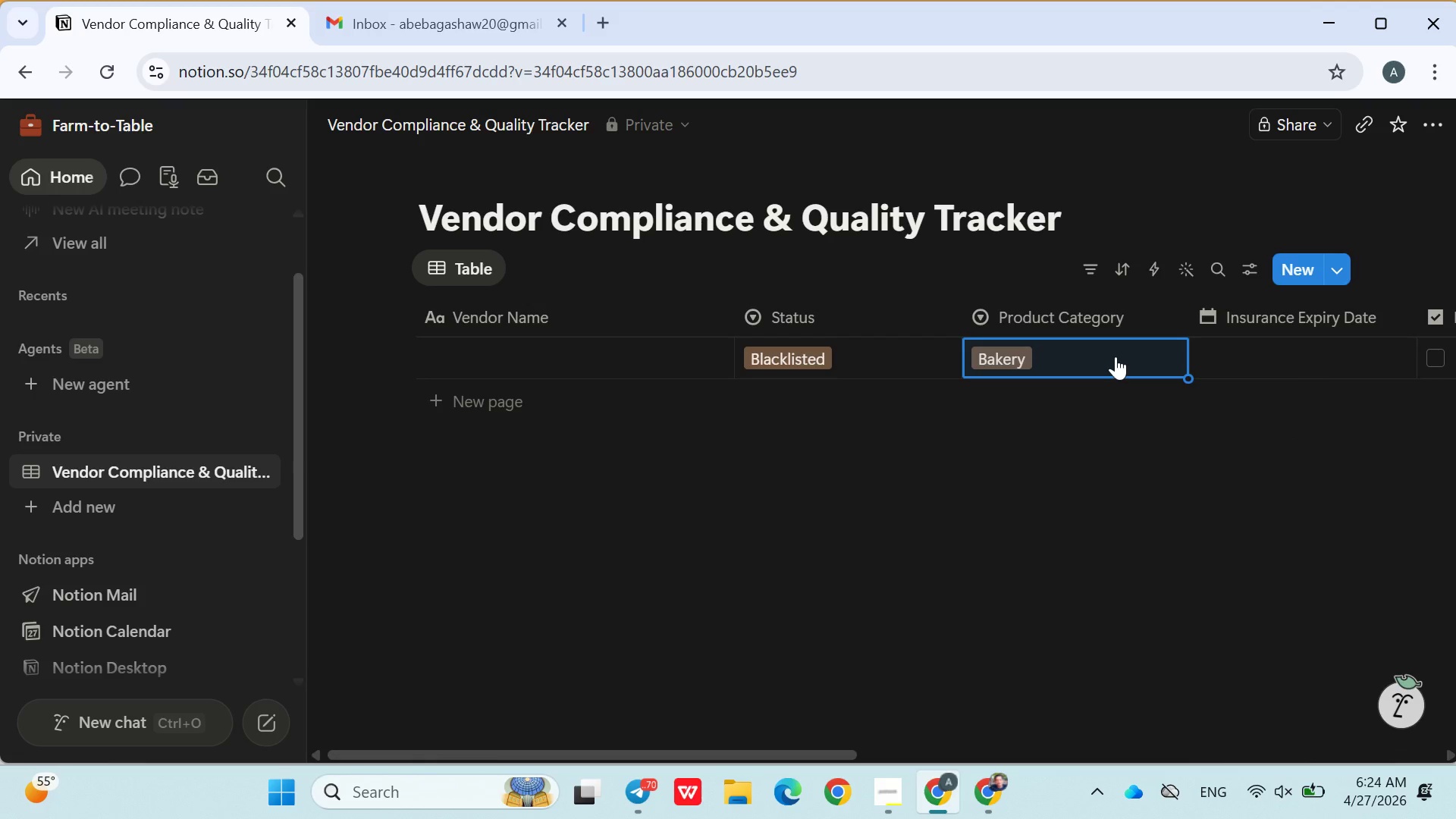 
left_click([1116, 356])
 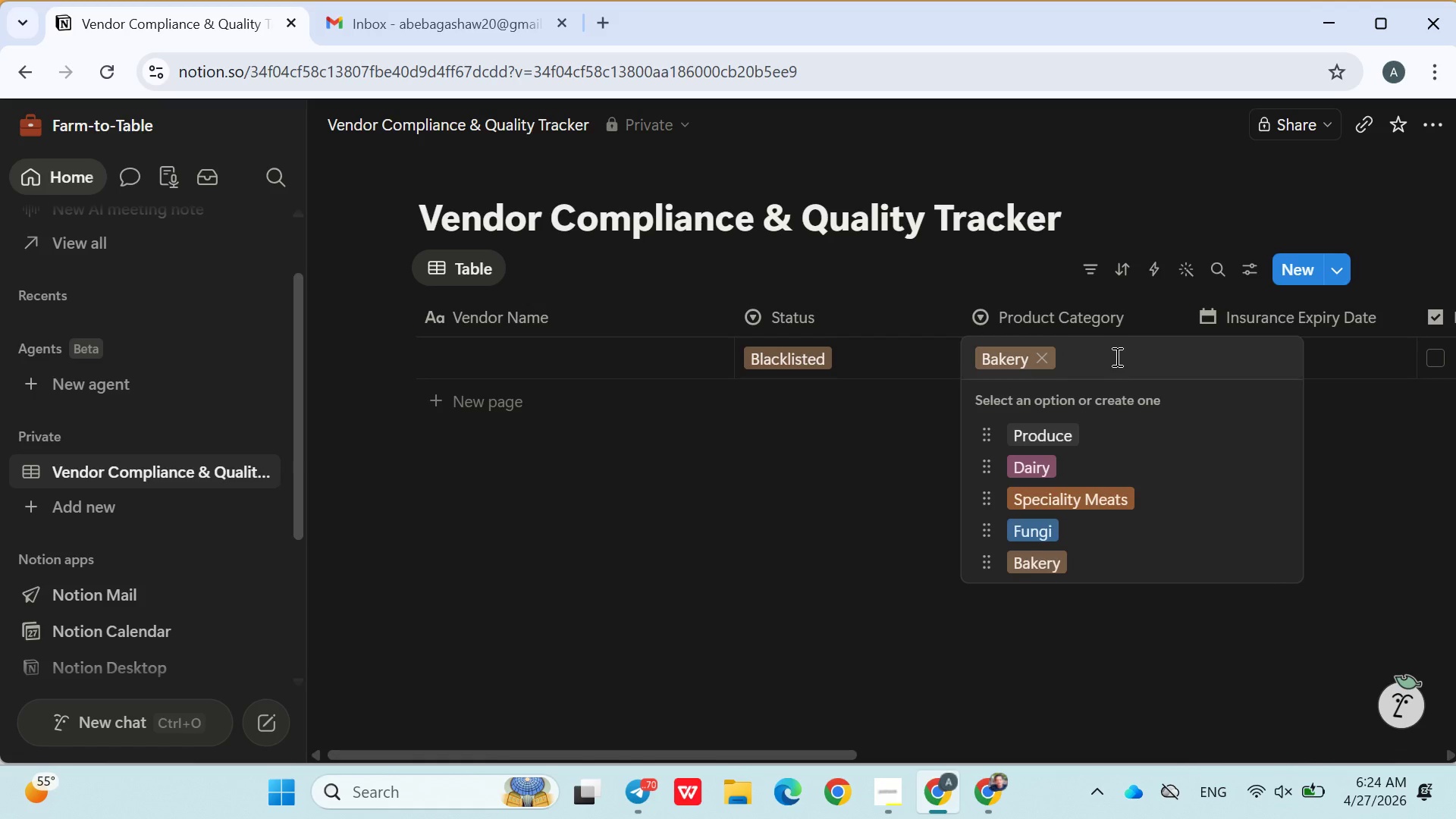 
type(Sa)
key(Backspace)
type(eafood)
 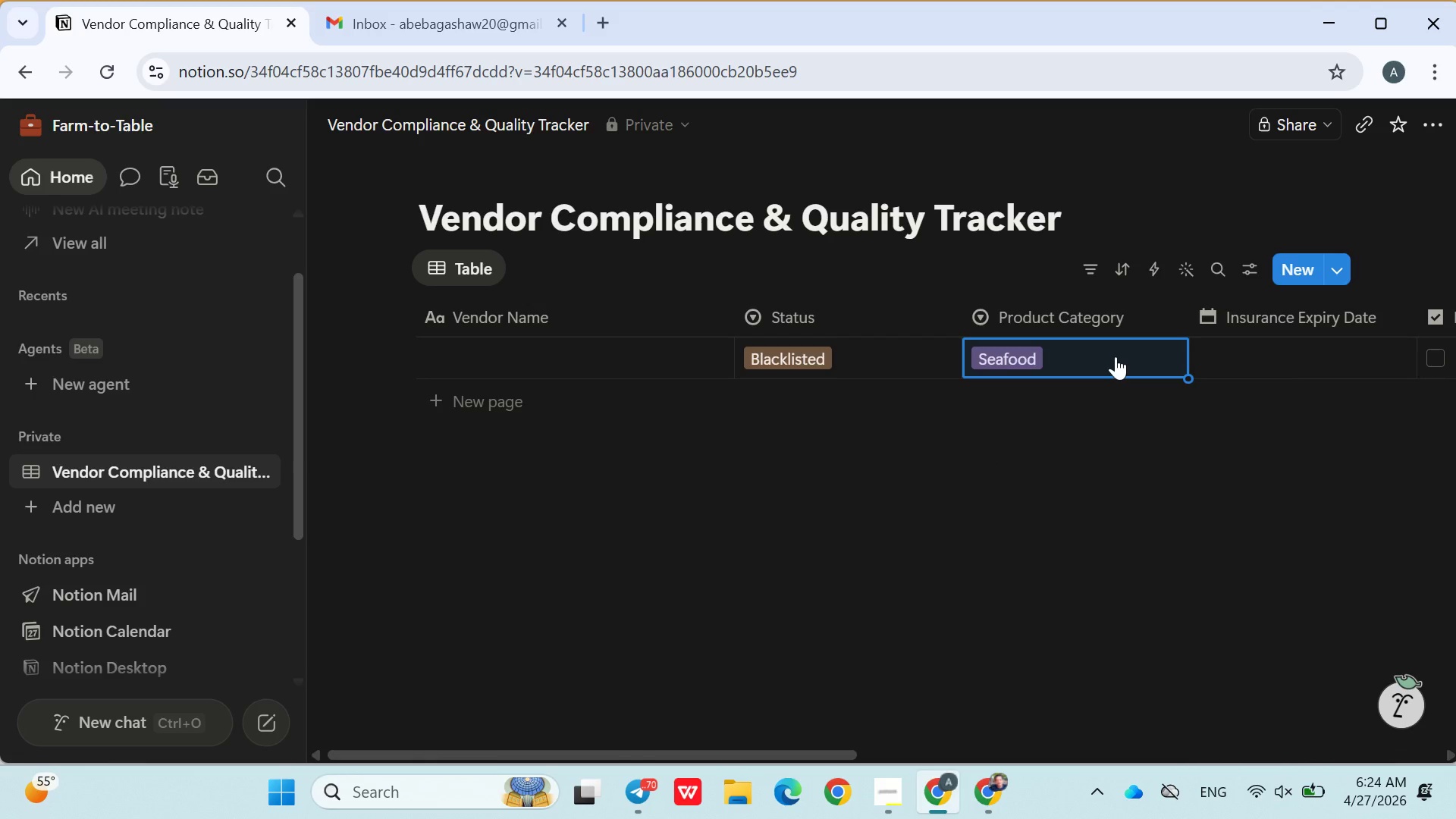 
key(Enter)
 